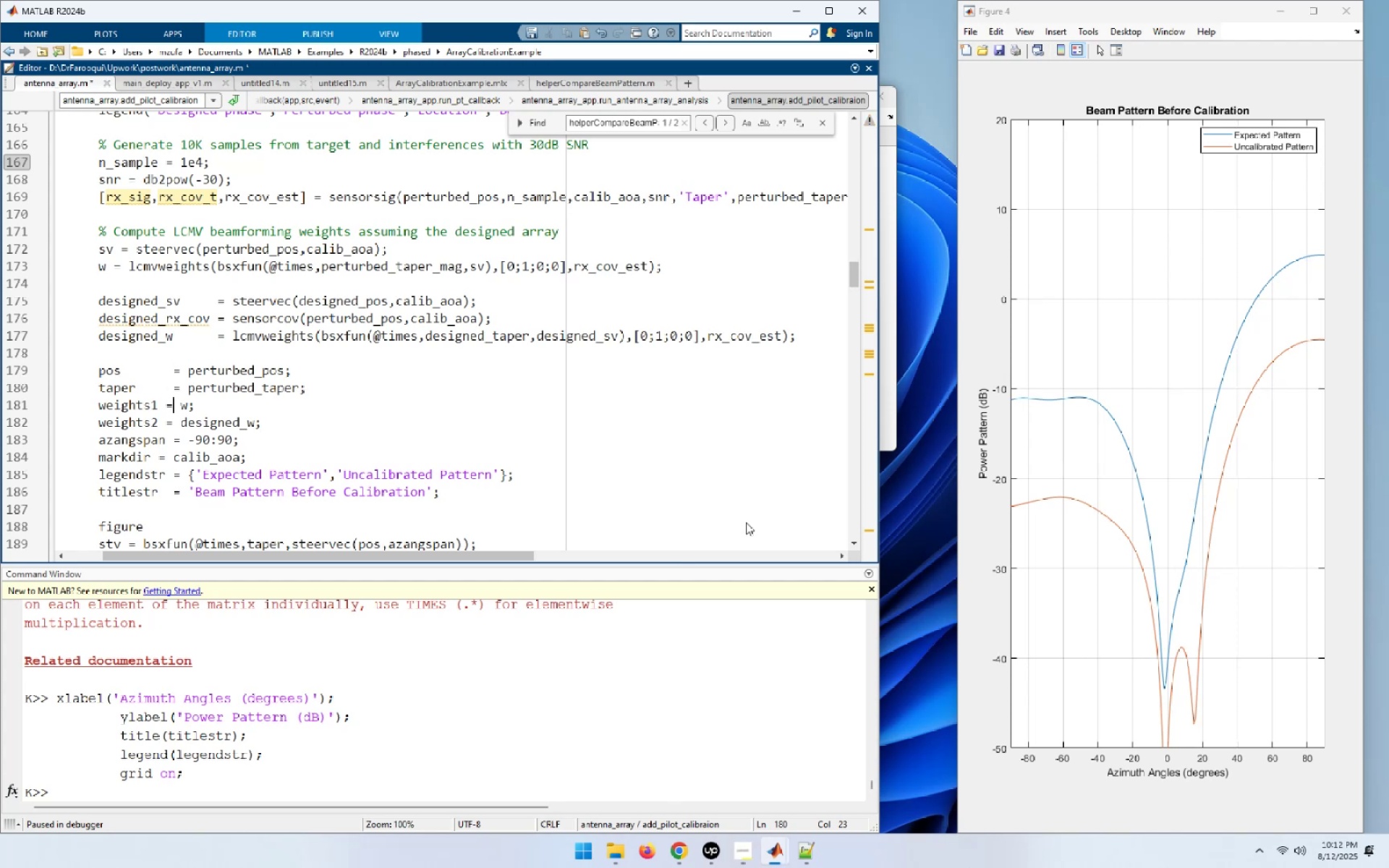 
key(ArrowLeft)
 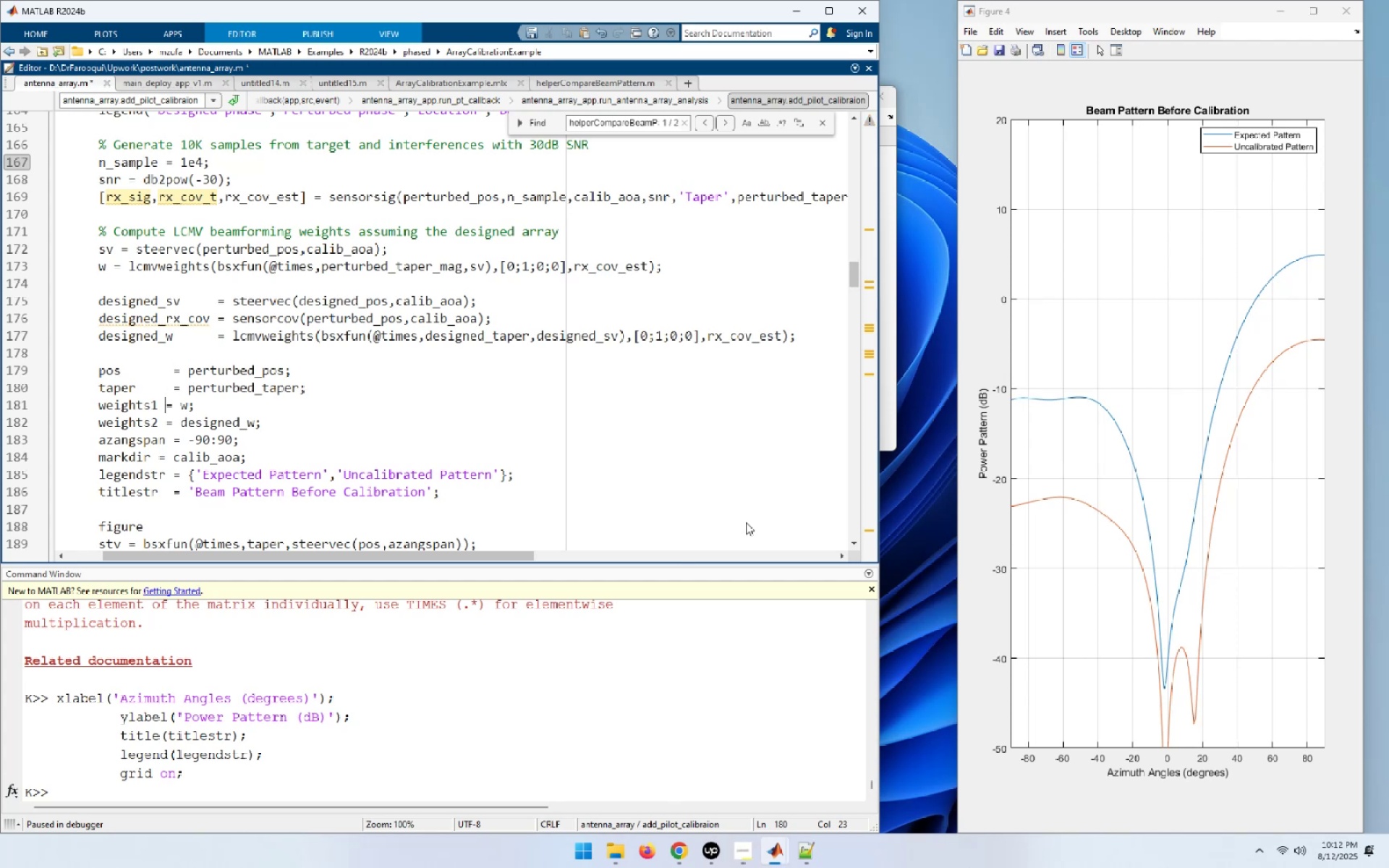 
key(Space)
 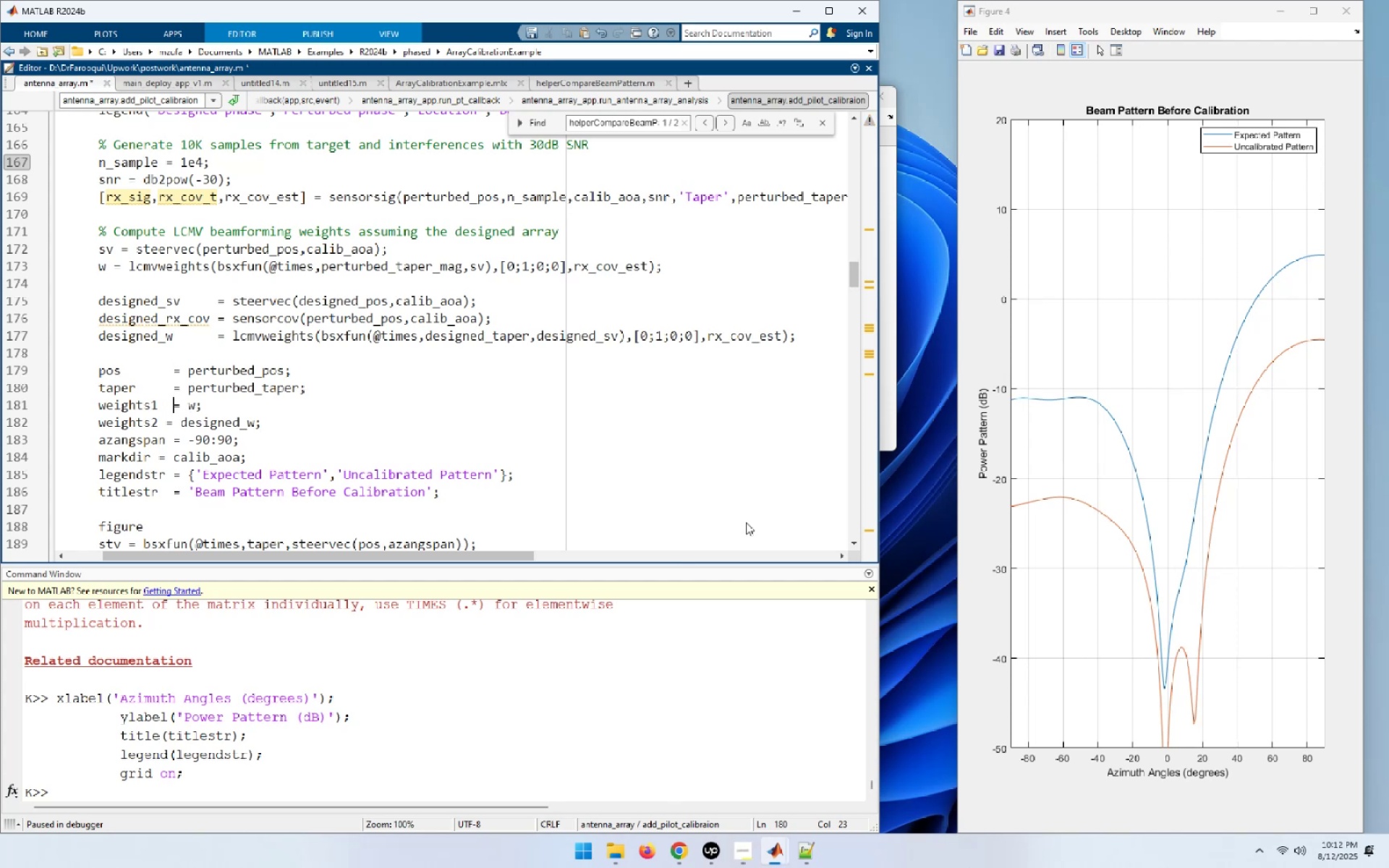 
key(ArrowDown)
 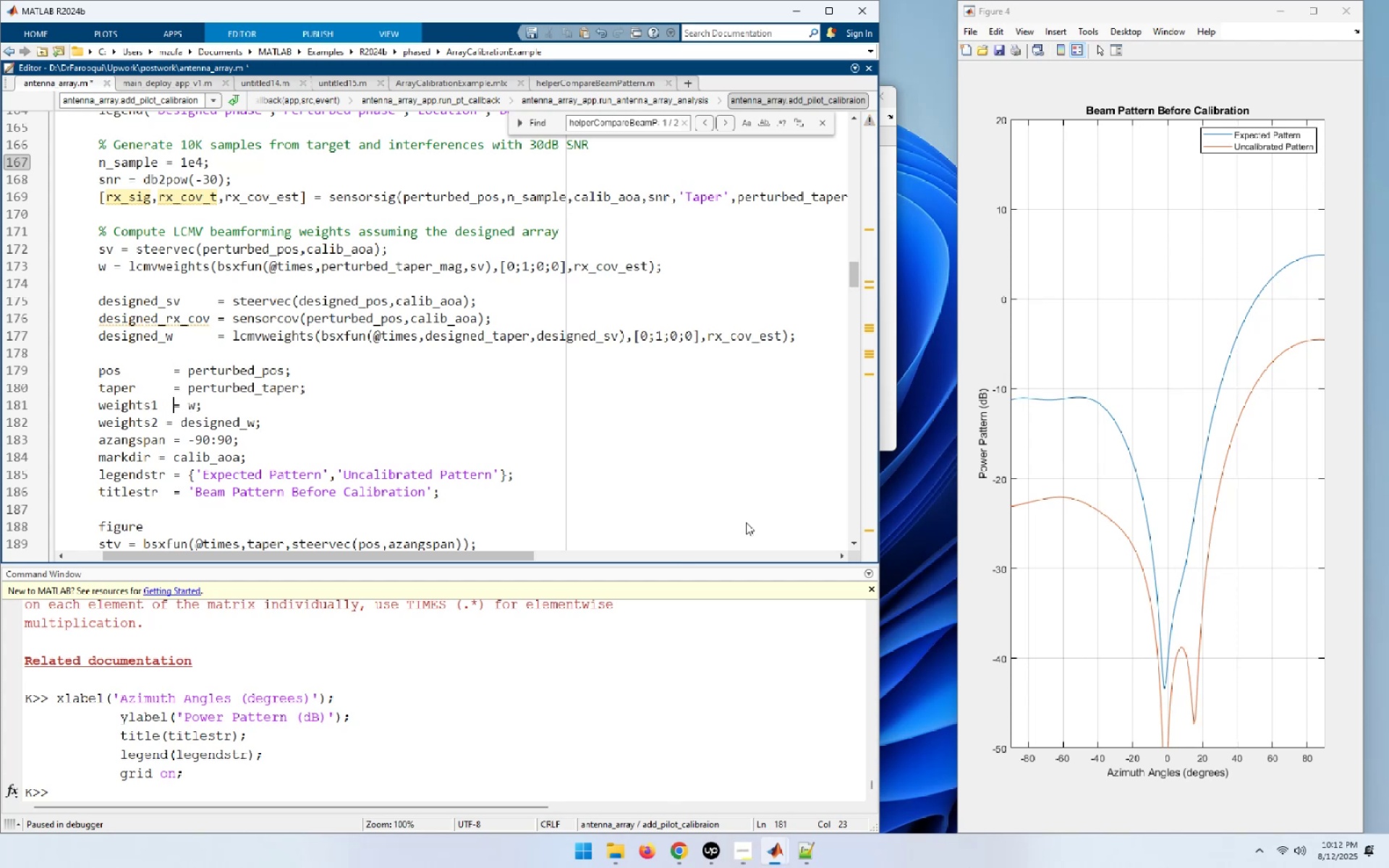 
key(ArrowLeft)
 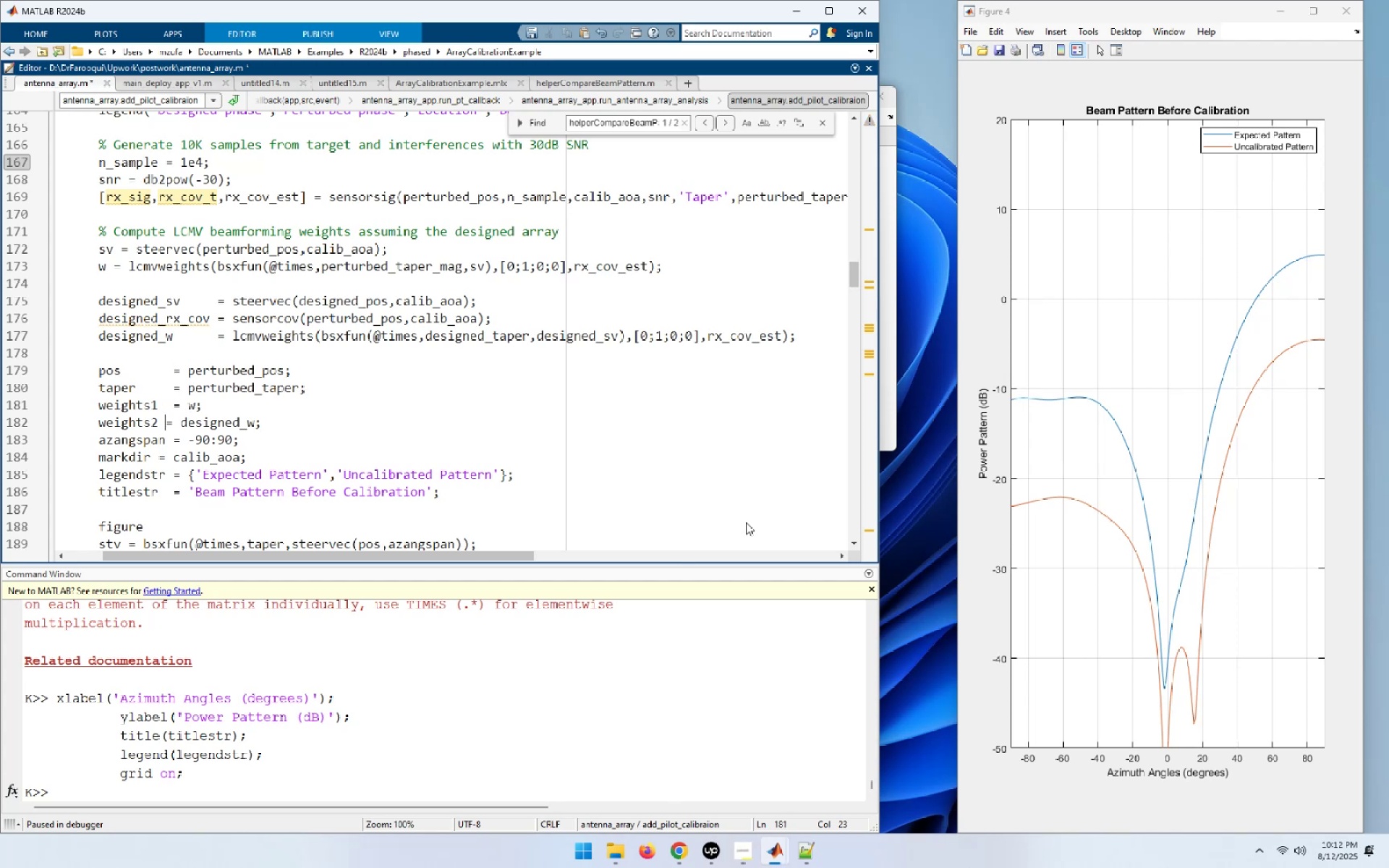 
key(Space)
 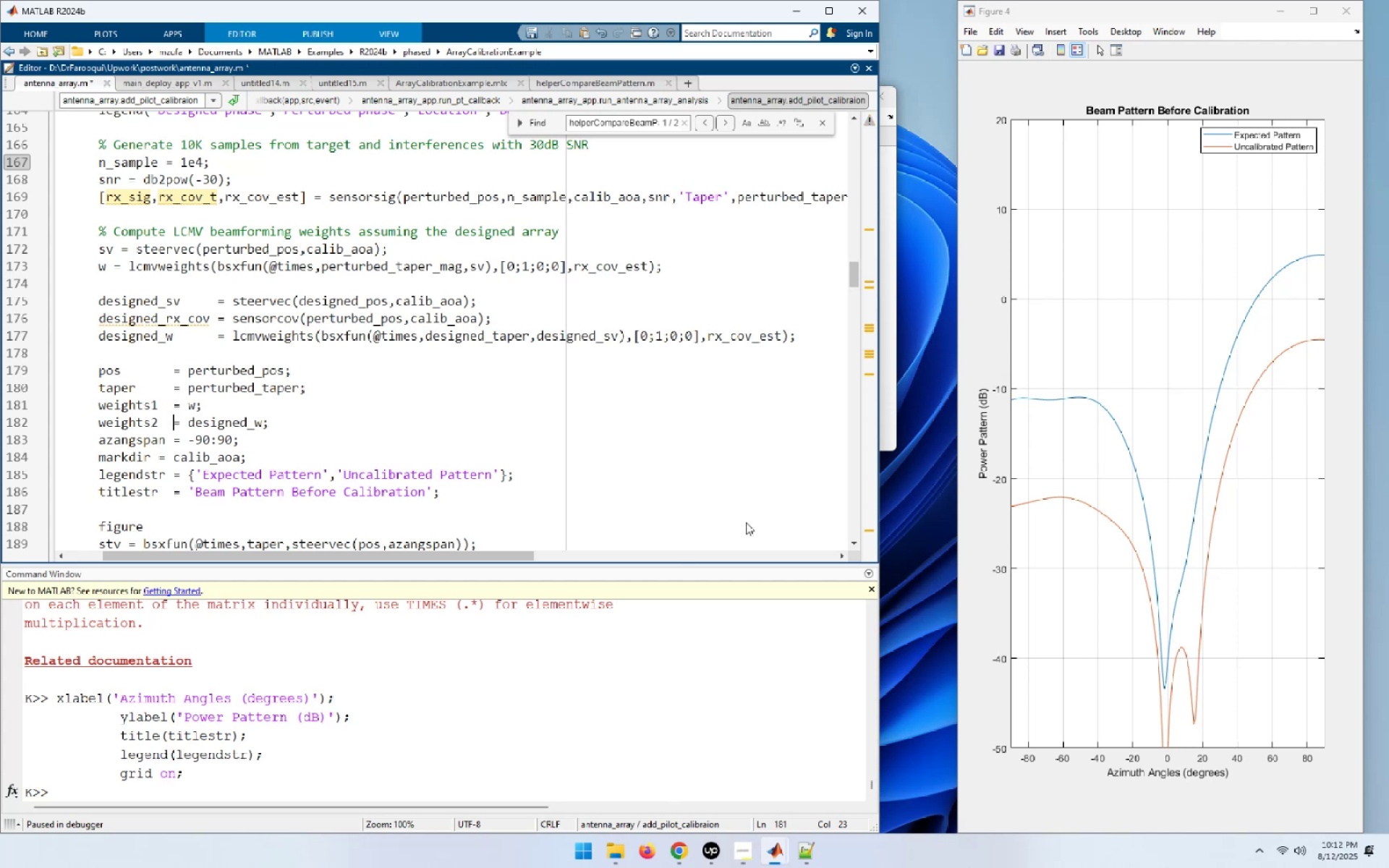 
key(ArrowDown)
 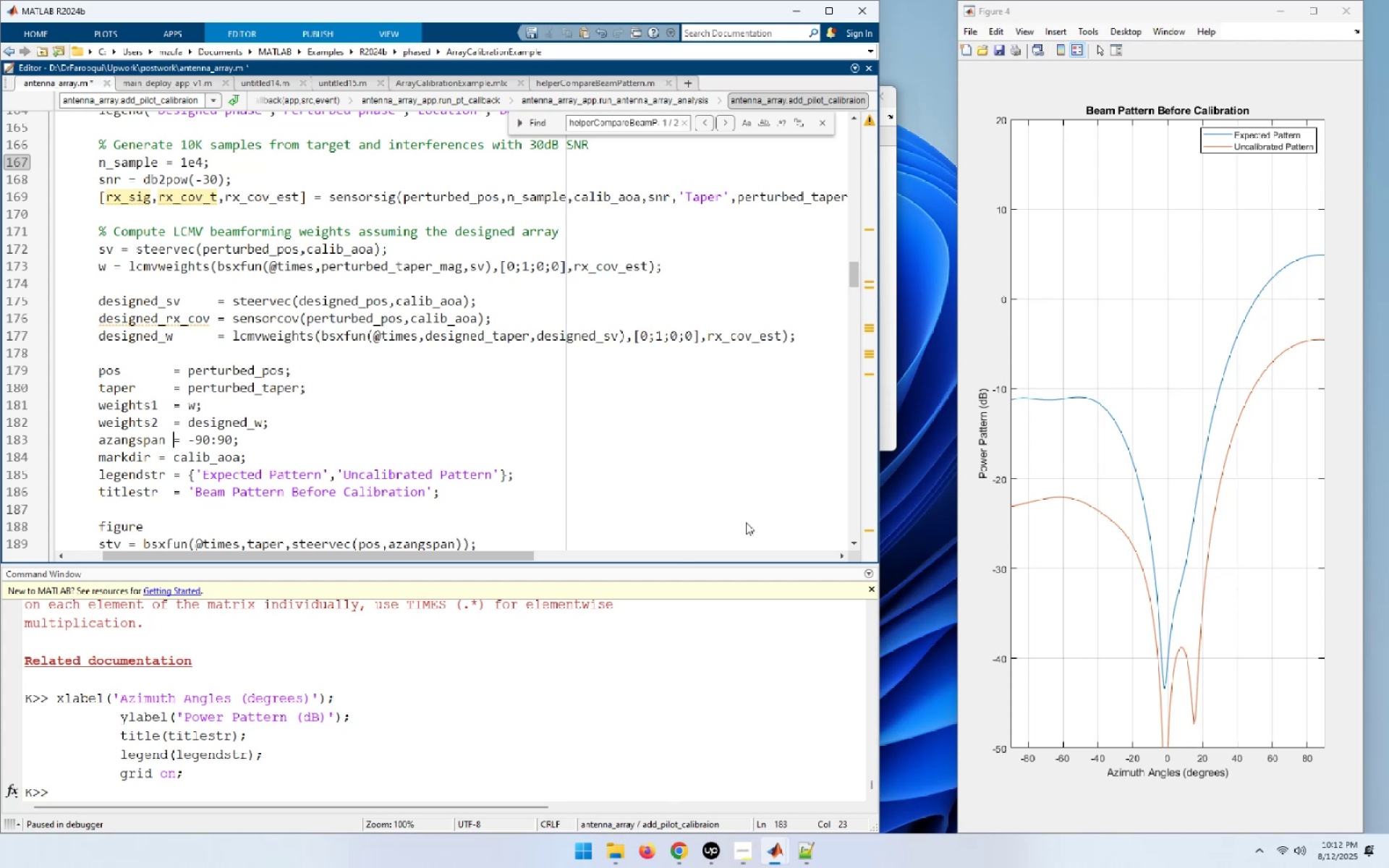 
key(ArrowDown)
 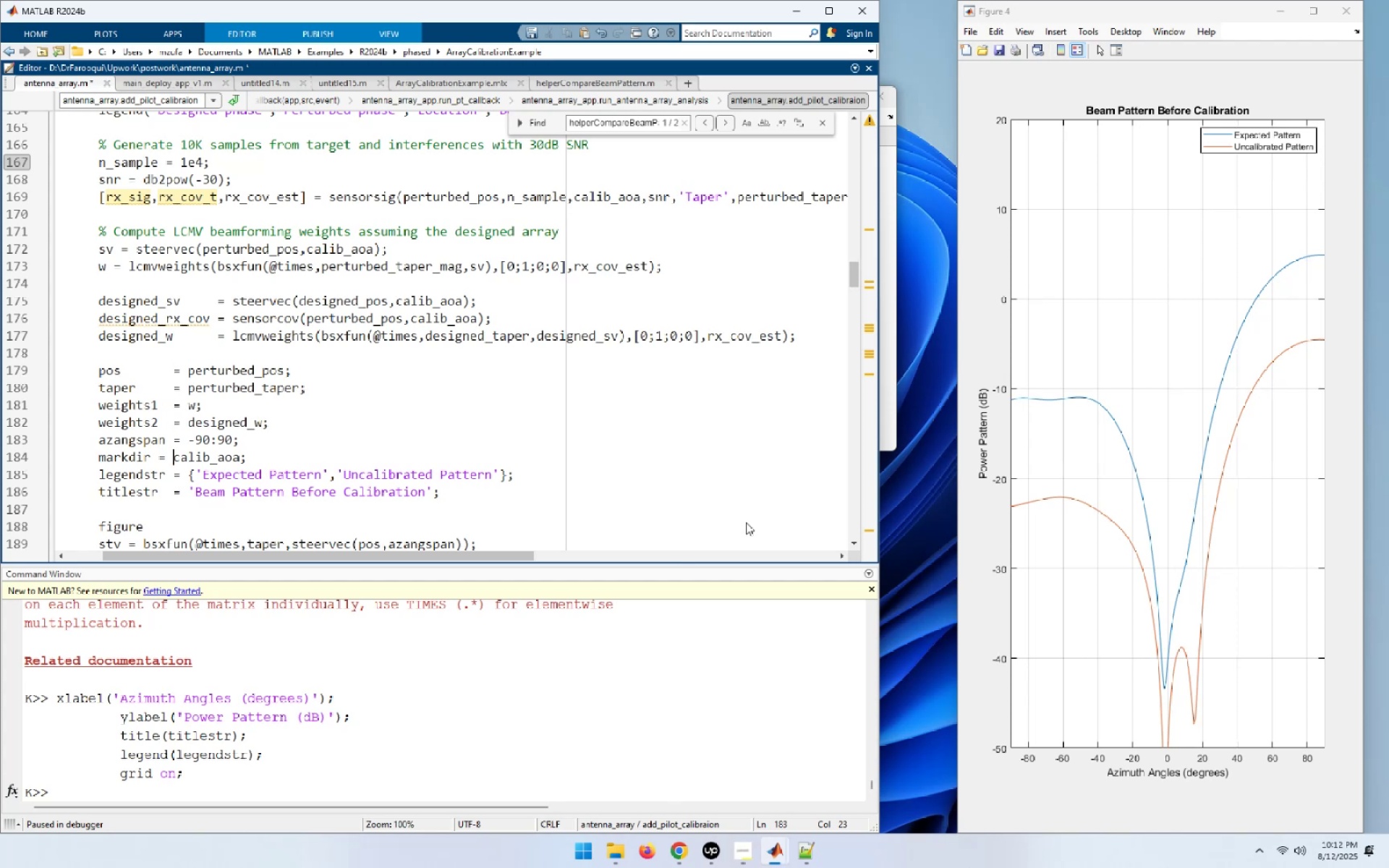 
key(ArrowDown)
 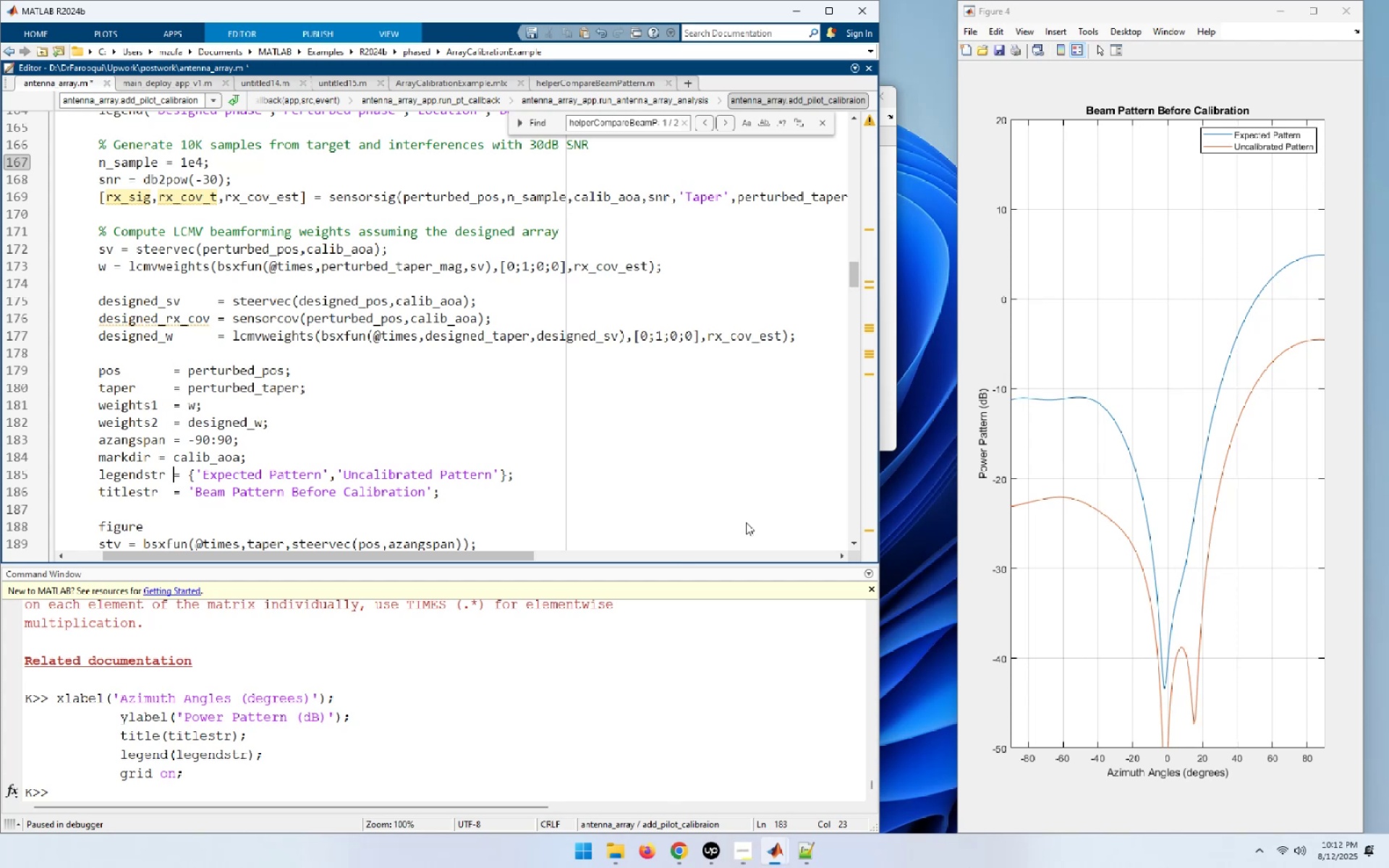 
key(ArrowUp)
 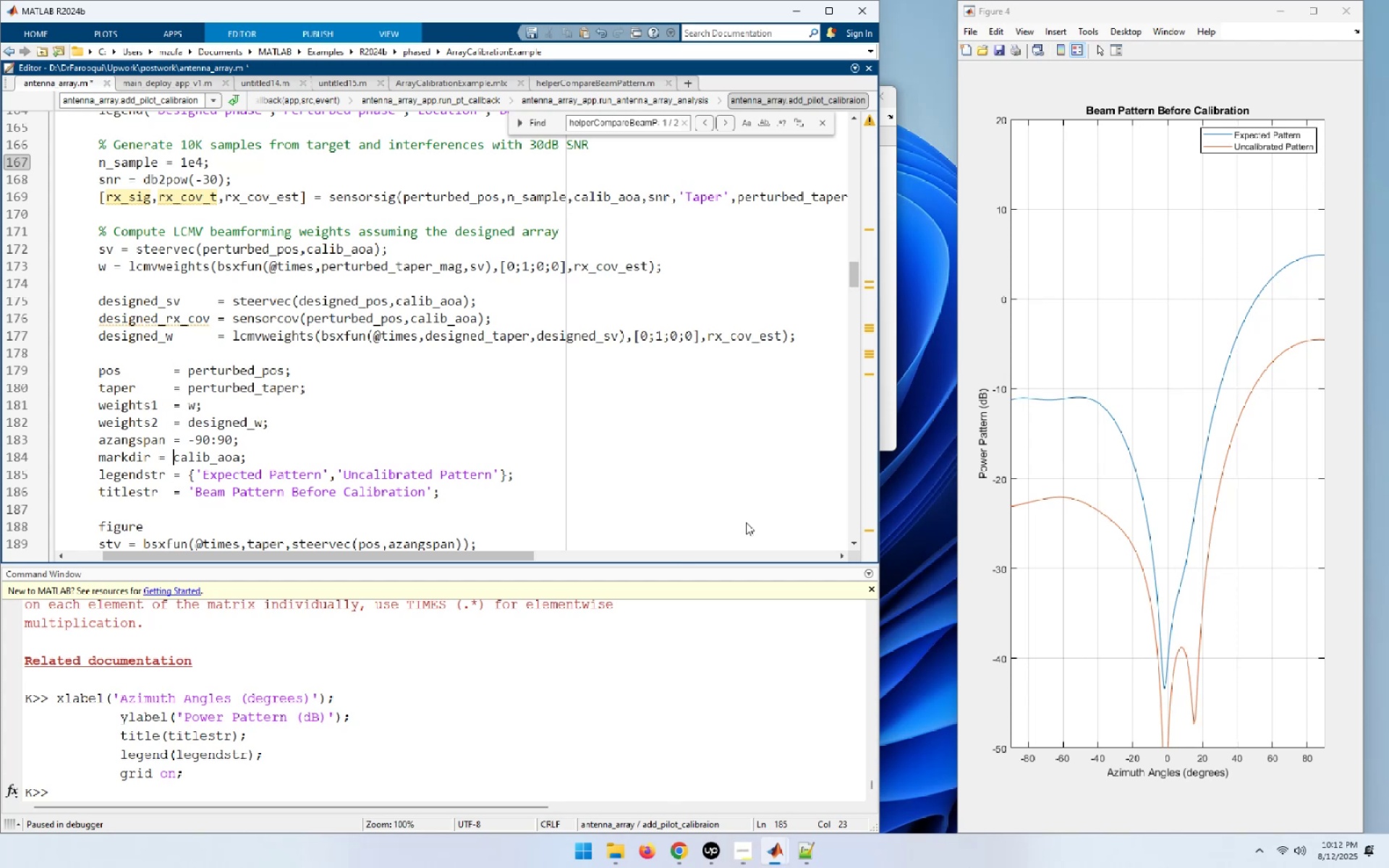 
key(ArrowLeft)
 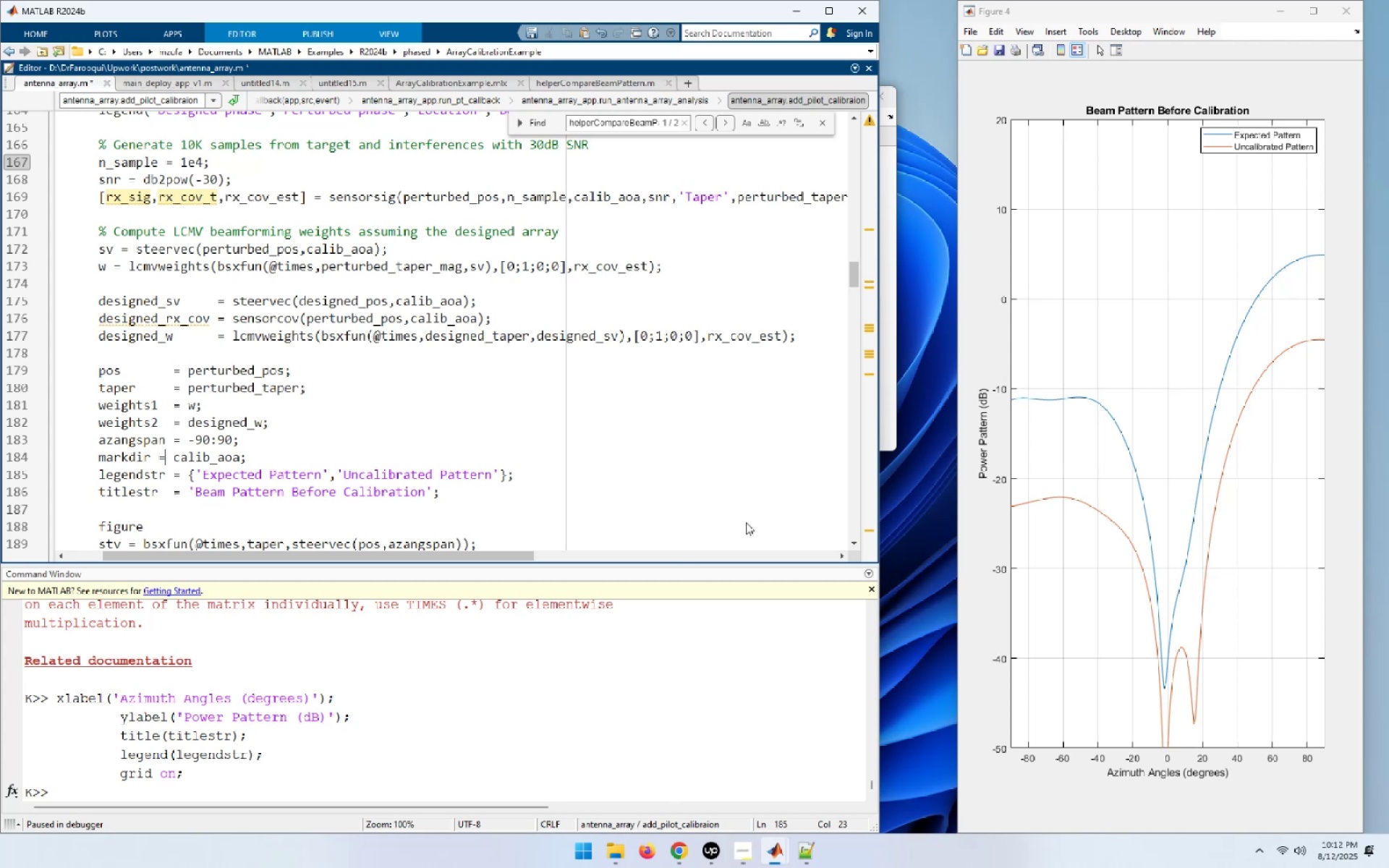 
key(ArrowLeft)
 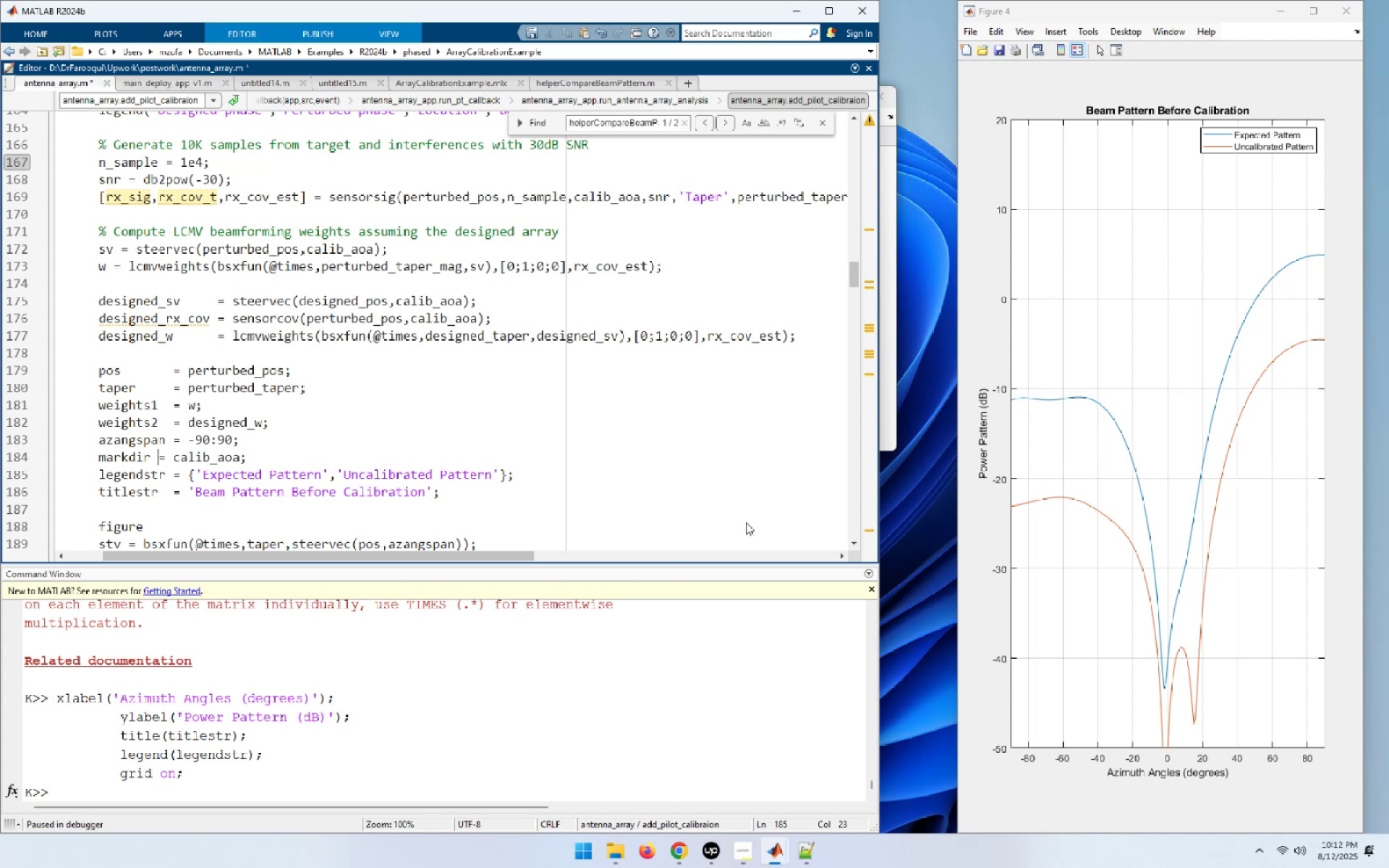 
key(Space)
 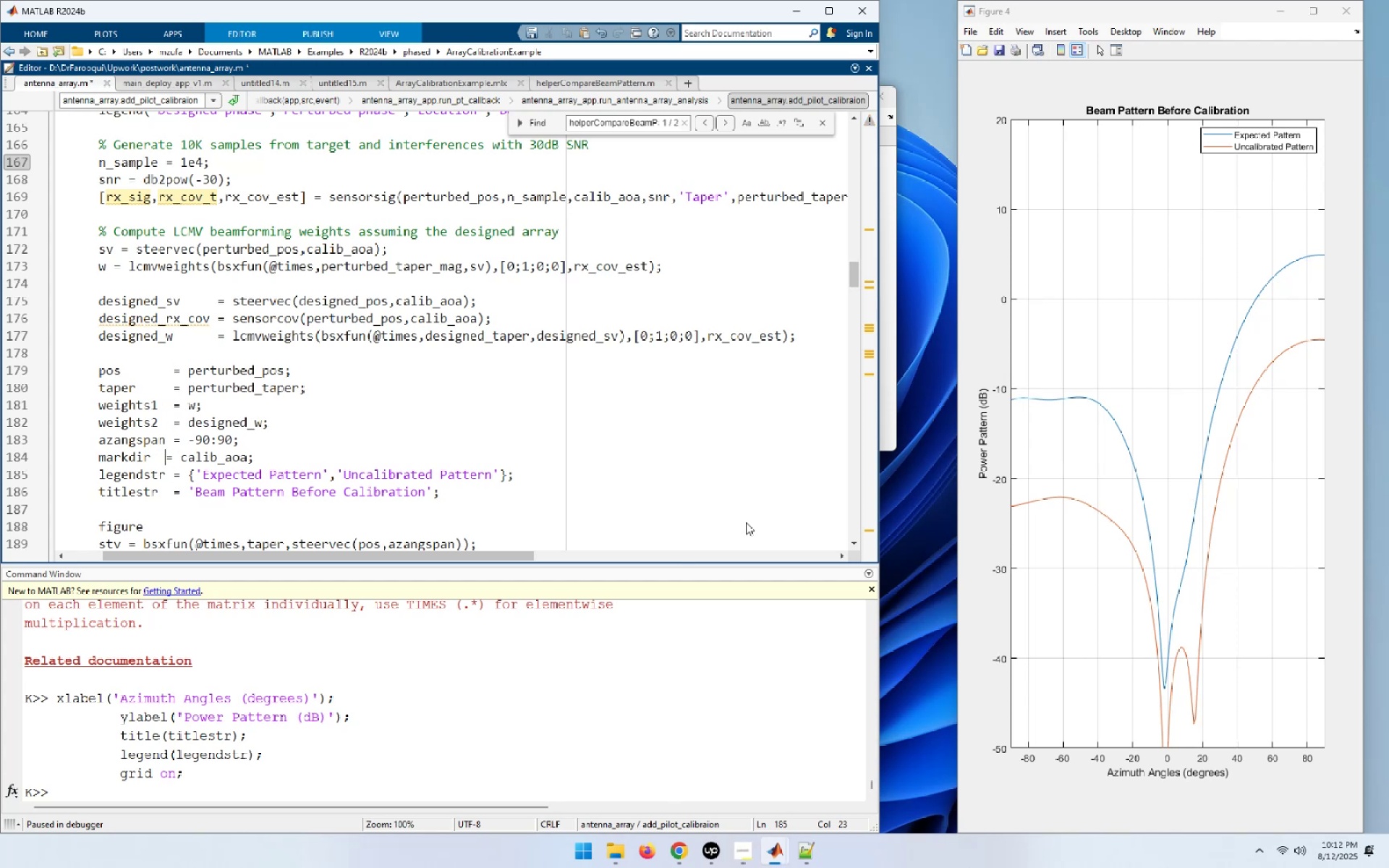 
key(Space)
 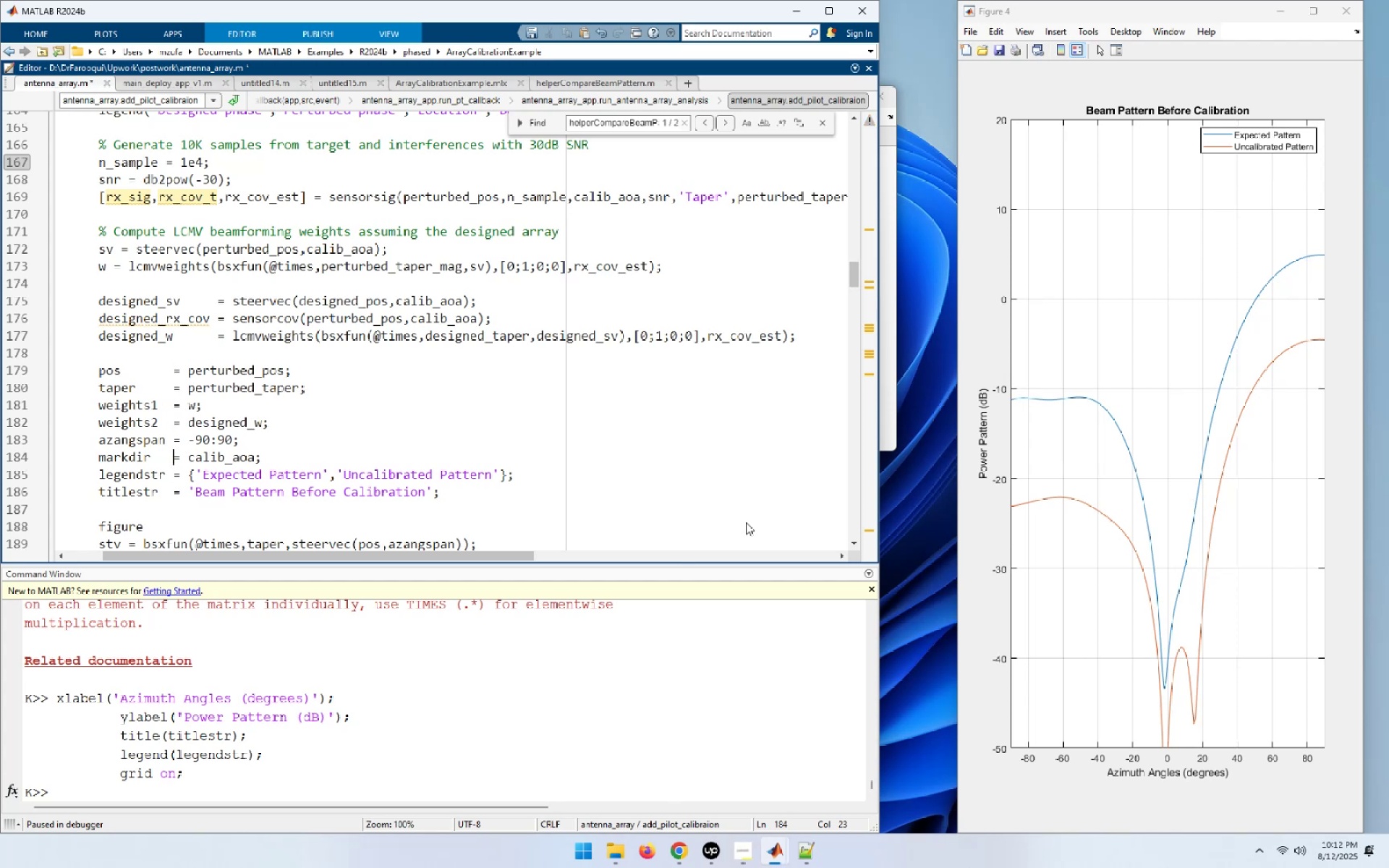 
key(ArrowDown)
 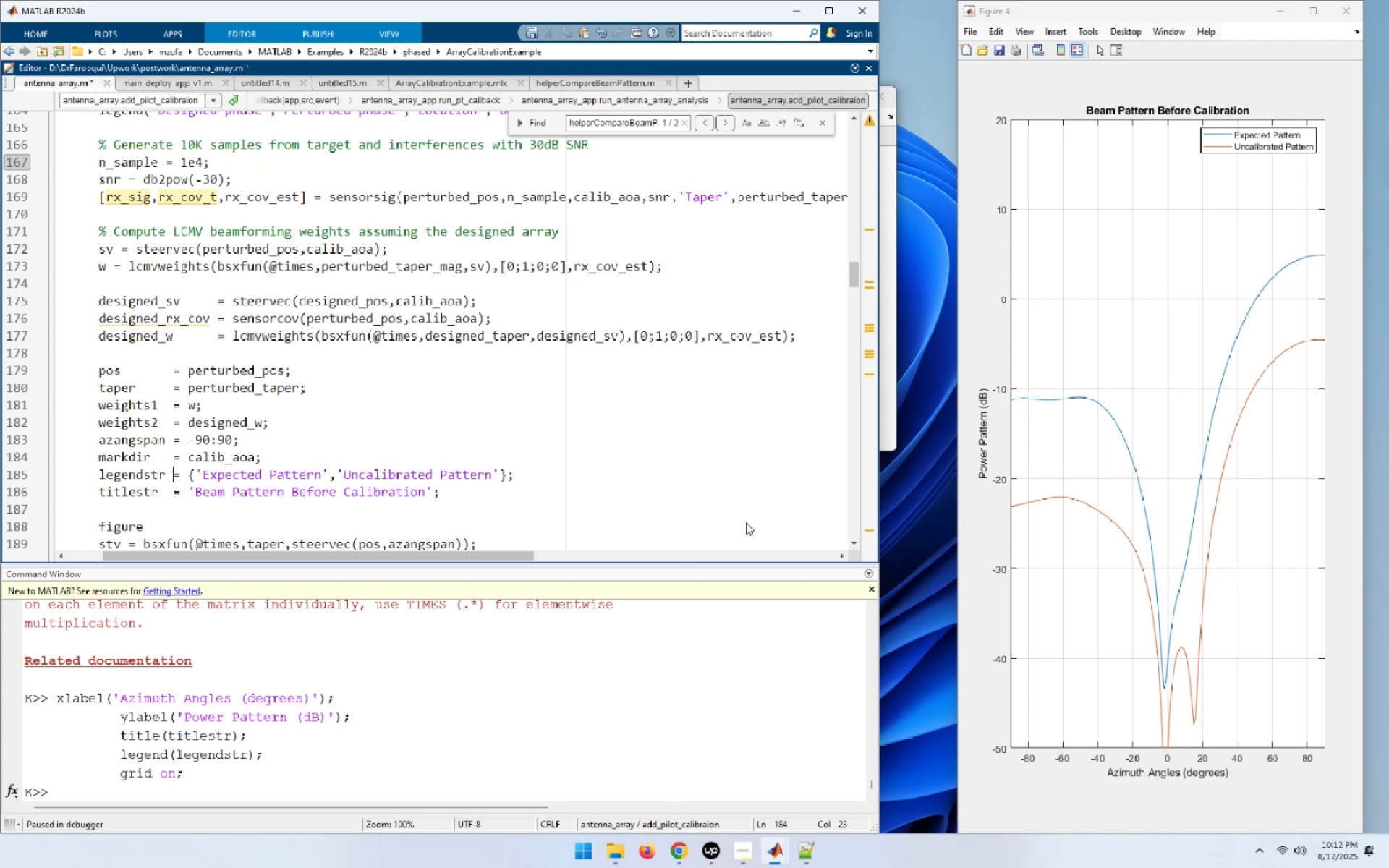 
key(ArrowDown)
 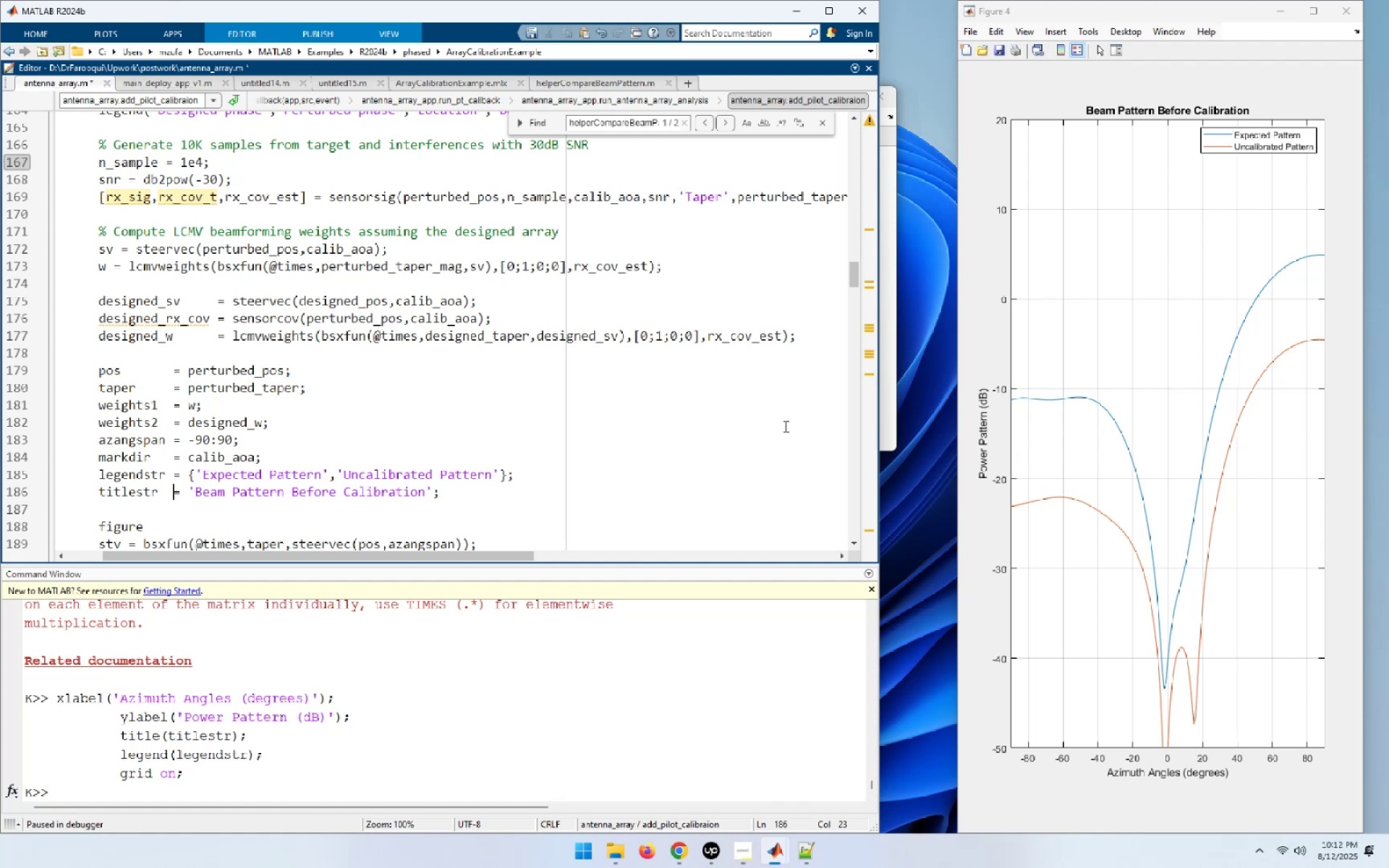 
wait(5.42)
 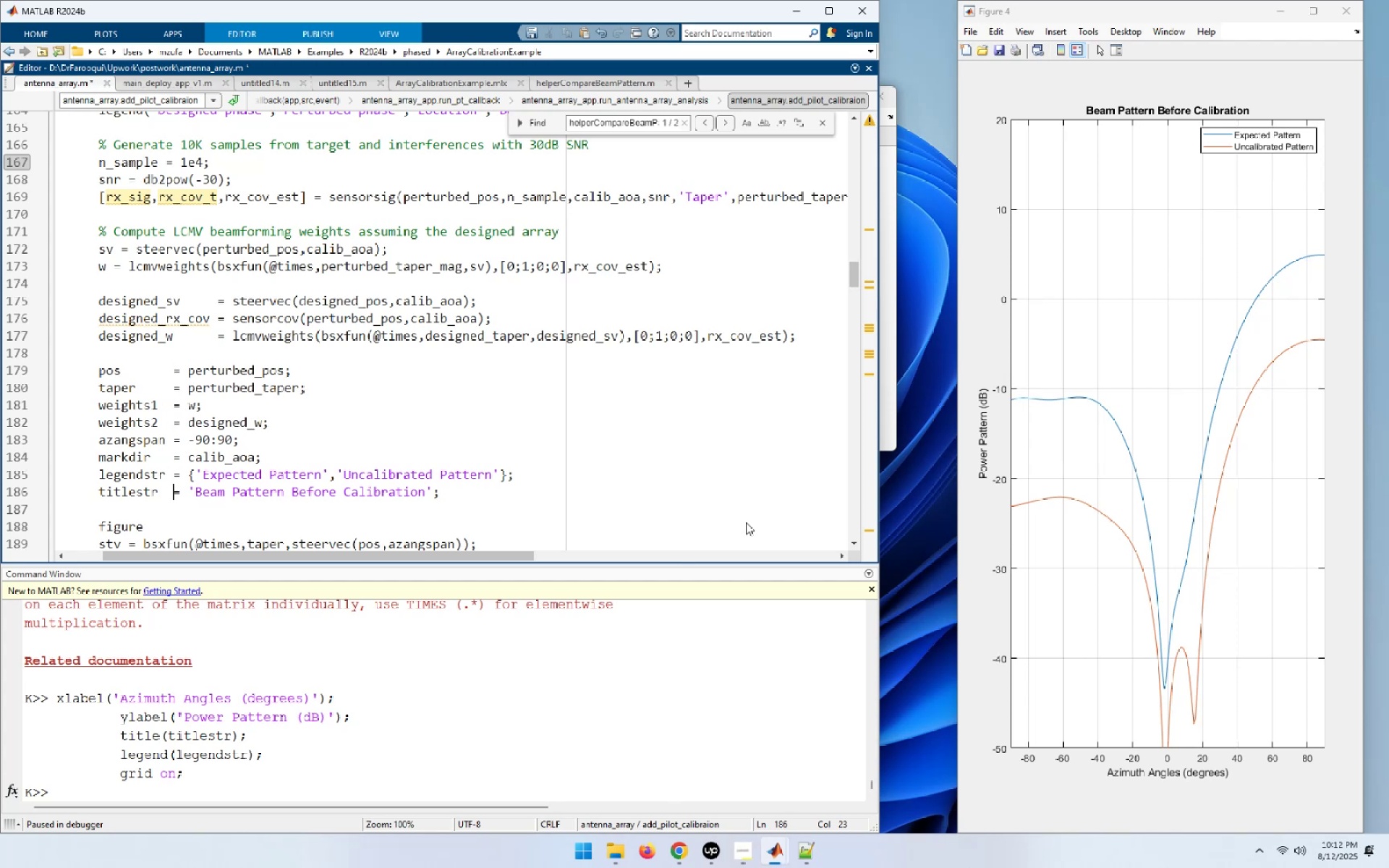 
scroll: coordinate [354, 417], scroll_direction: down, amount: 1.0
 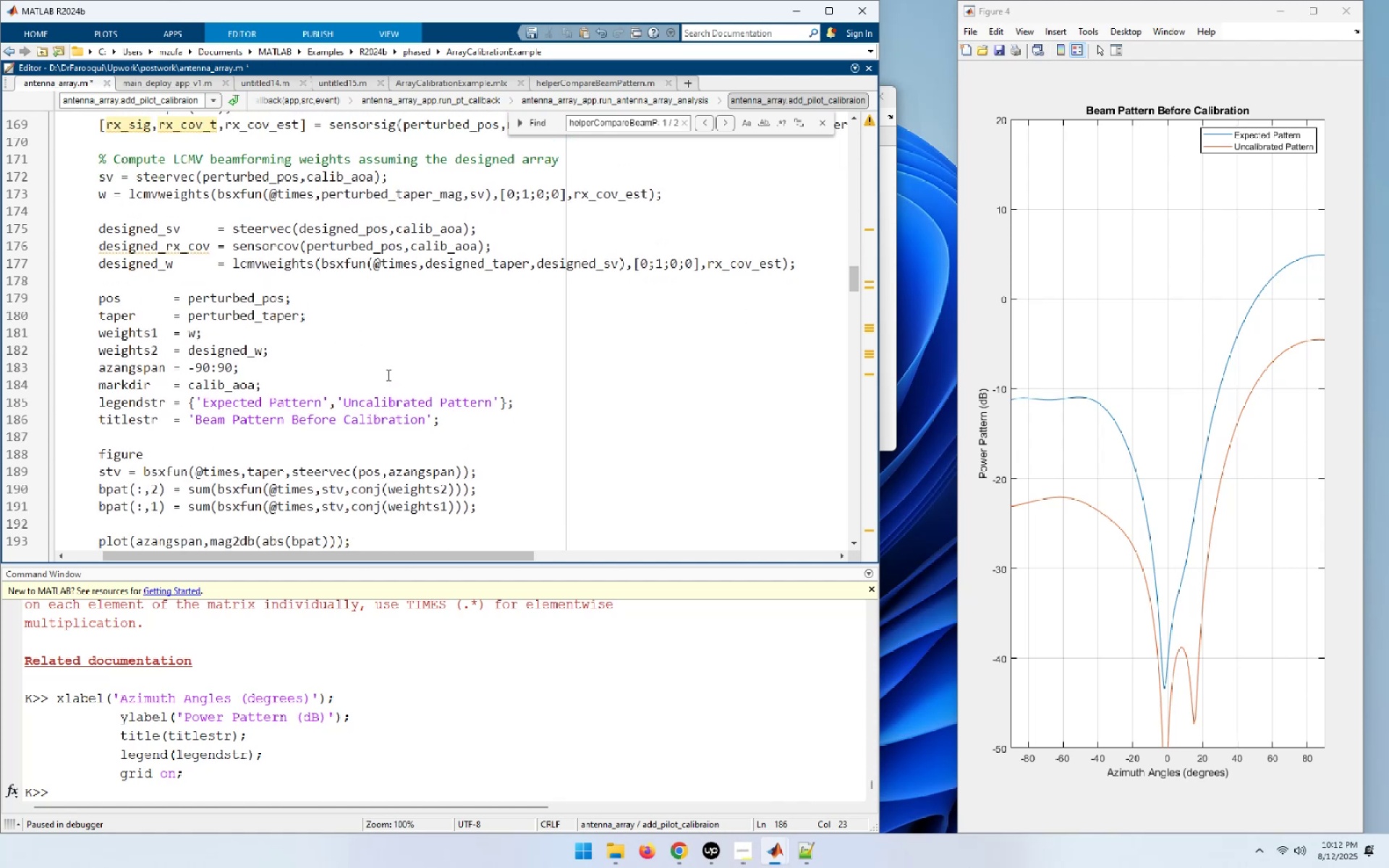 
scroll: coordinate [387, 375], scroll_direction: up, amount: 1.0
 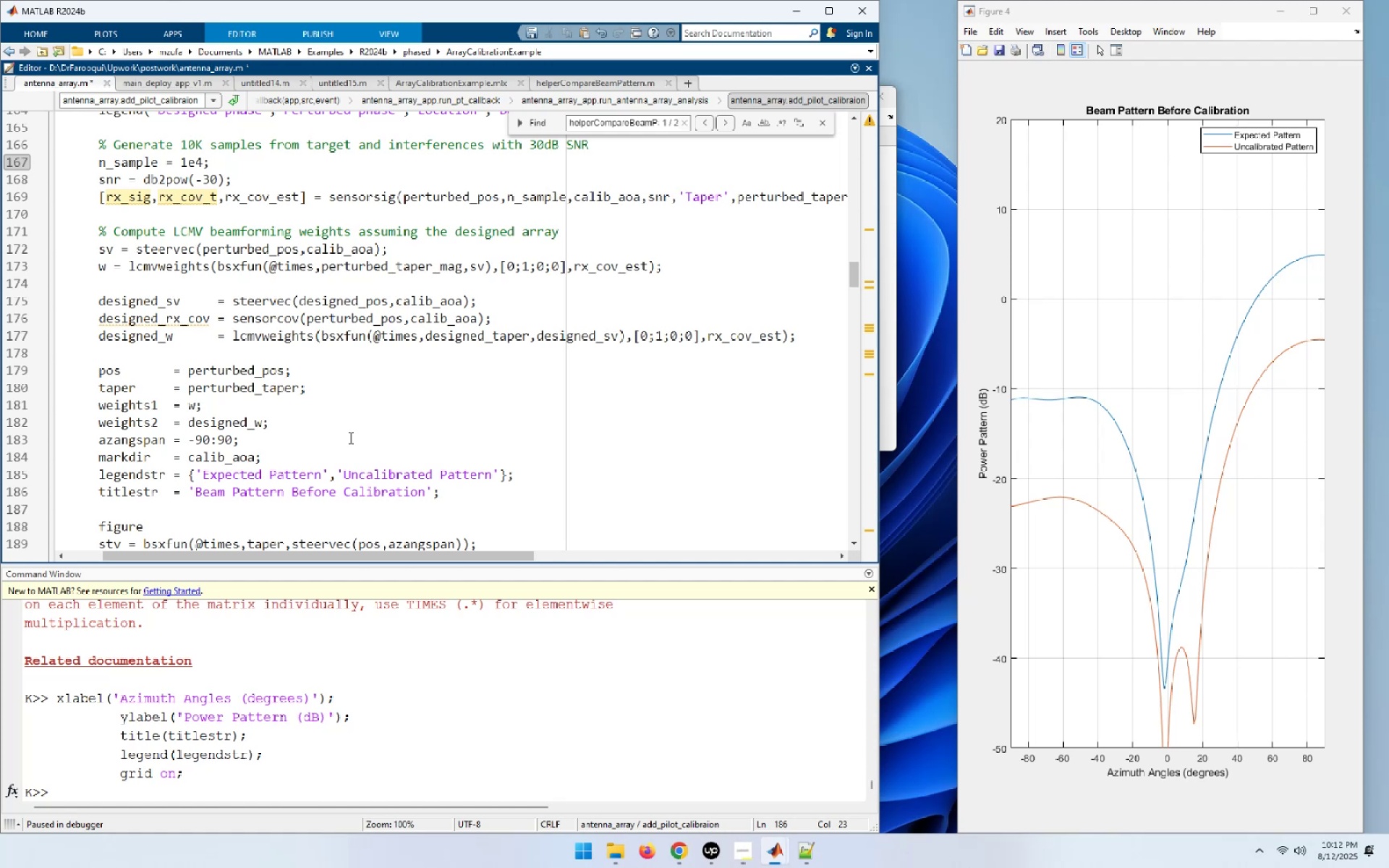 
wait(10.96)
 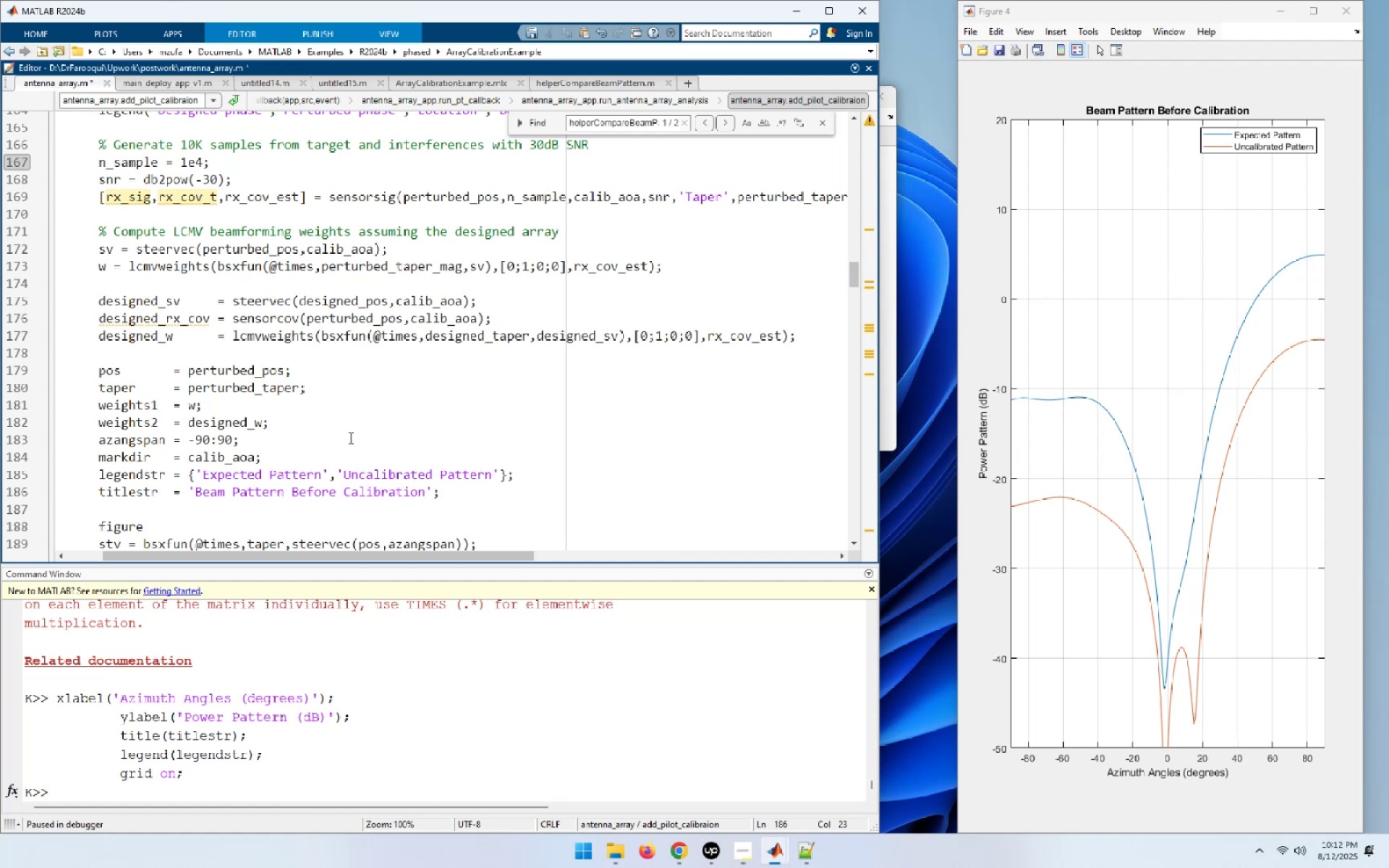 
double_click([232, 422])
 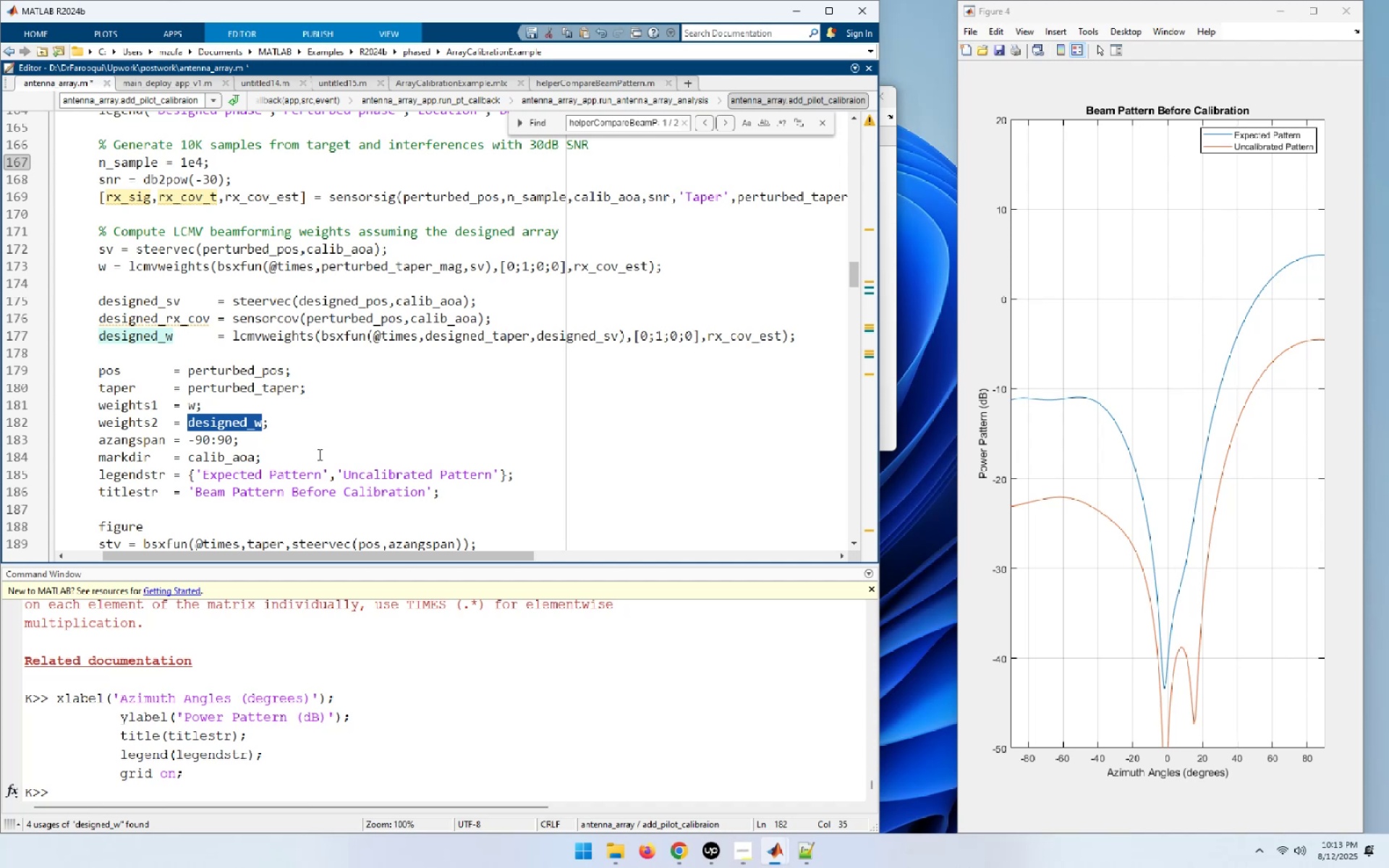 
wait(6.22)
 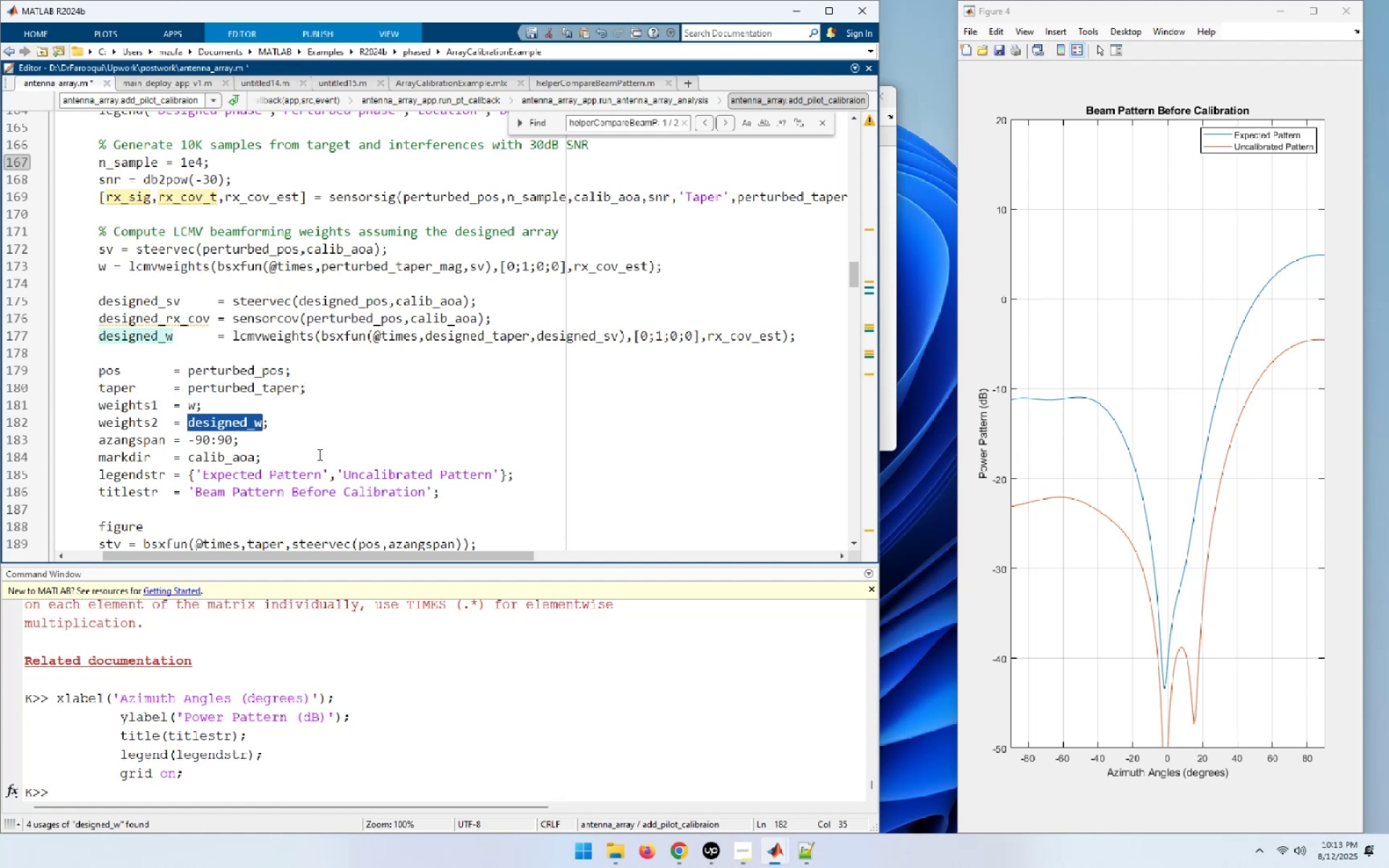 
left_click([318, 454])
 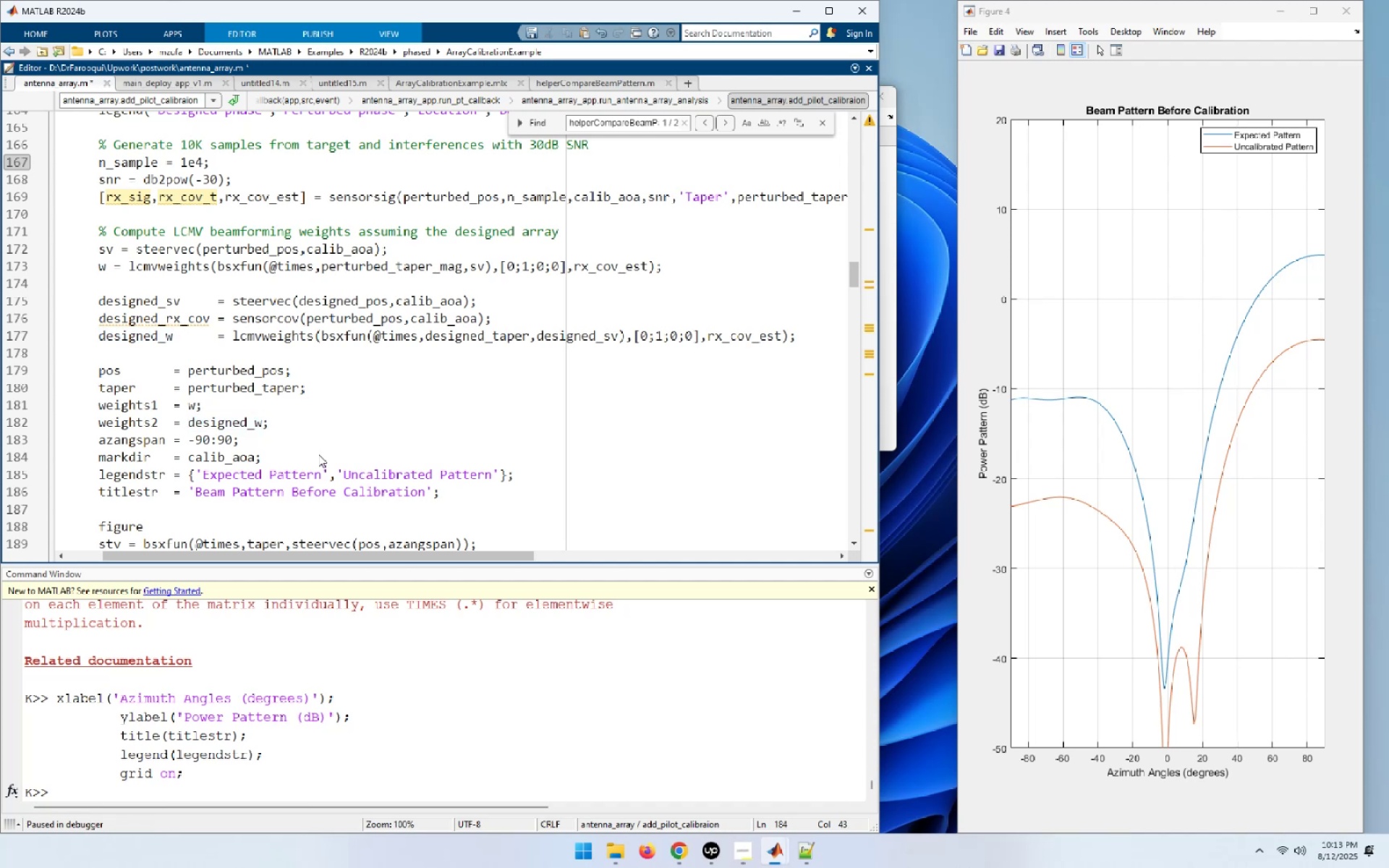 
key(Control+S)
 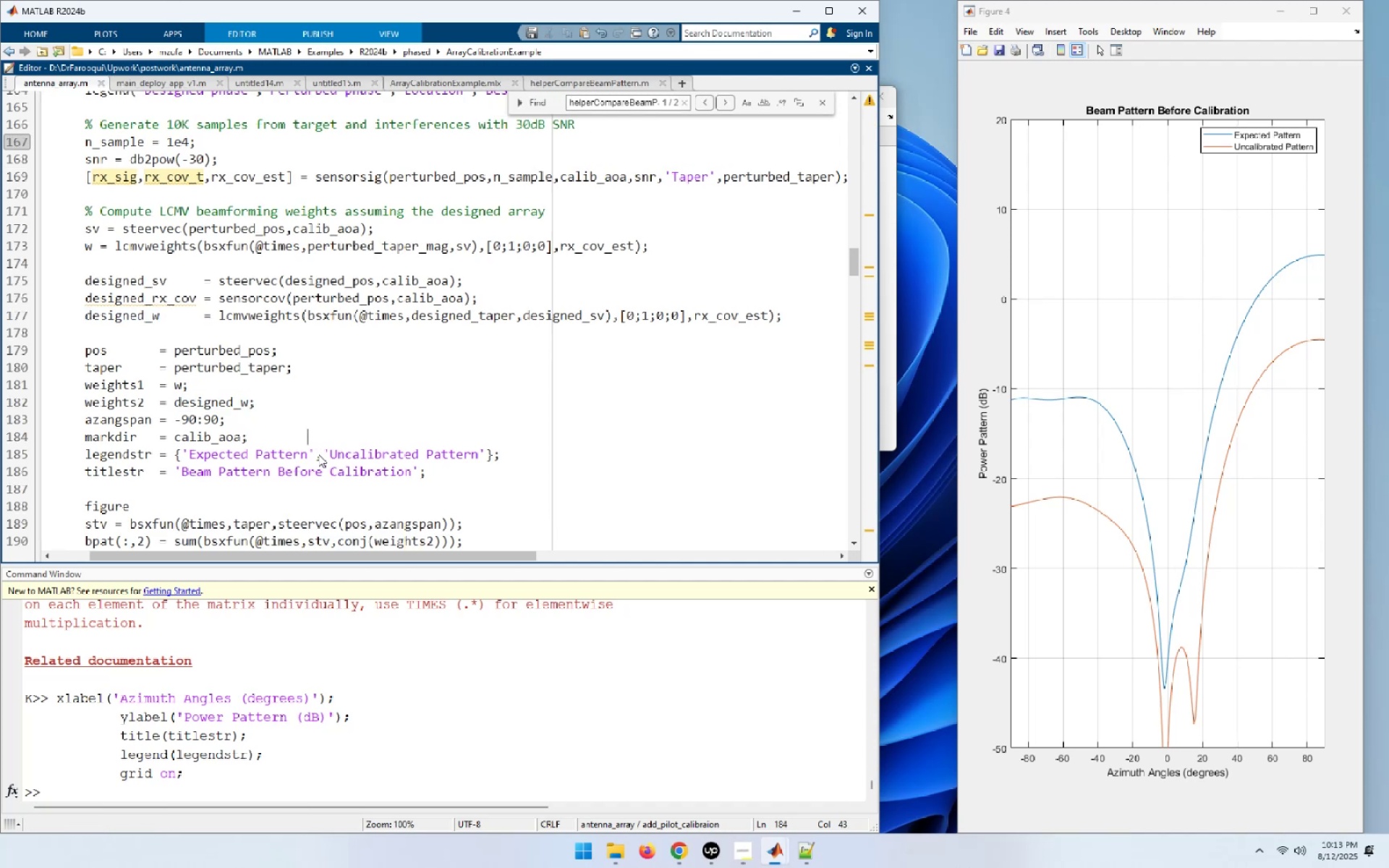 
key(Control+S)
 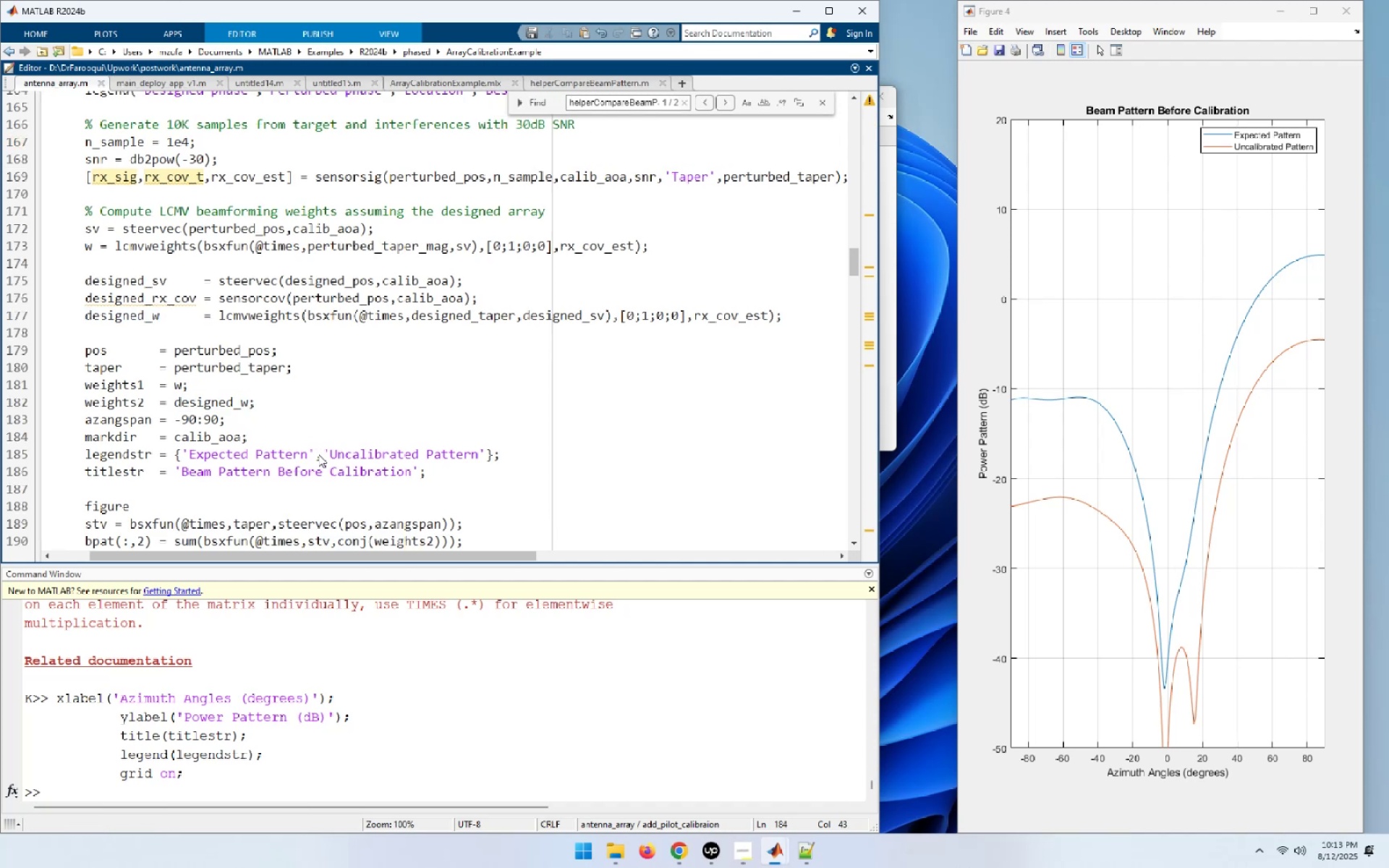 
key(Control+S)
 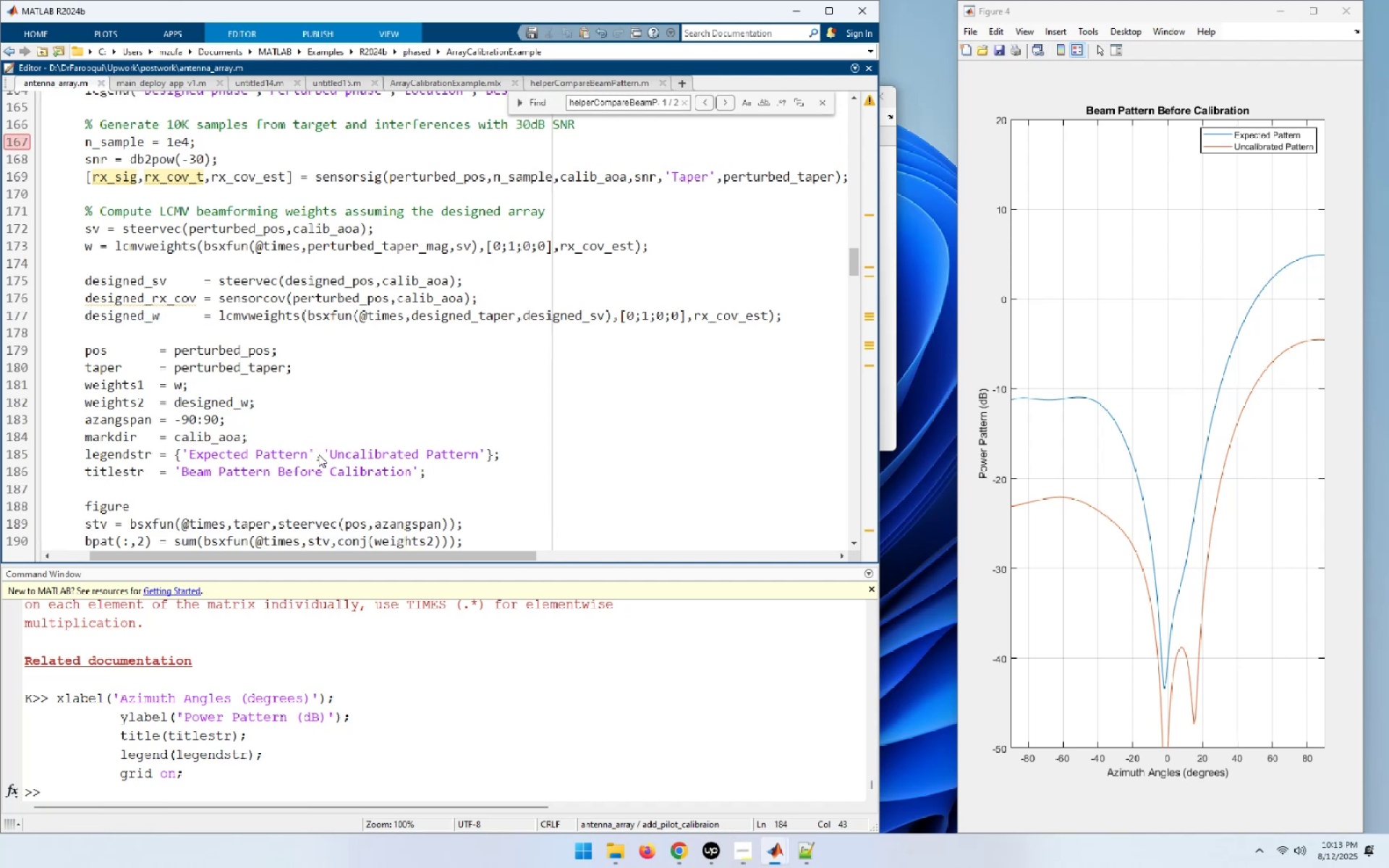 
key(Control+S)
 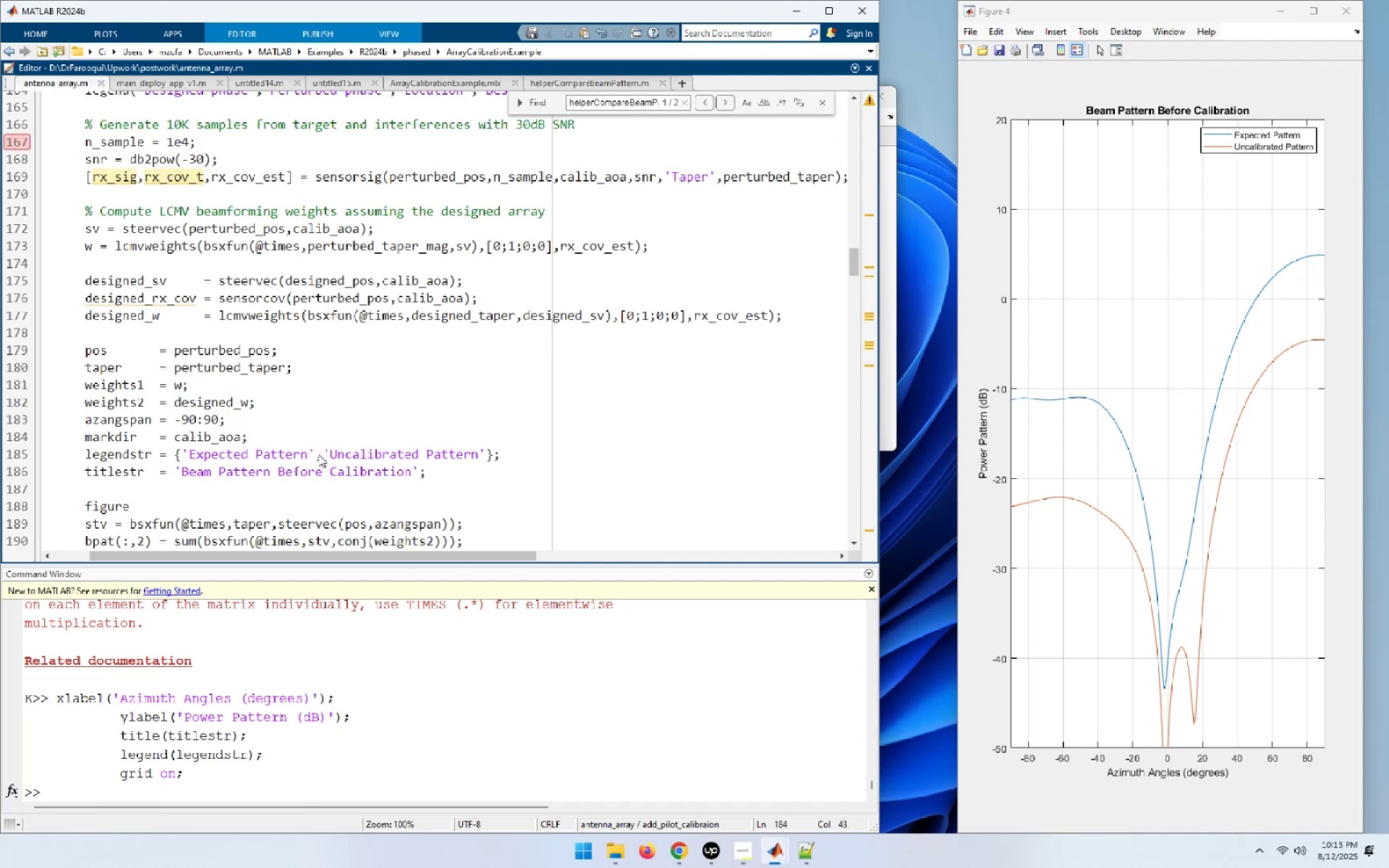 
key(Control+S)
 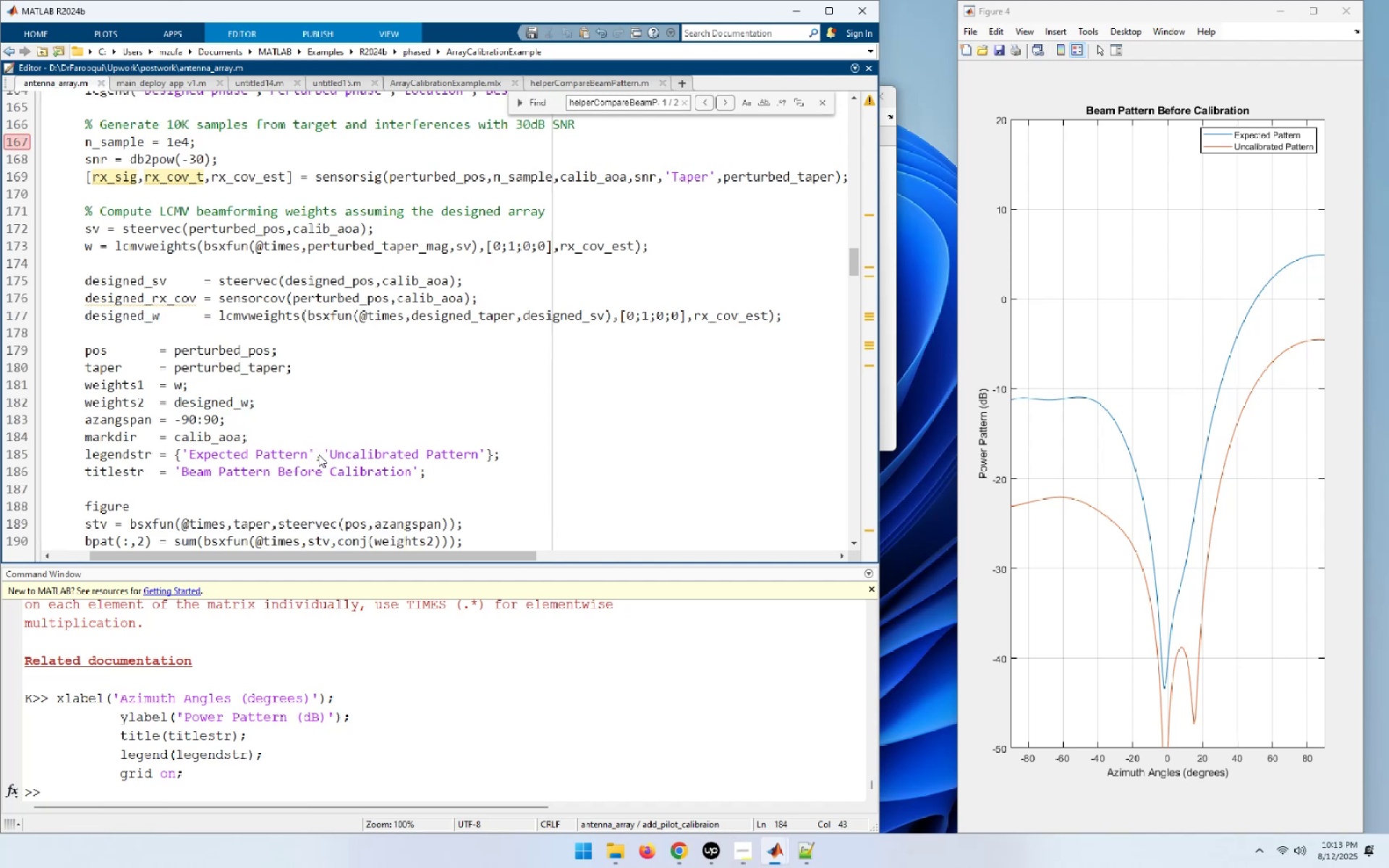 
key(Control+S)
 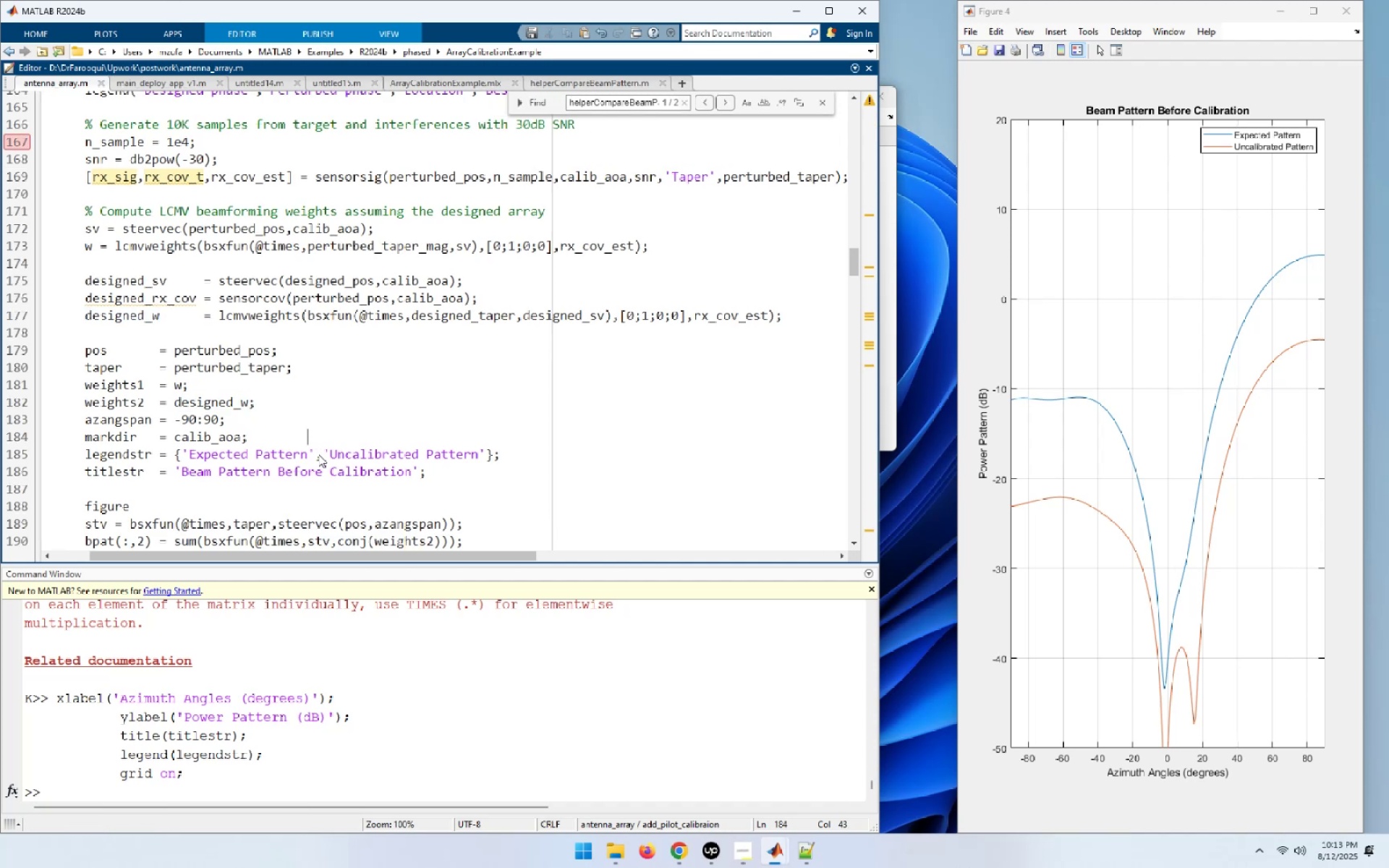 
key(Control+S)
 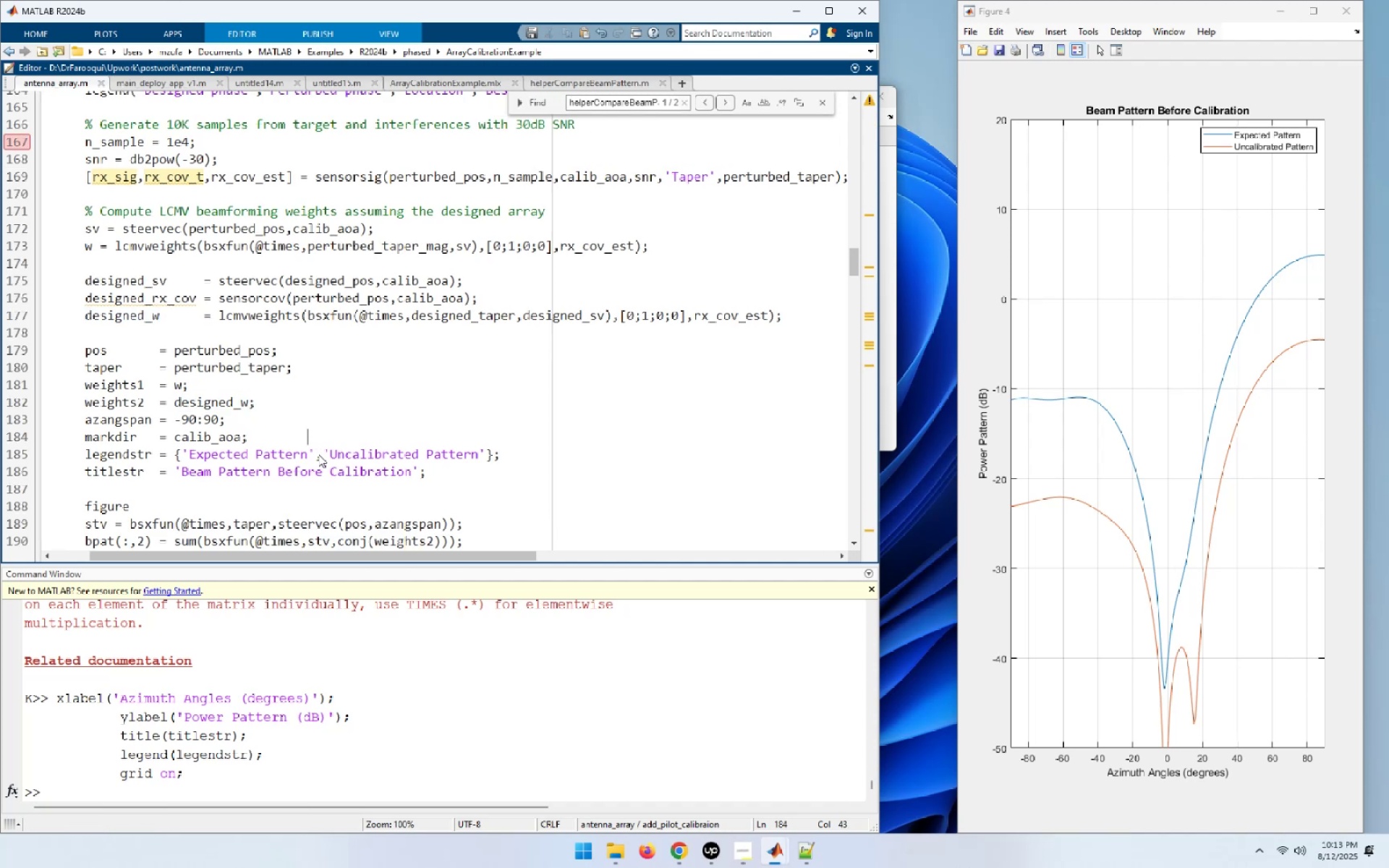 
key(Control+S)
 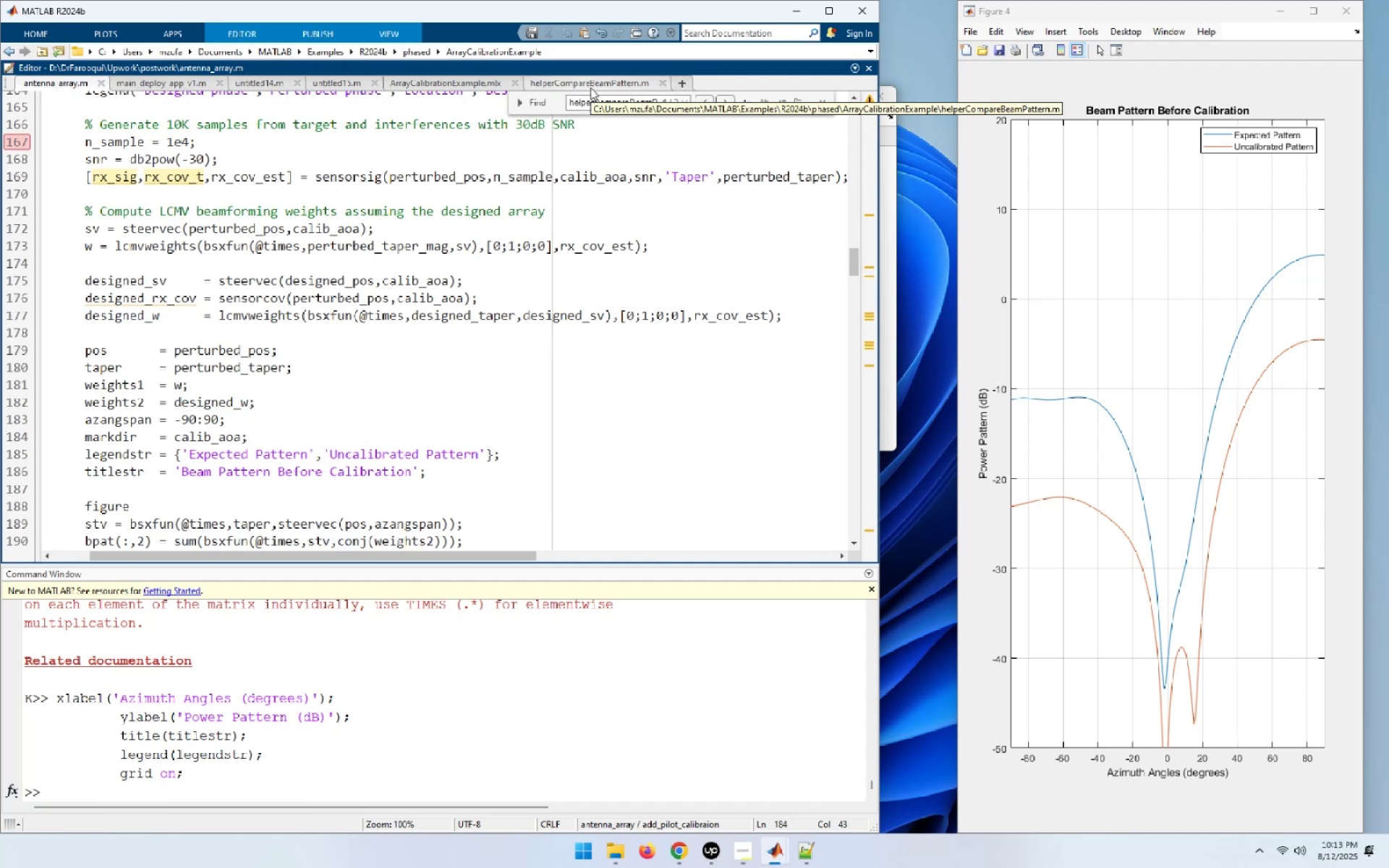 
left_click([451, 82])
 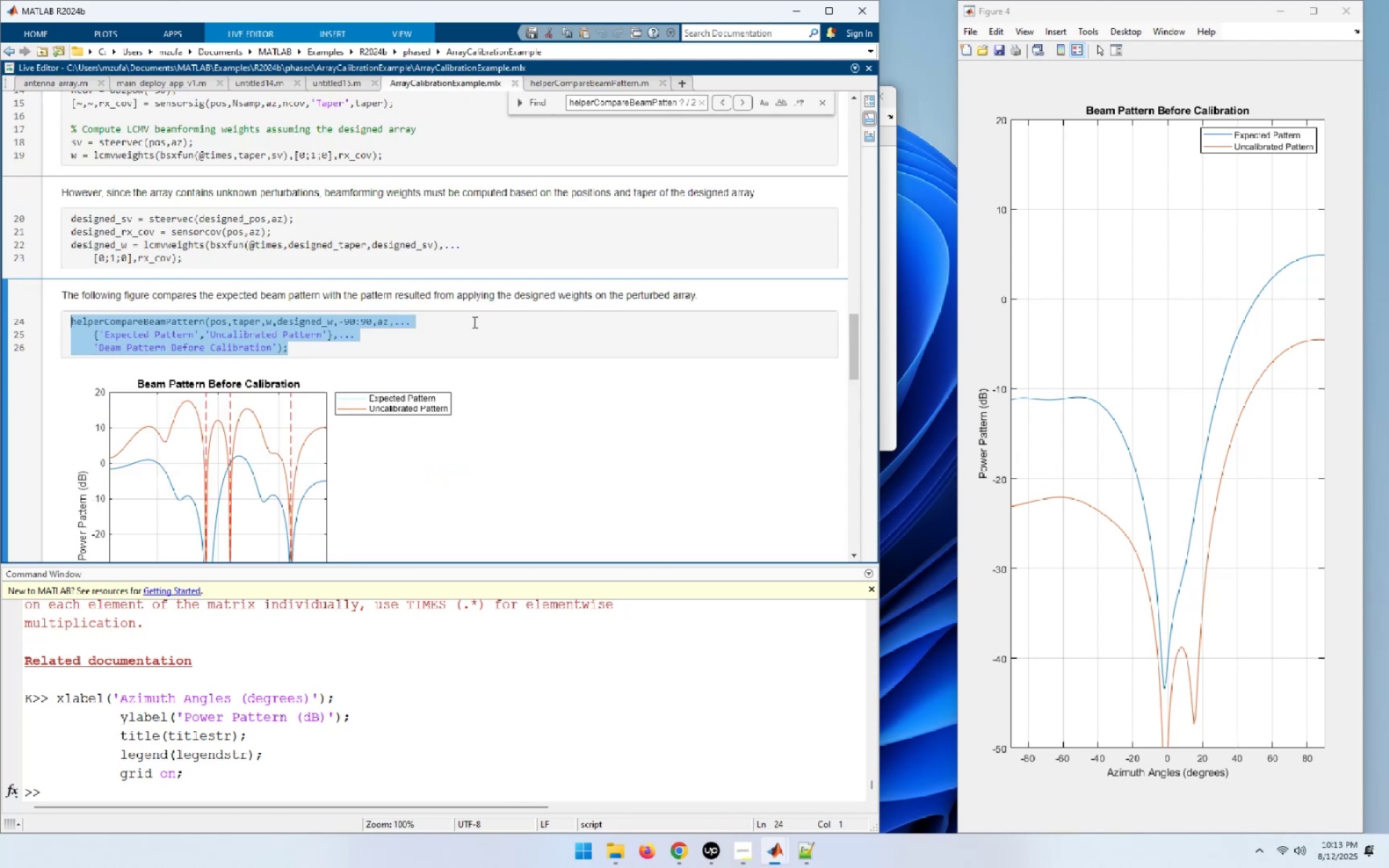 
wait(8.1)
 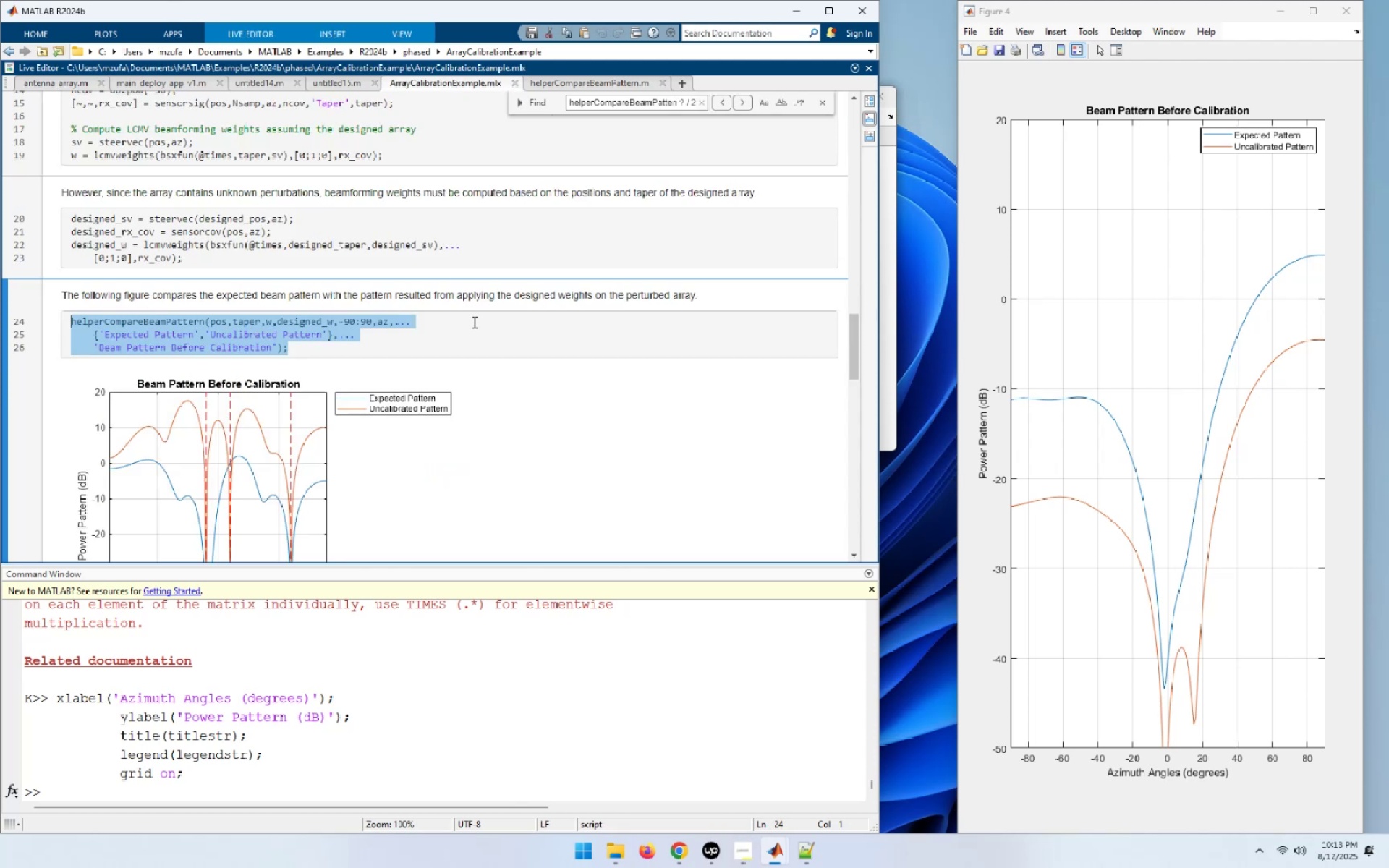 
left_click([573, 77])
 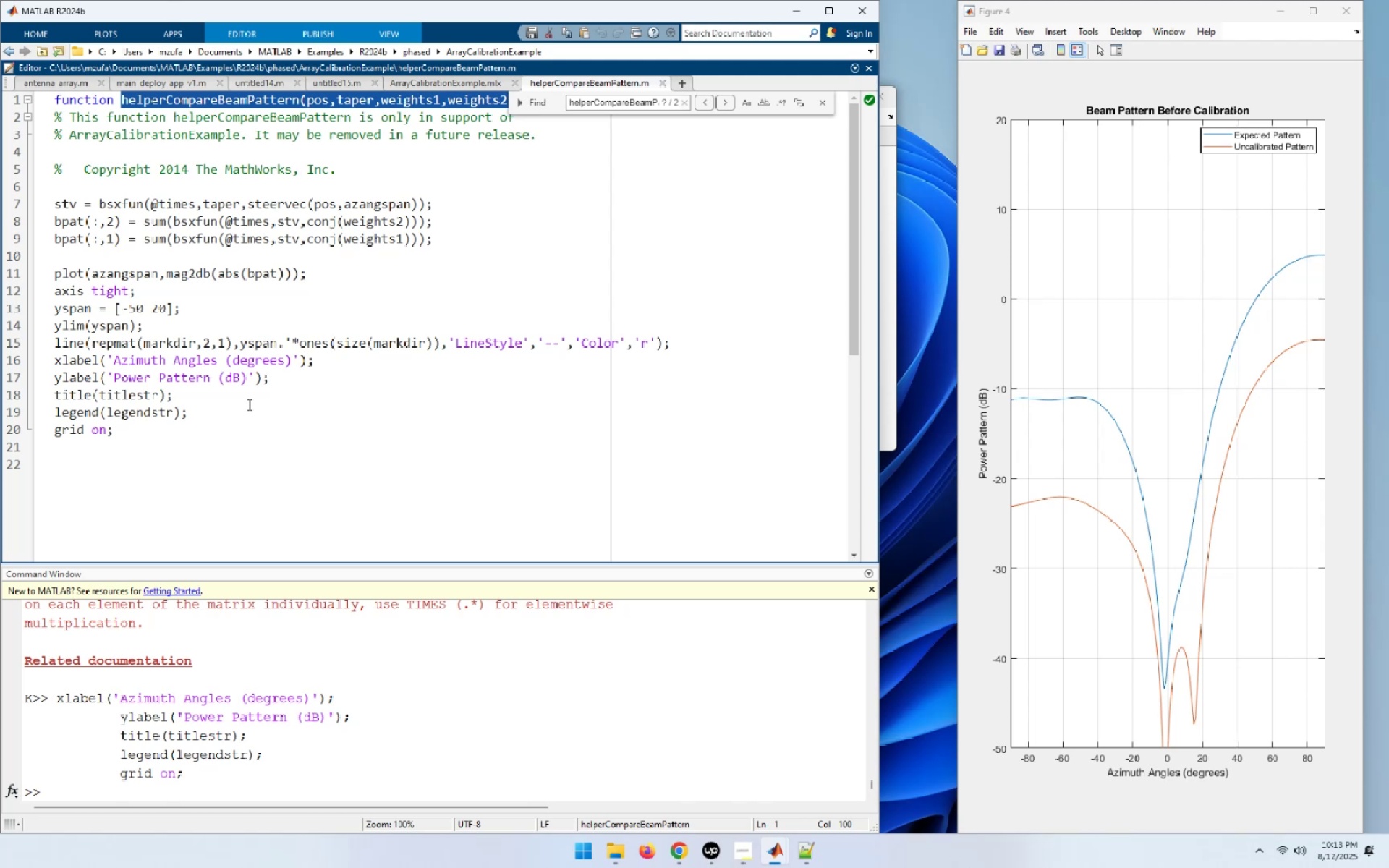 
wait(17.56)
 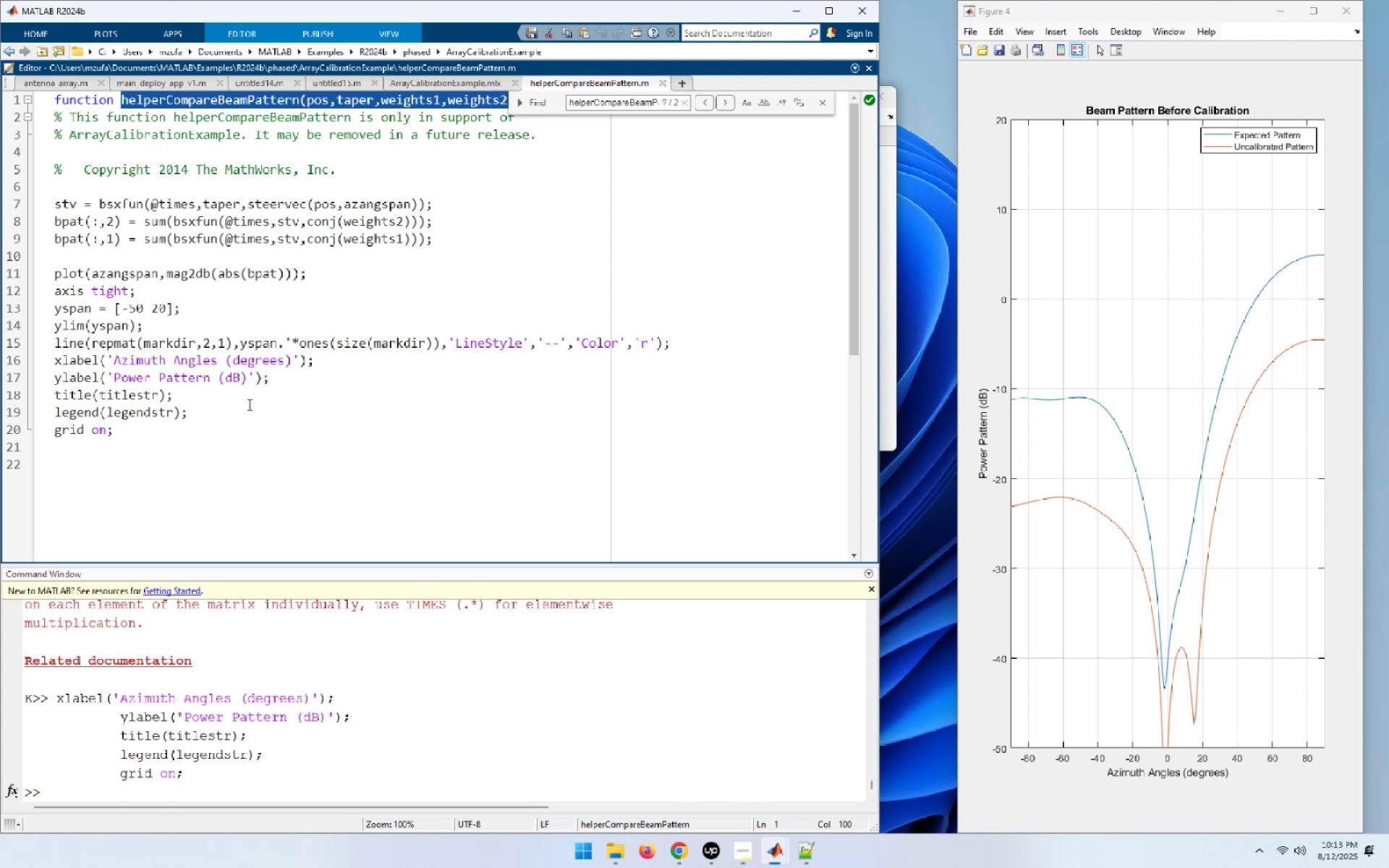 
left_click([456, 86])
 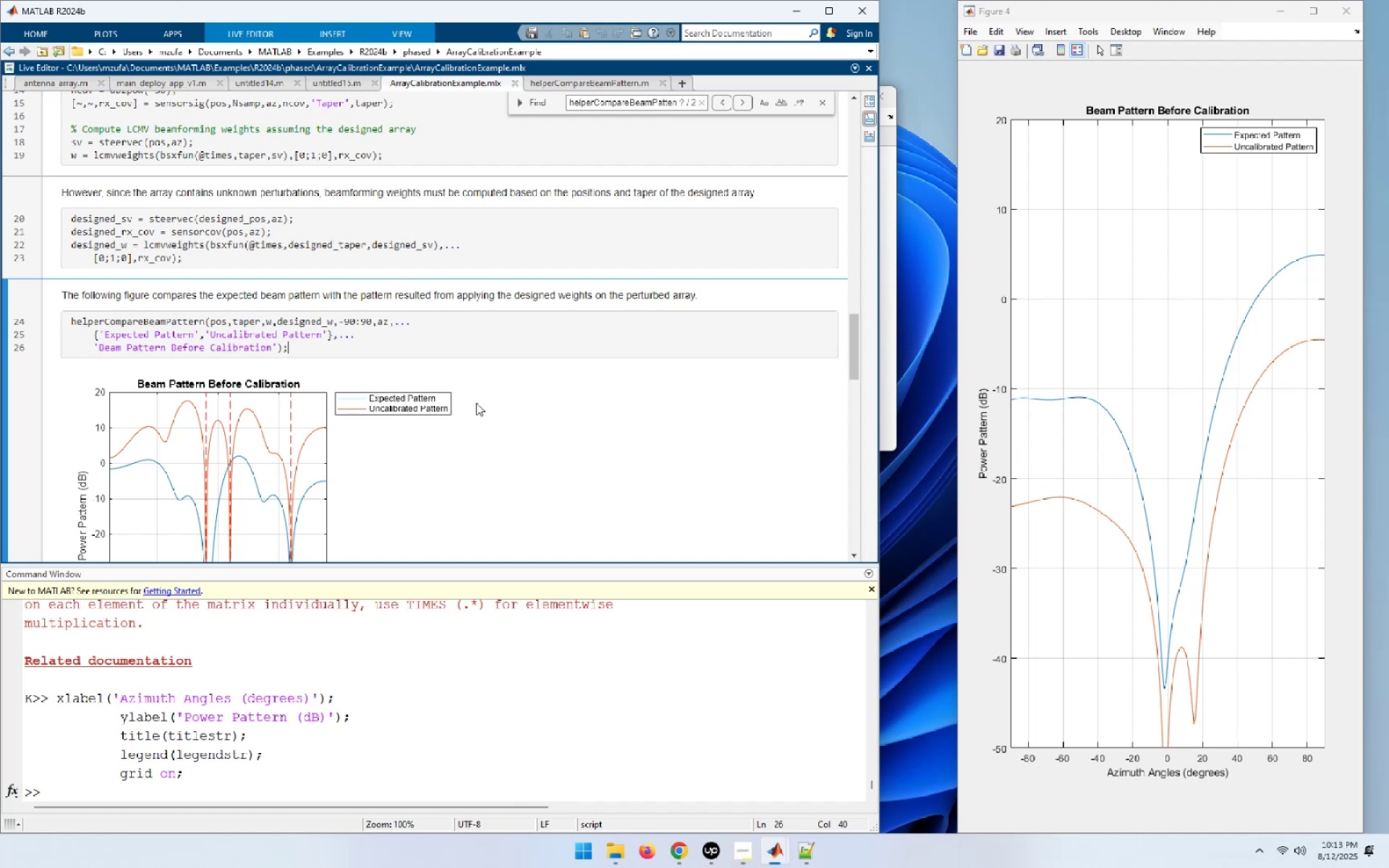 
wait(17.87)
 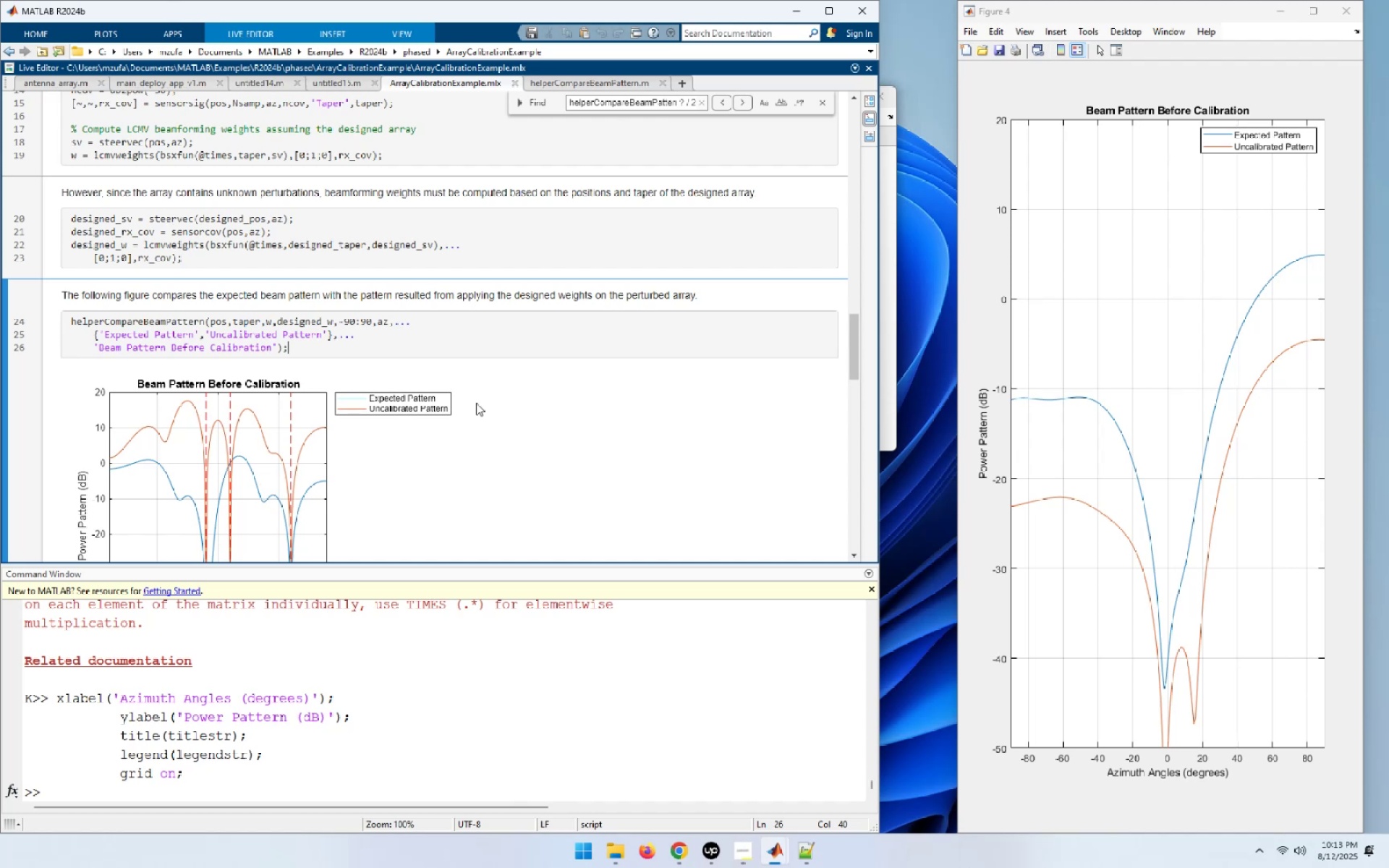 
scroll: coordinate [476, 403], scroll_direction: down, amount: 1.0
 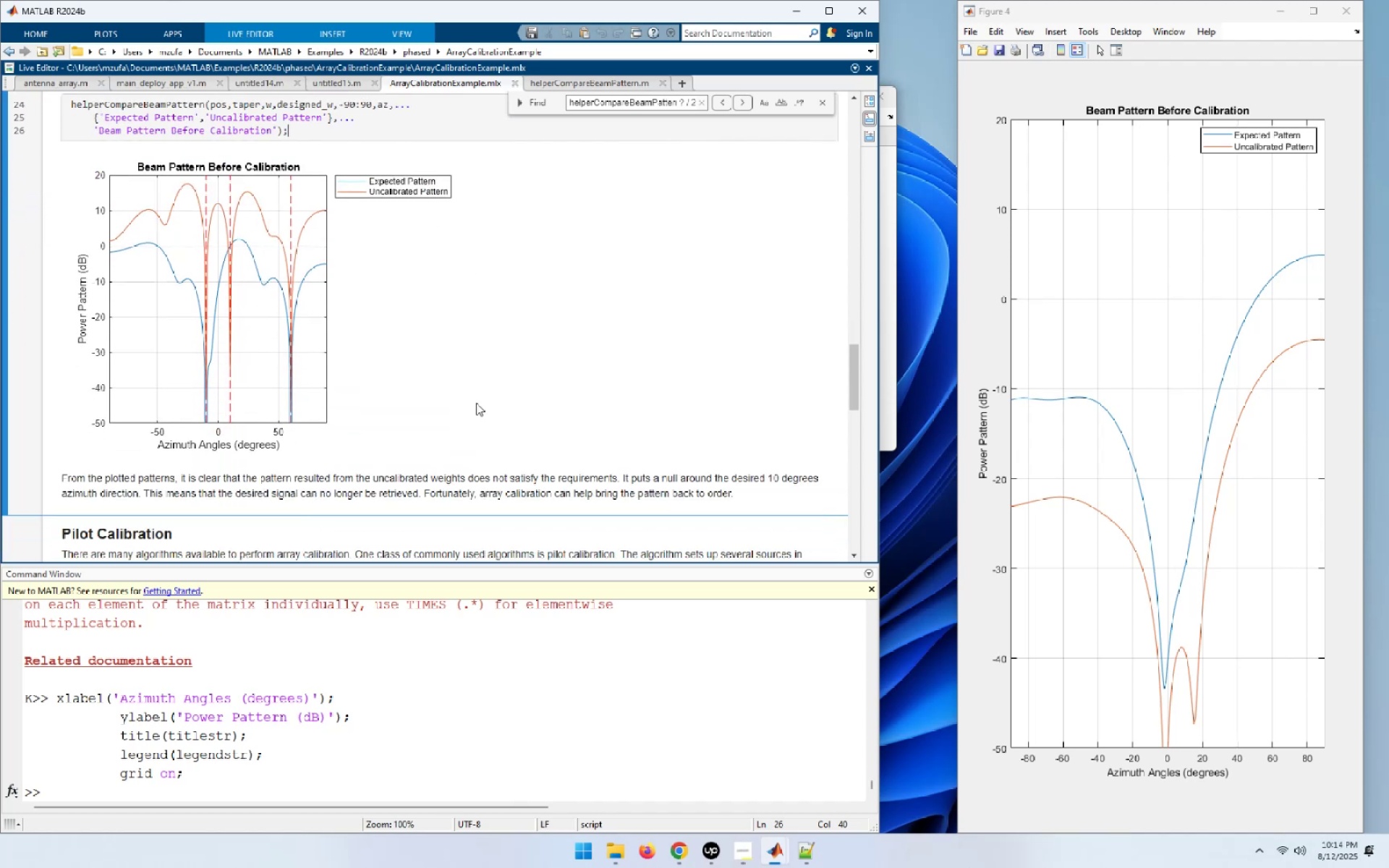 
scroll: coordinate [476, 403], scroll_direction: up, amount: 4.0
 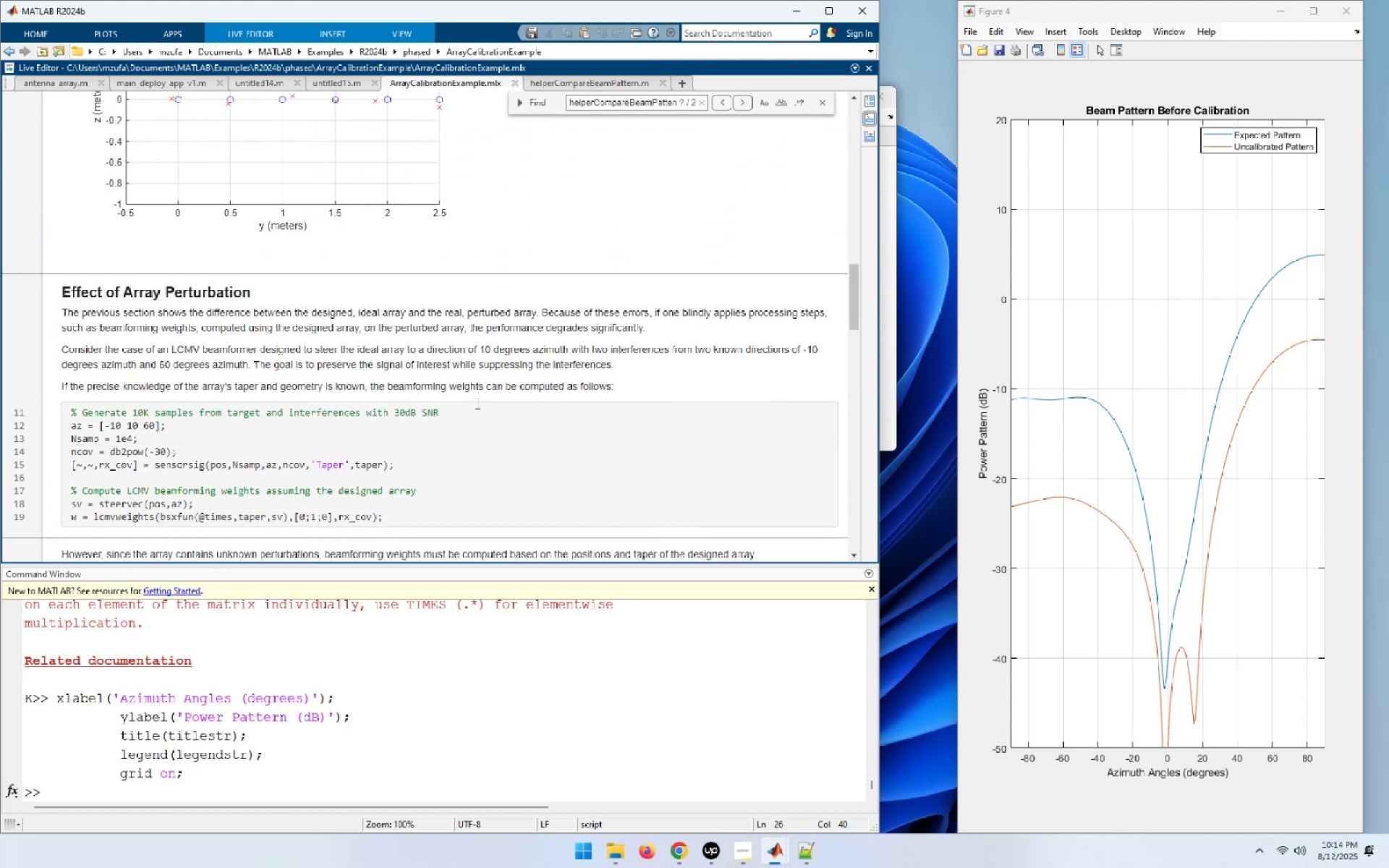 
wait(5.33)
 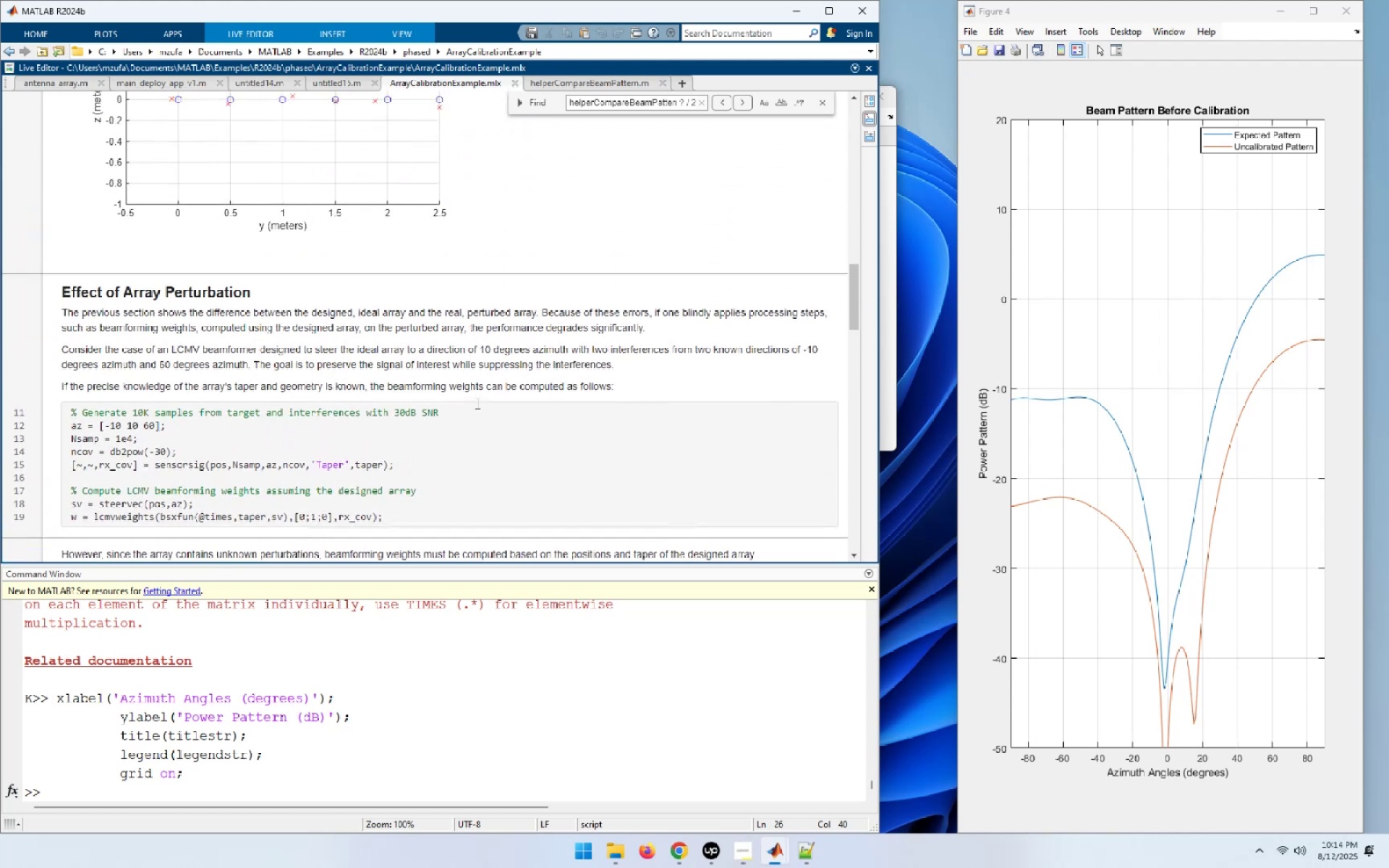 
scroll: coordinate [476, 403], scroll_direction: up, amount: 25.0
 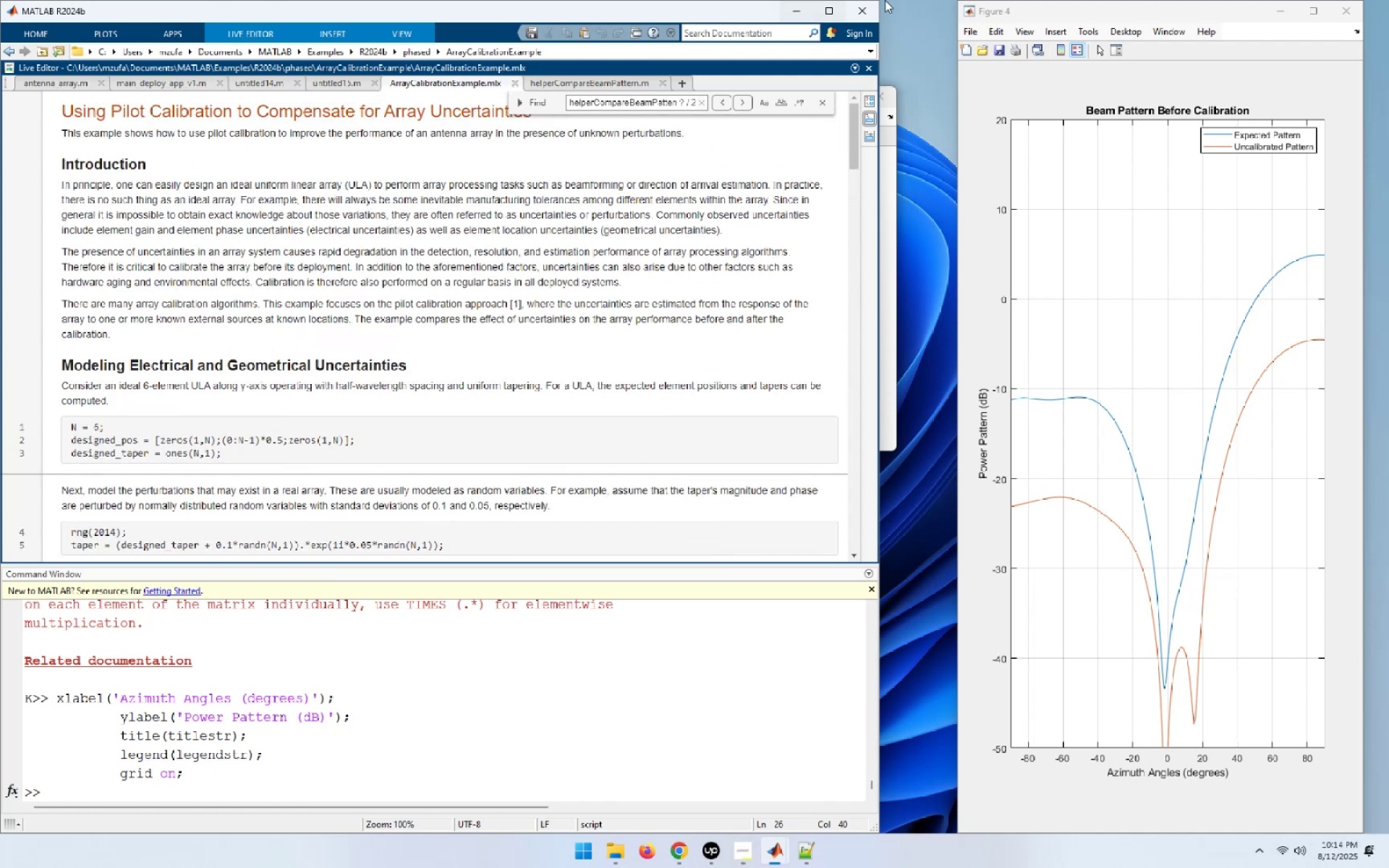 
left_click([832, 12])
 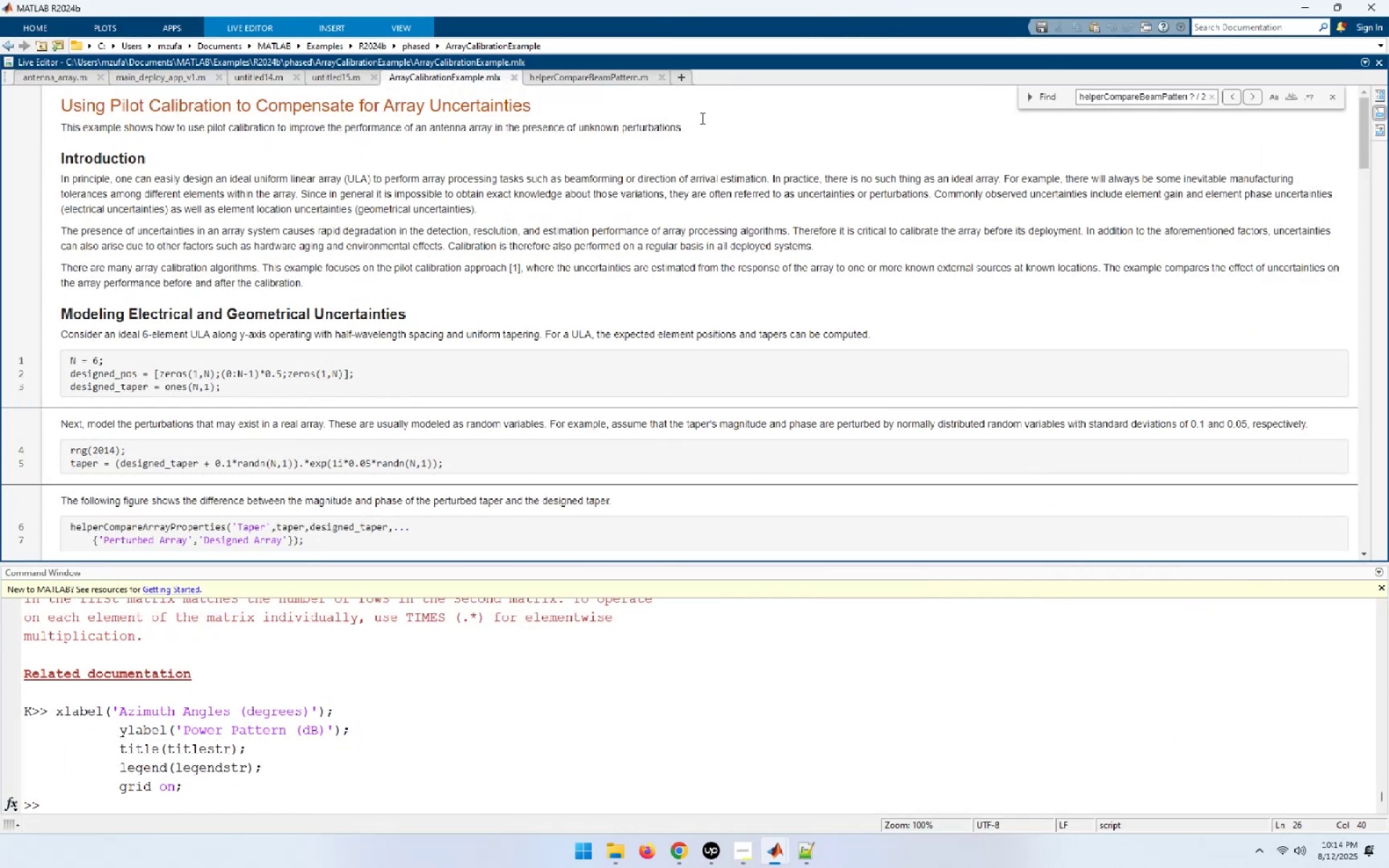 
hold_key(key=ControlLeft, duration=1.17)
scroll: coordinate [587, 247], scroll_direction: up, amount: 8.0
 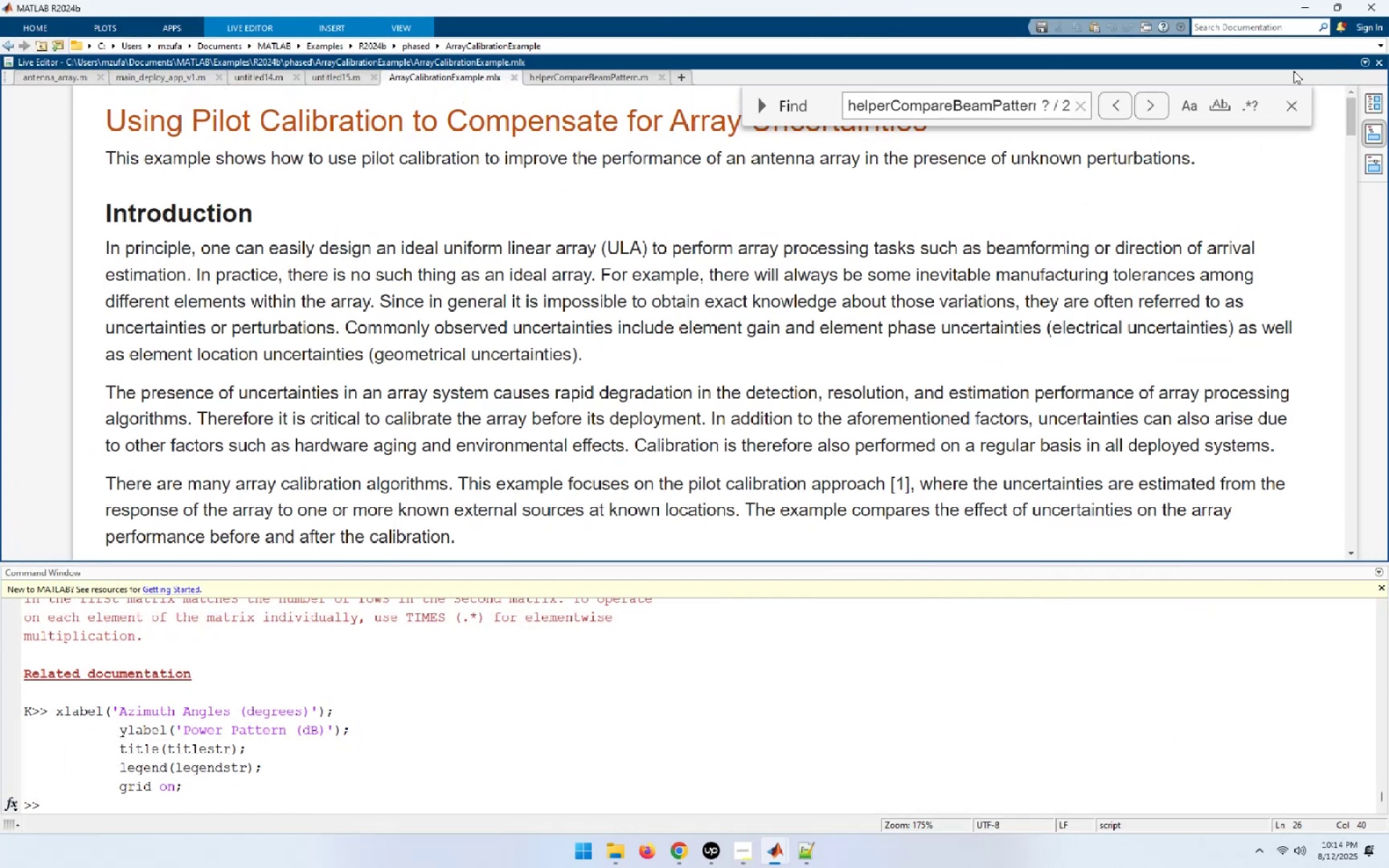 
left_click([1289, 104])
 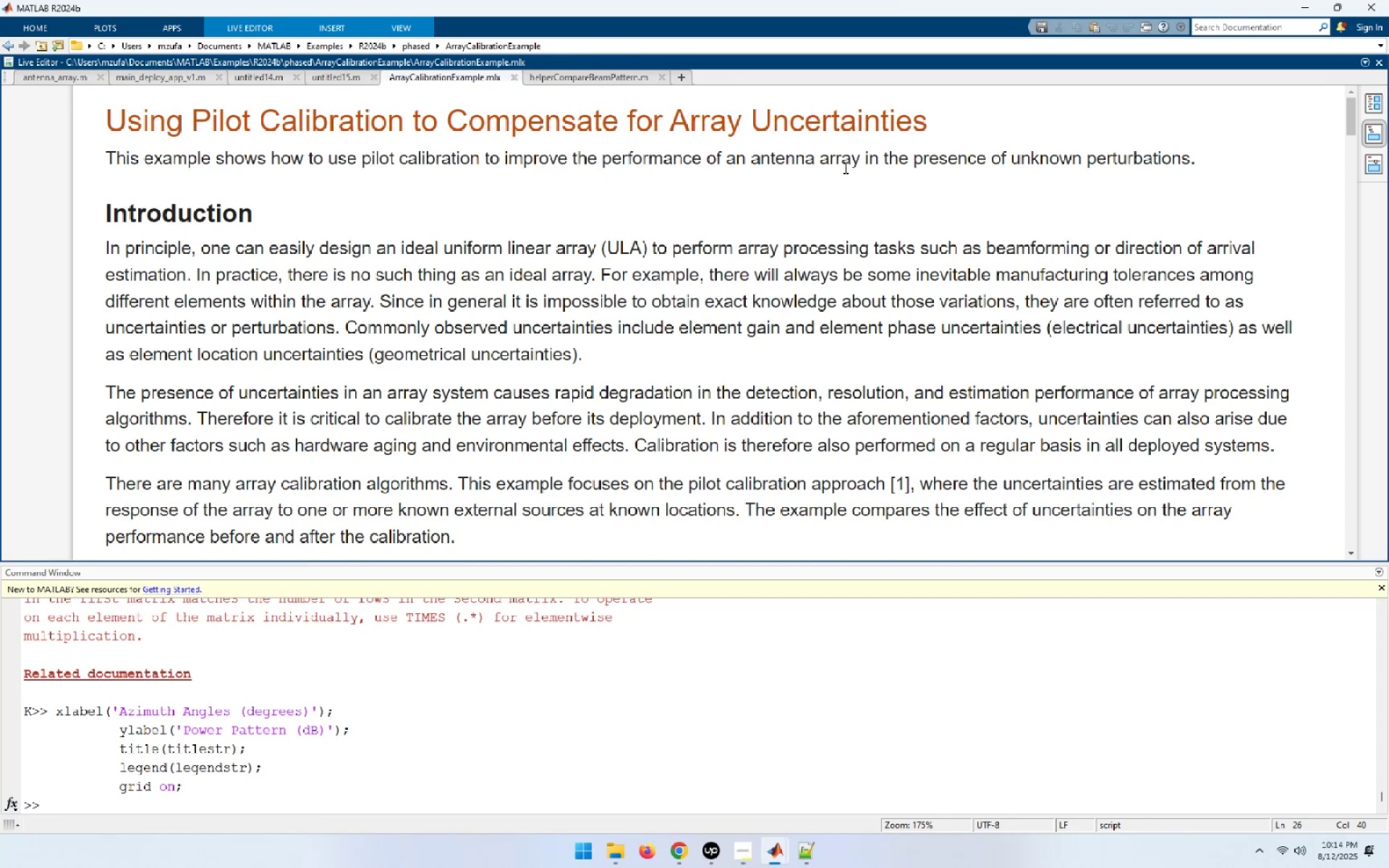 
wait(7.0)
 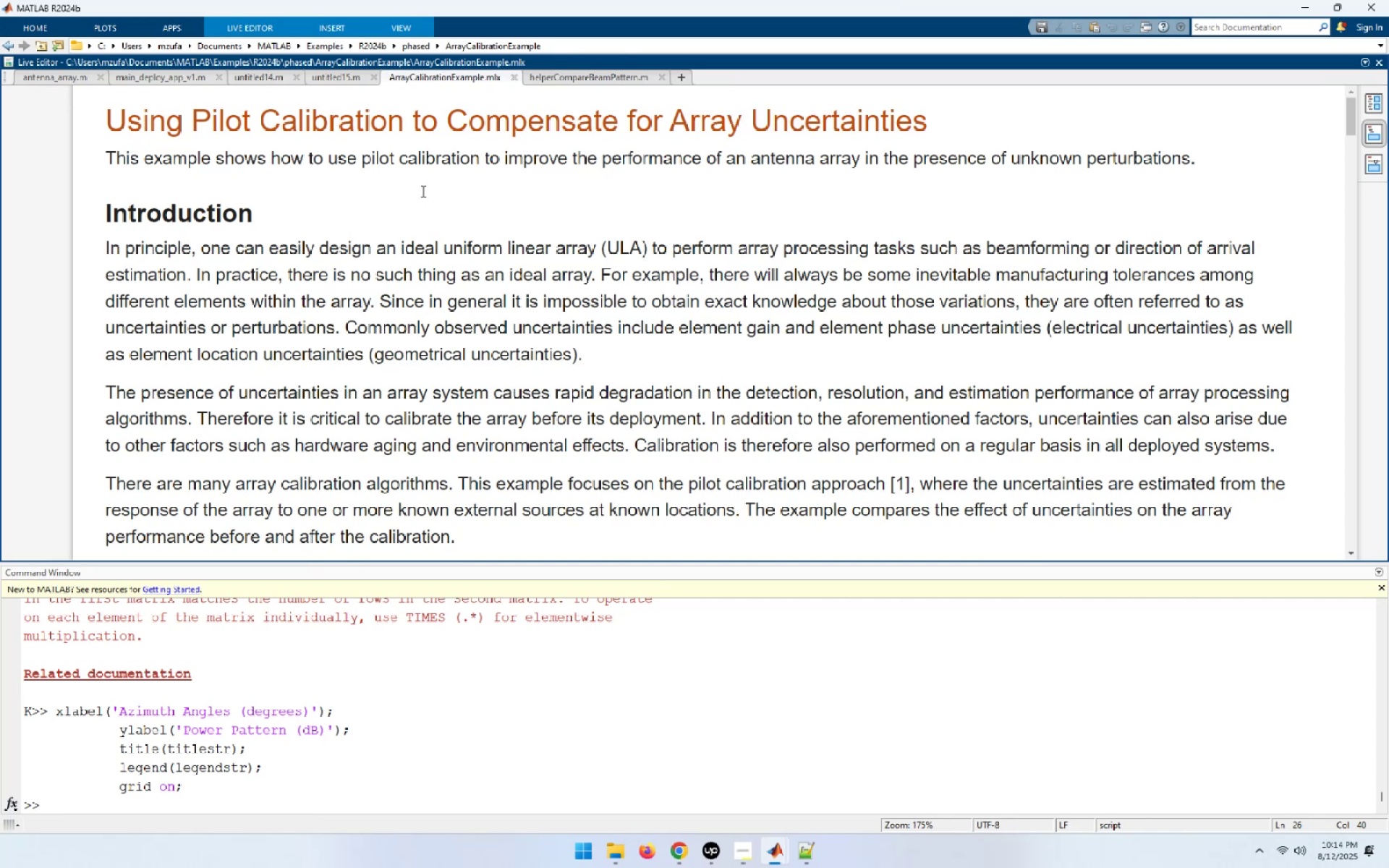 
scroll: coordinate [634, 224], scroll_direction: down, amount: 1.0
 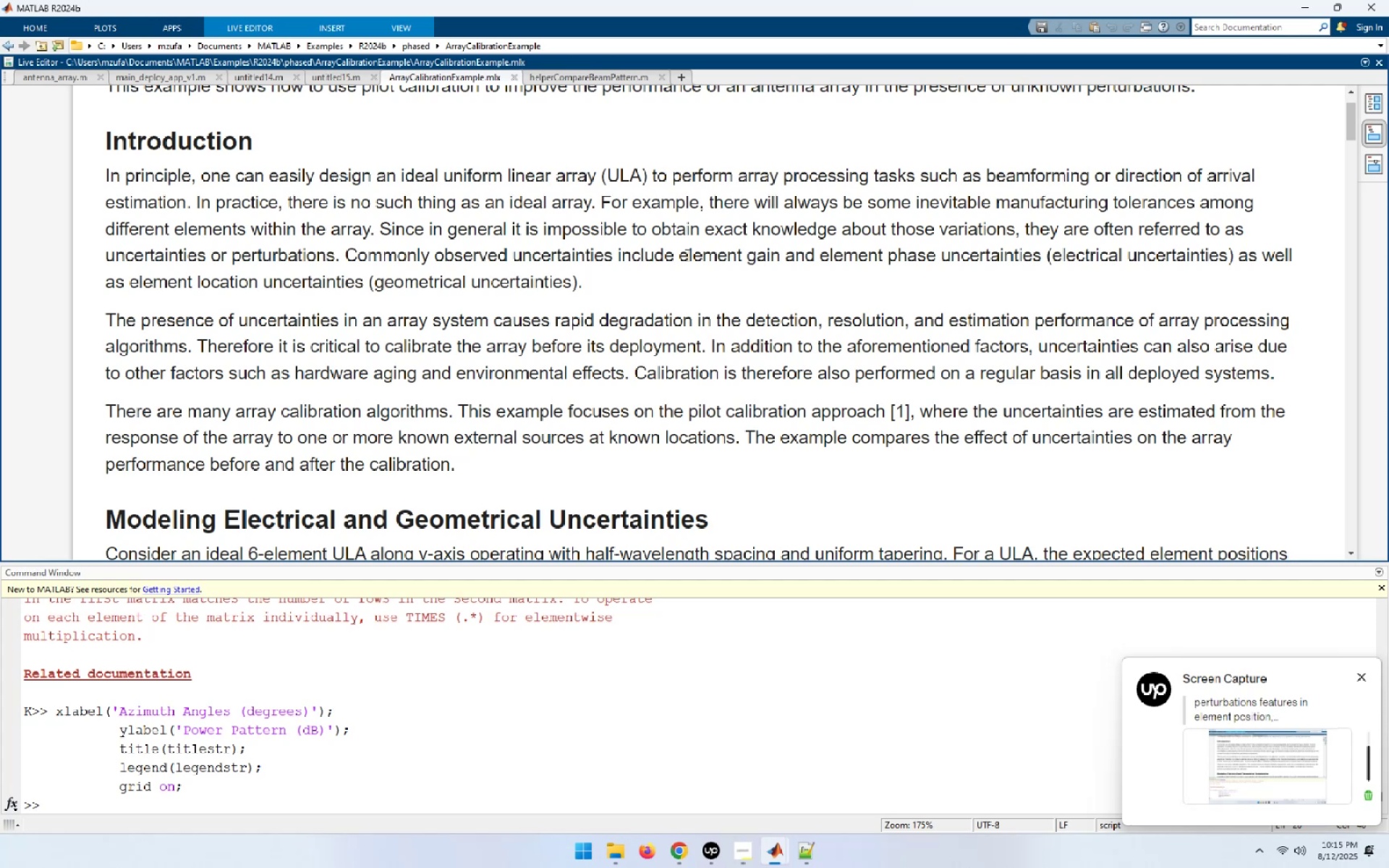 
wait(58.28)
 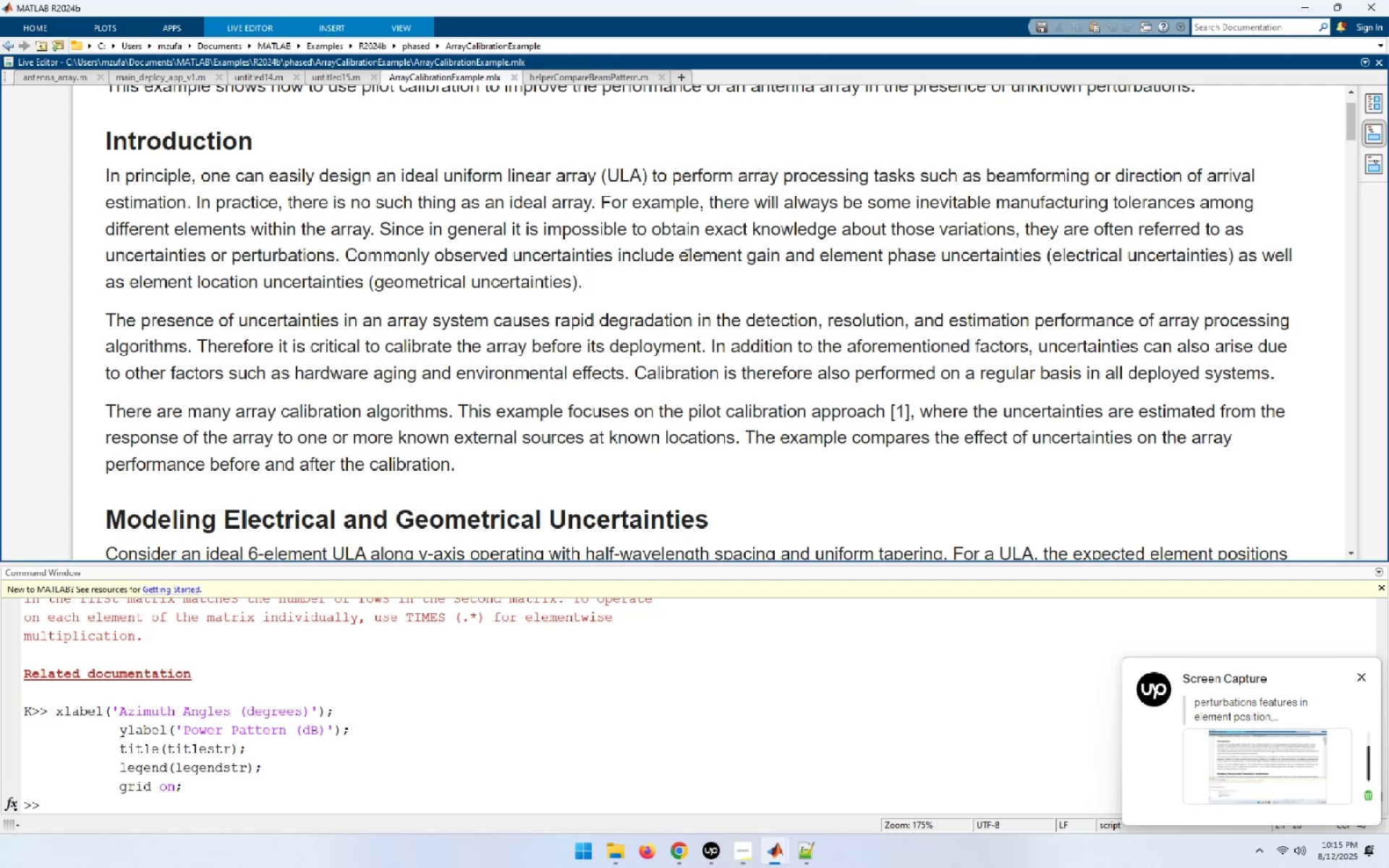 
left_click_drag(start_coordinate=[686, 255], to_coordinate=[746, 255])
 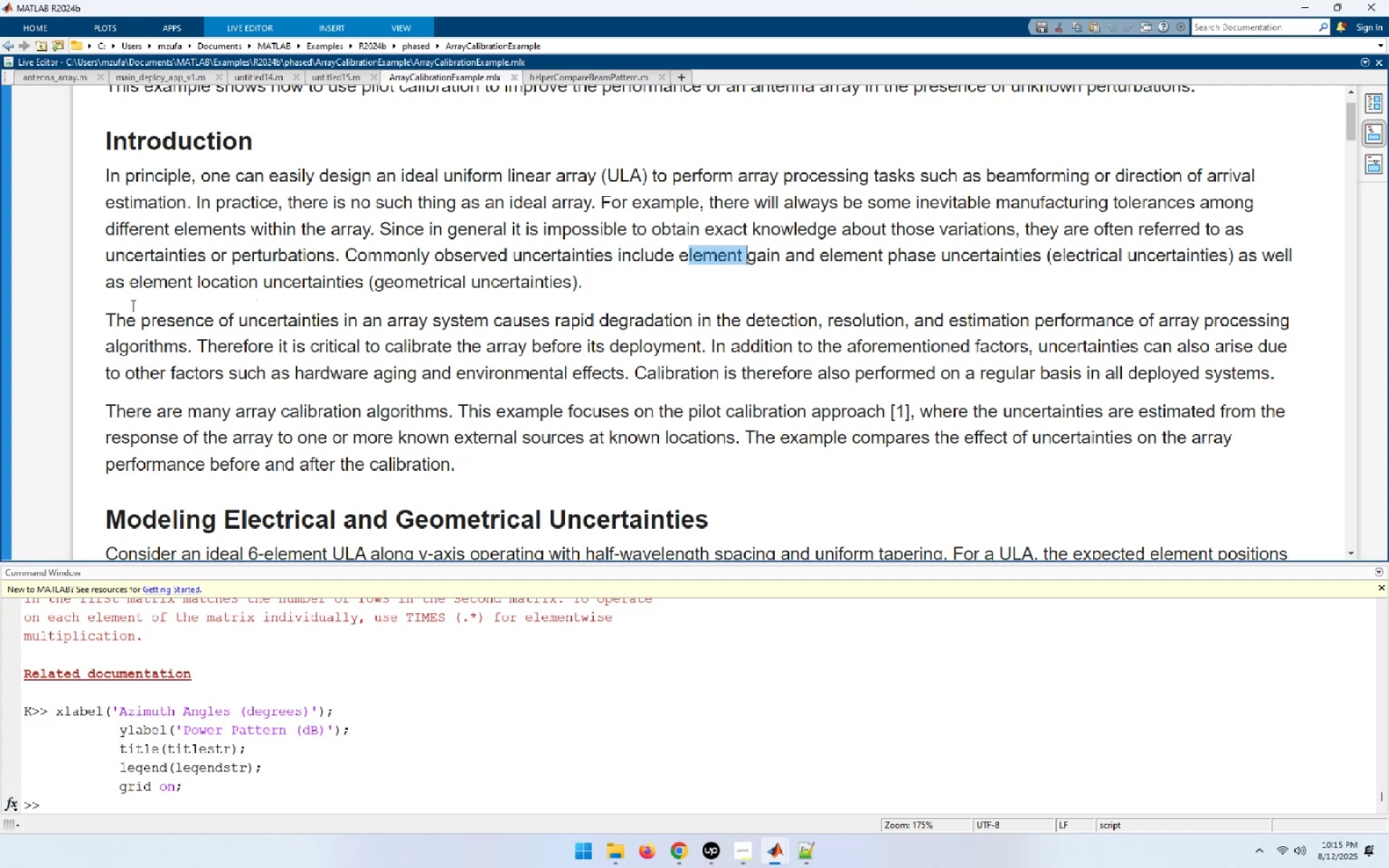 
wait(18.51)
 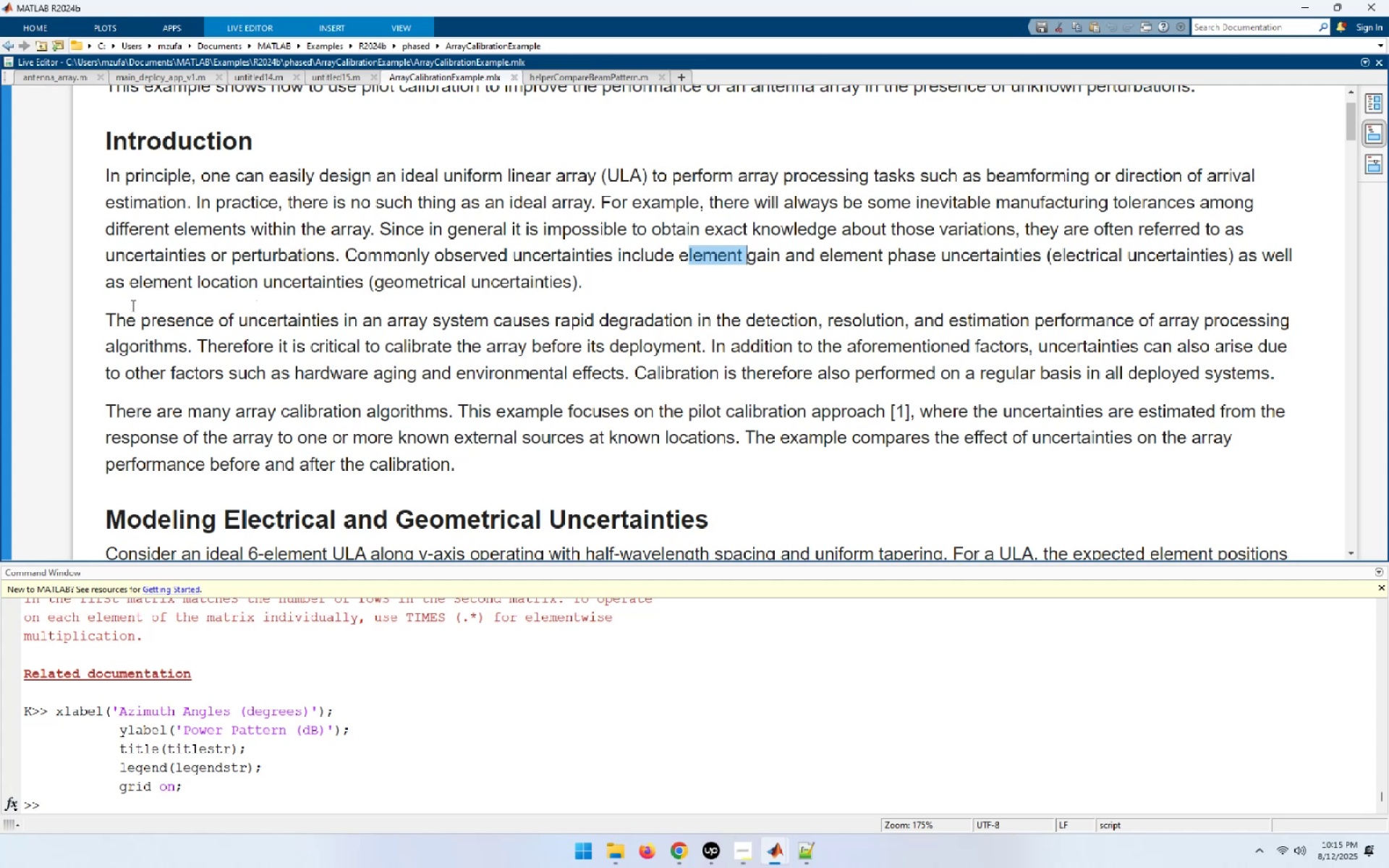 
left_click_drag(start_coordinate=[346, 318], to_coordinate=[512, 317])
 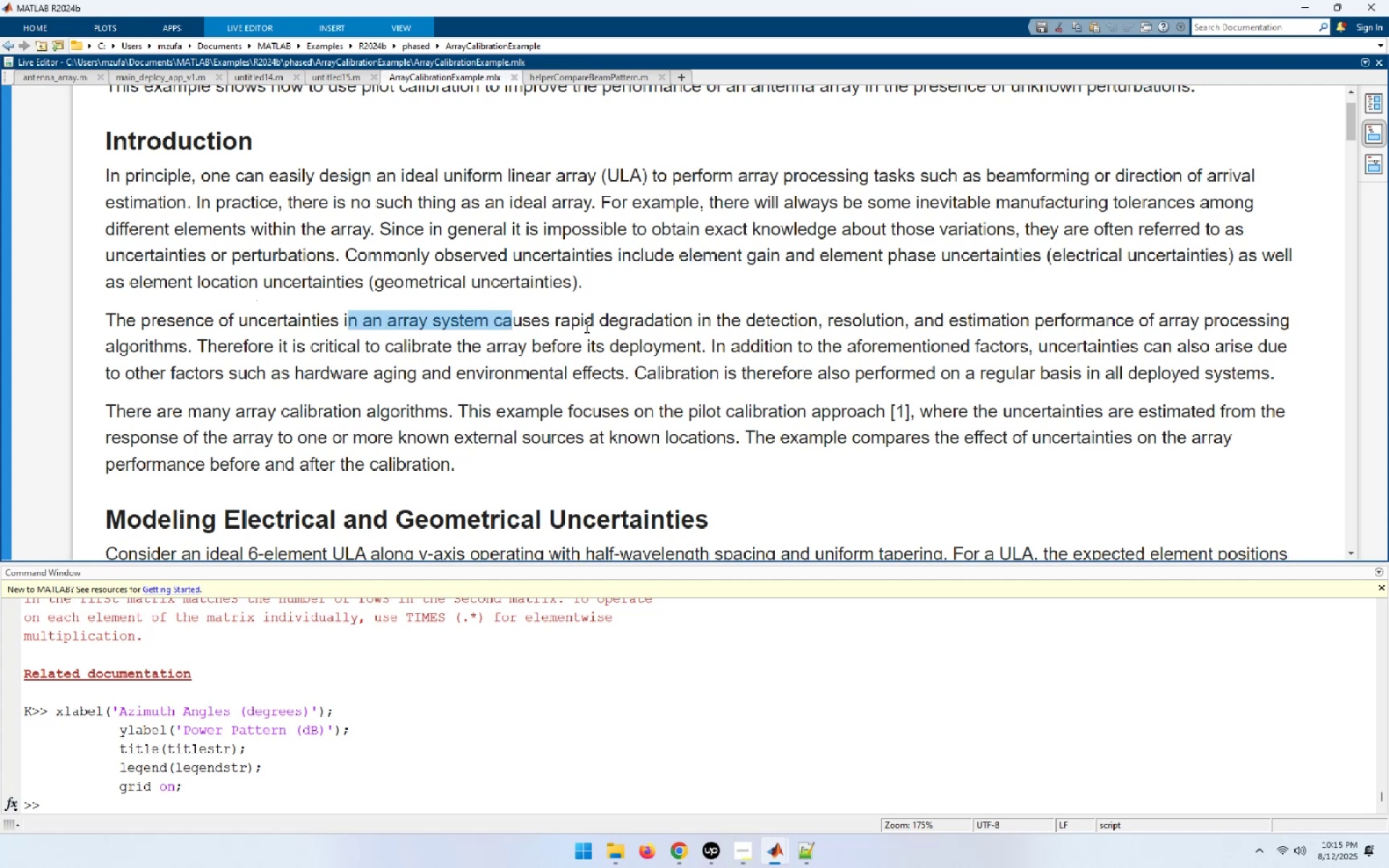 
scroll: coordinate [585, 326], scroll_direction: down, amount: 2.0
 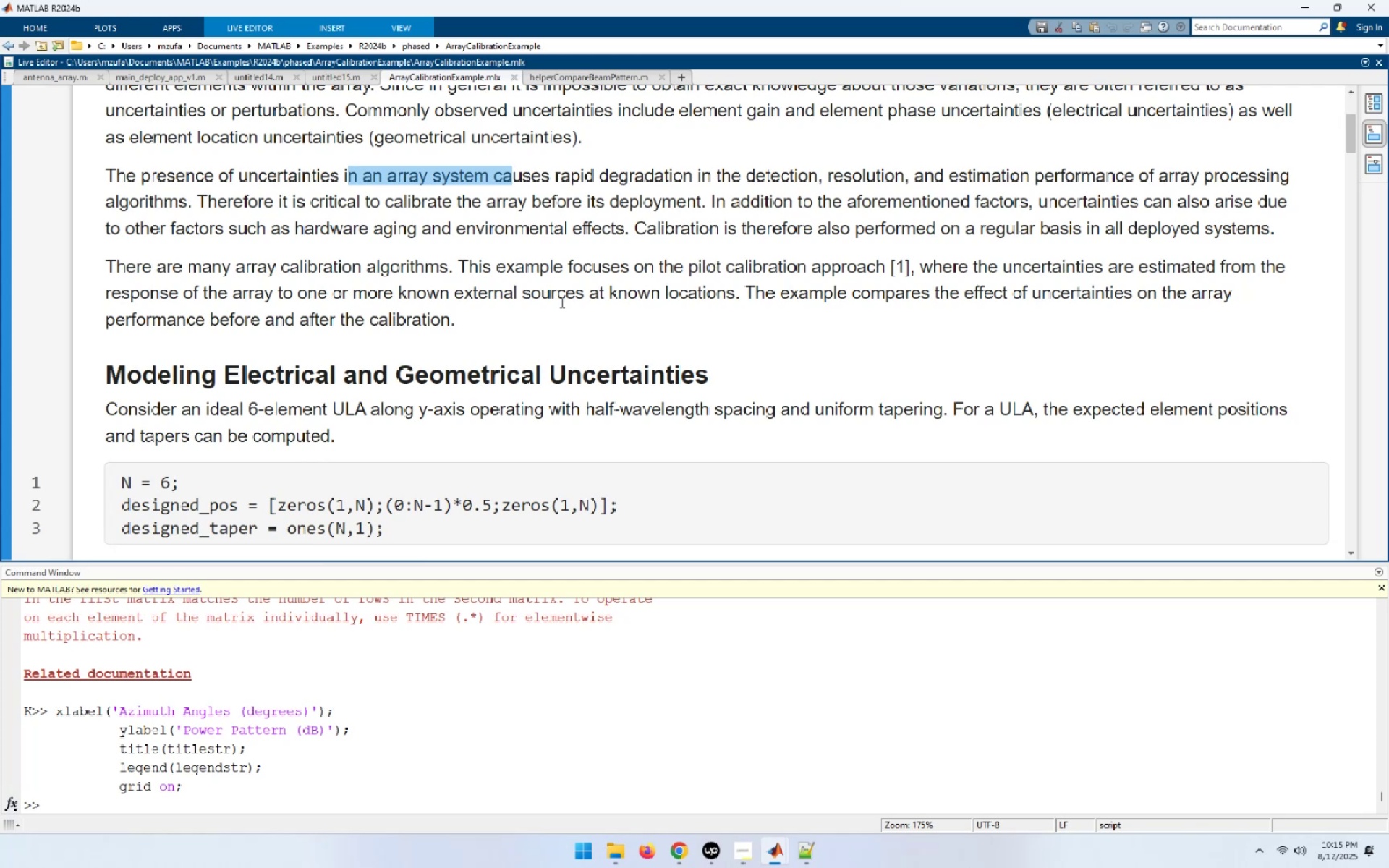 
wait(12.05)
 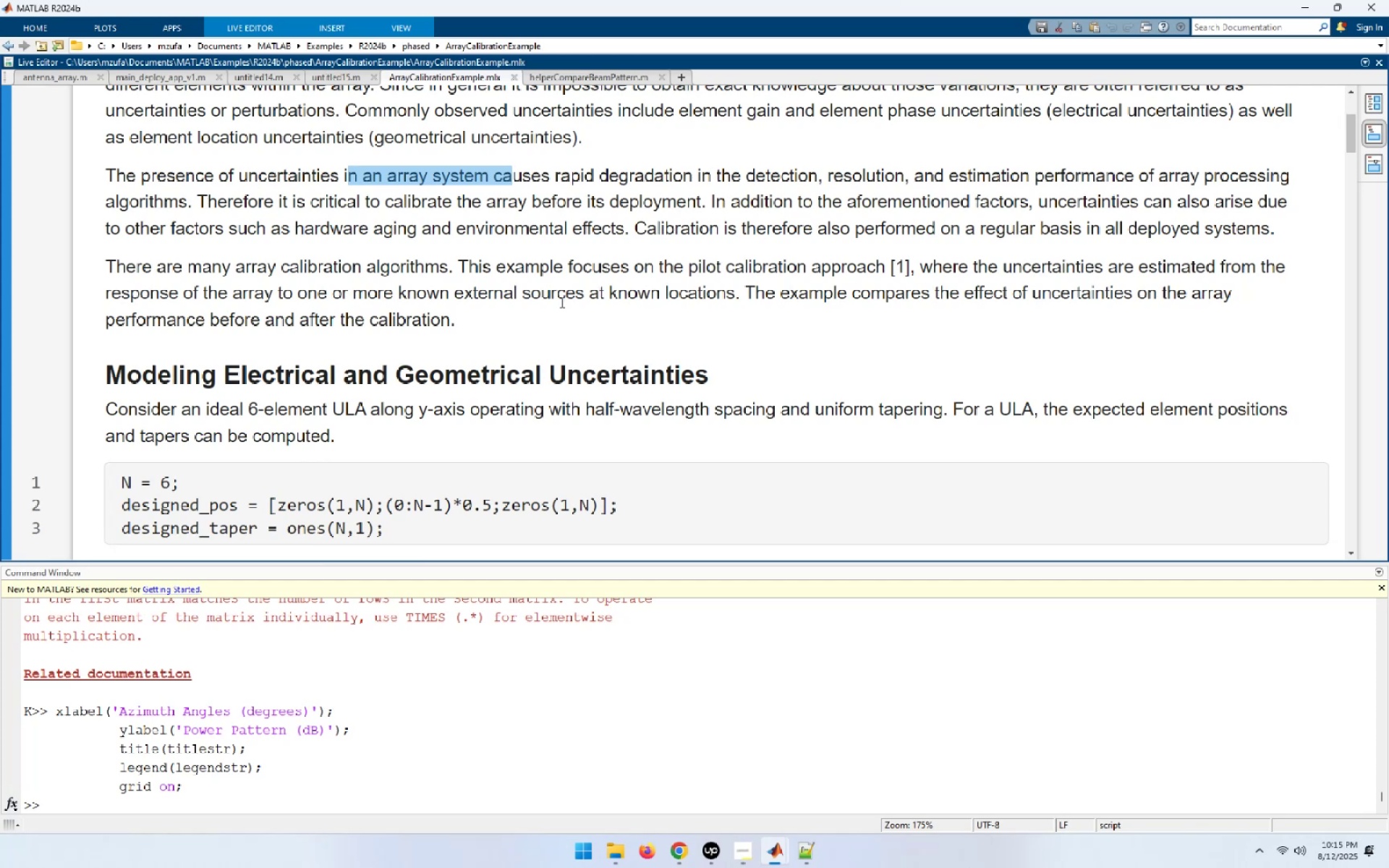 
scroll: coordinate [561, 302], scroll_direction: down, amount: 1.0
 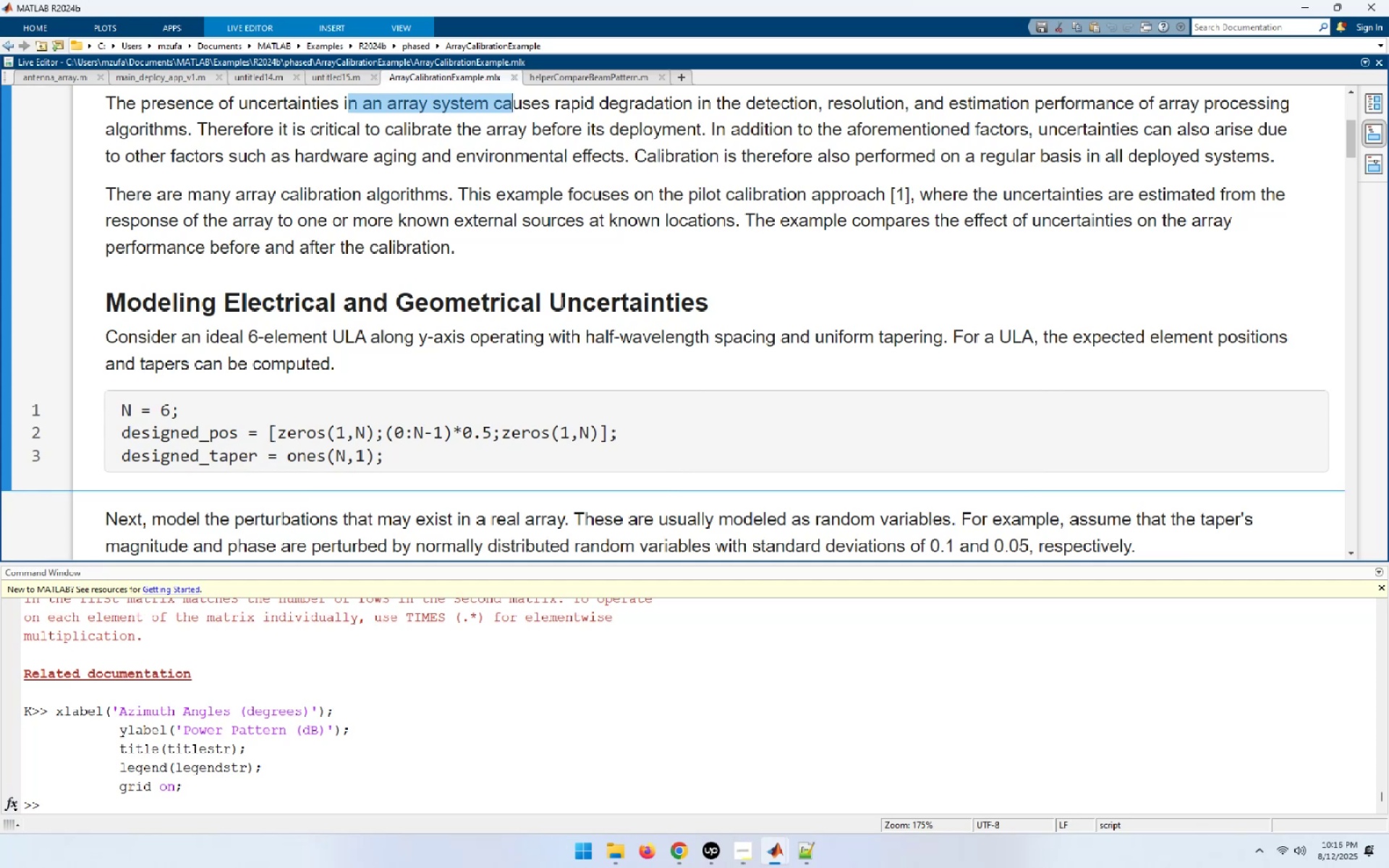 
wait(10.66)
 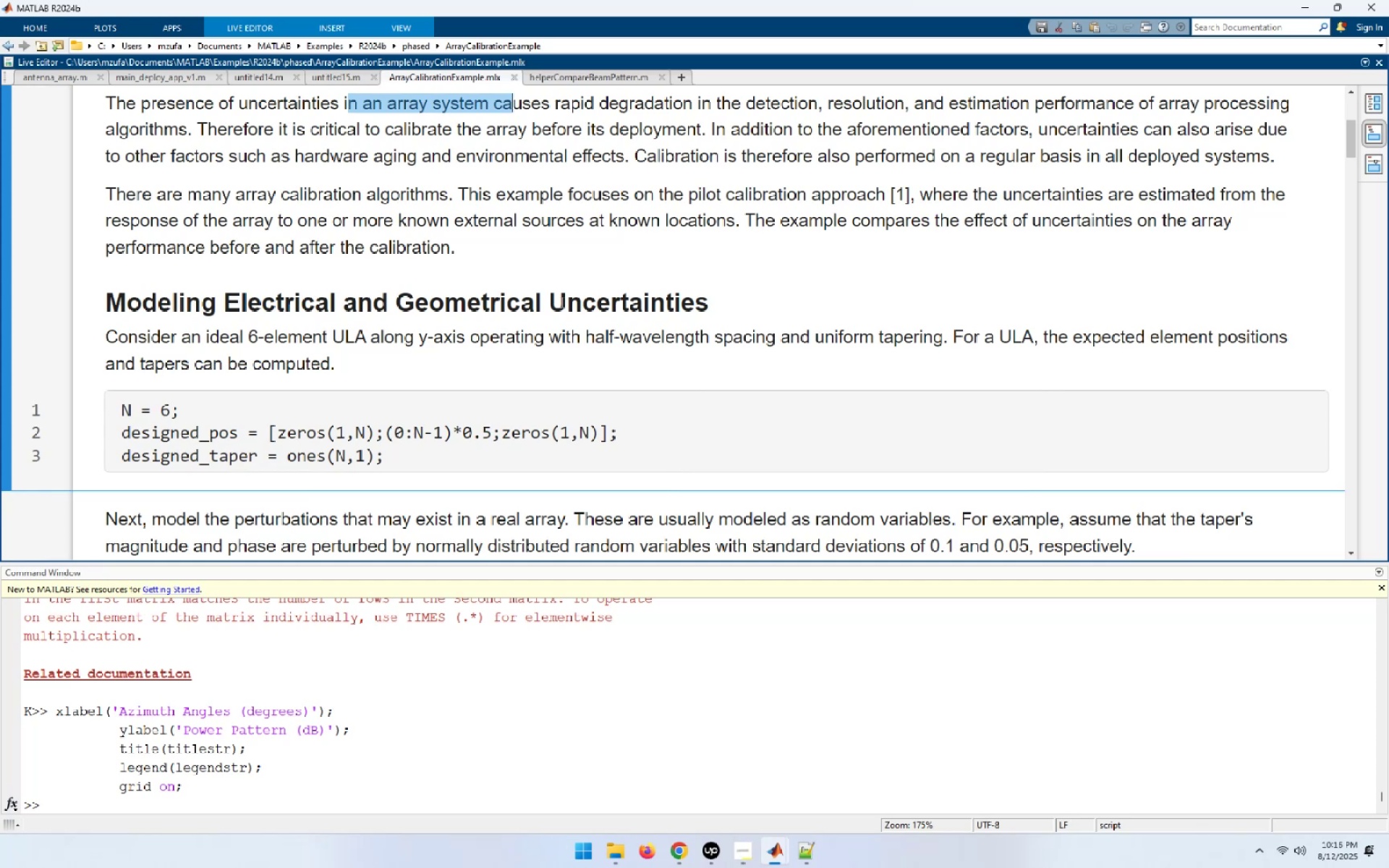 
scroll: coordinate [561, 302], scroll_direction: down, amount: 1.0
 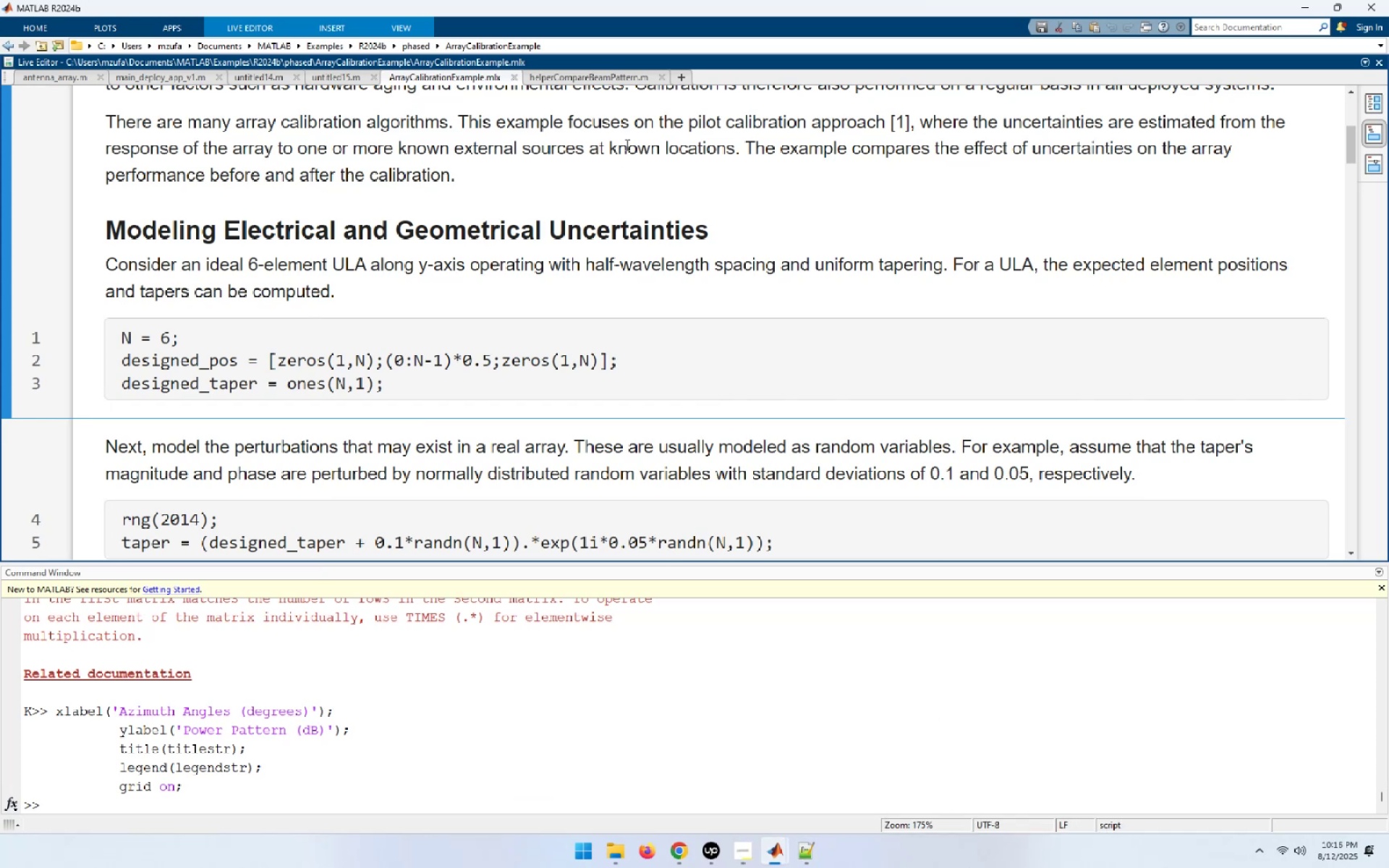 
wait(23.56)
 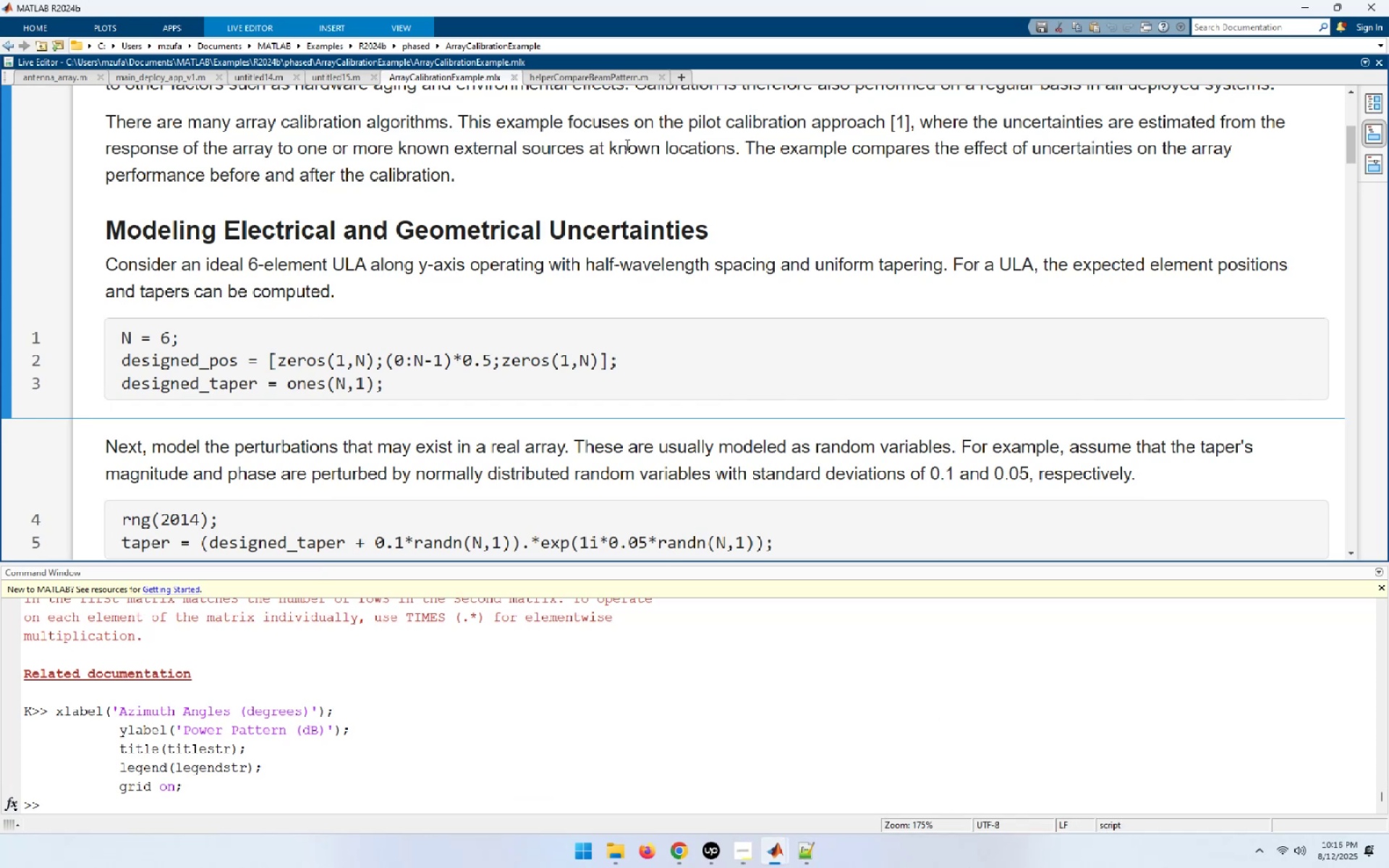 
scroll: coordinate [626, 145], scroll_direction: down, amount: 1.0
 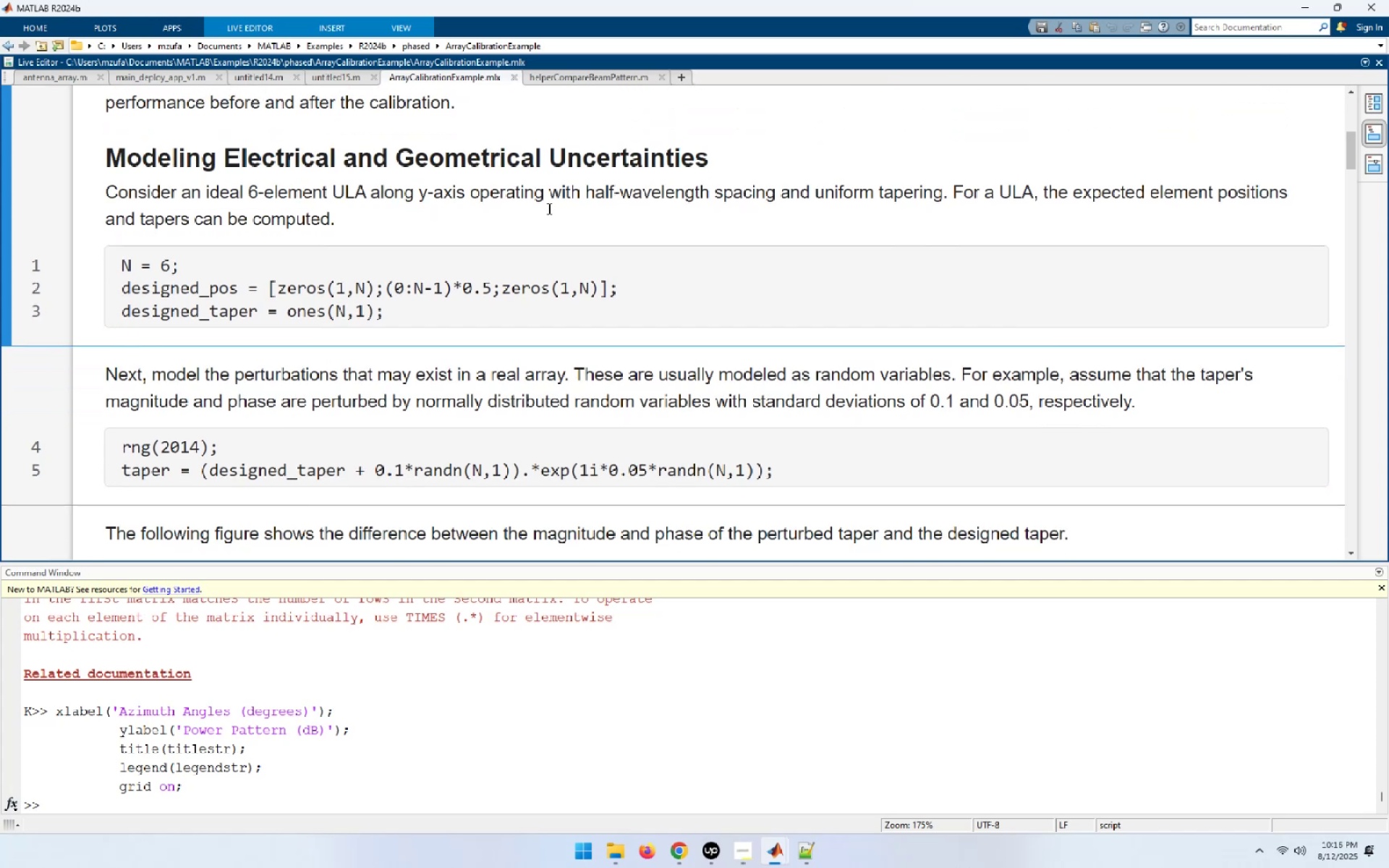 
wait(8.3)
 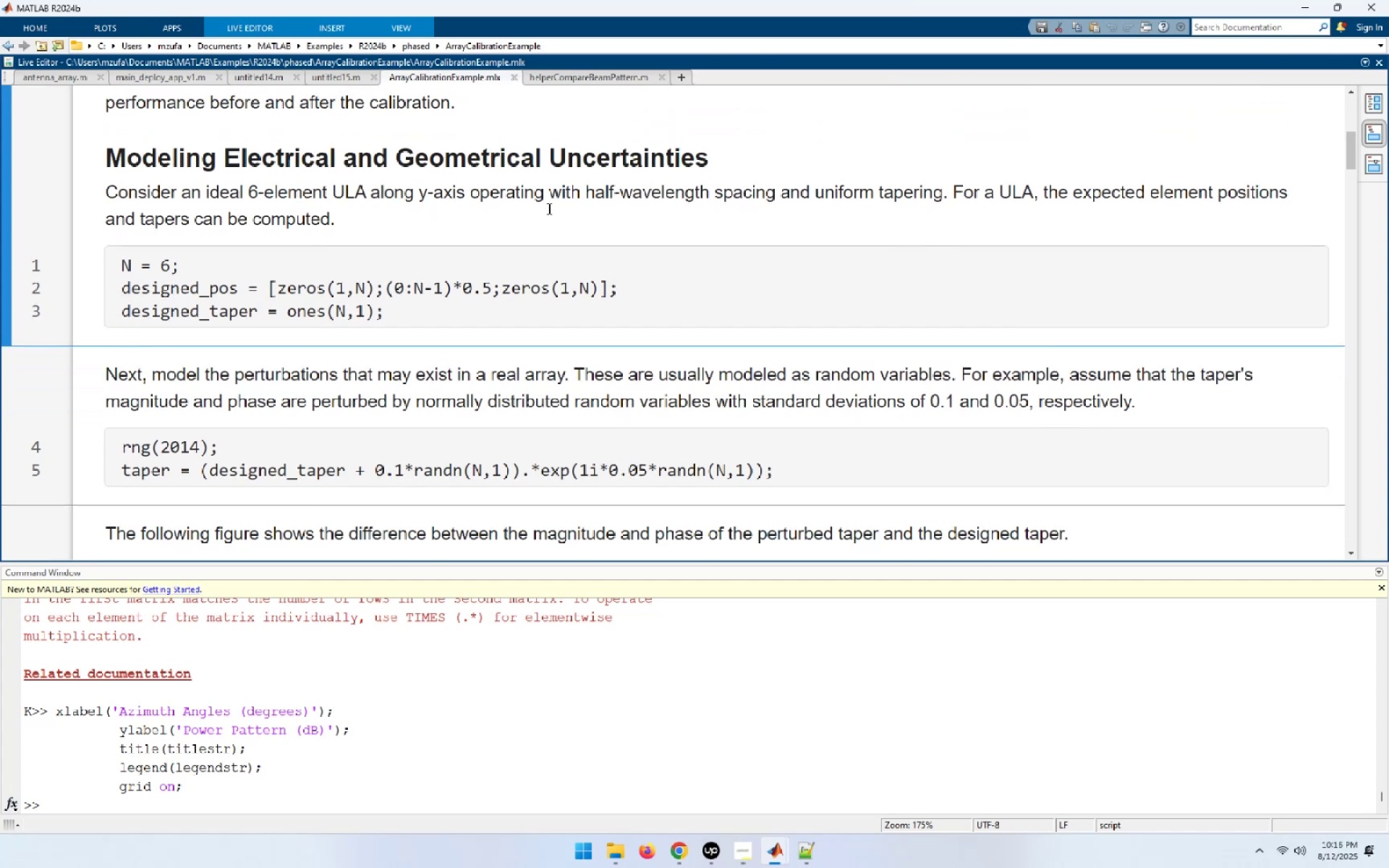 
scroll: coordinate [548, 208], scroll_direction: down, amount: 1.0
 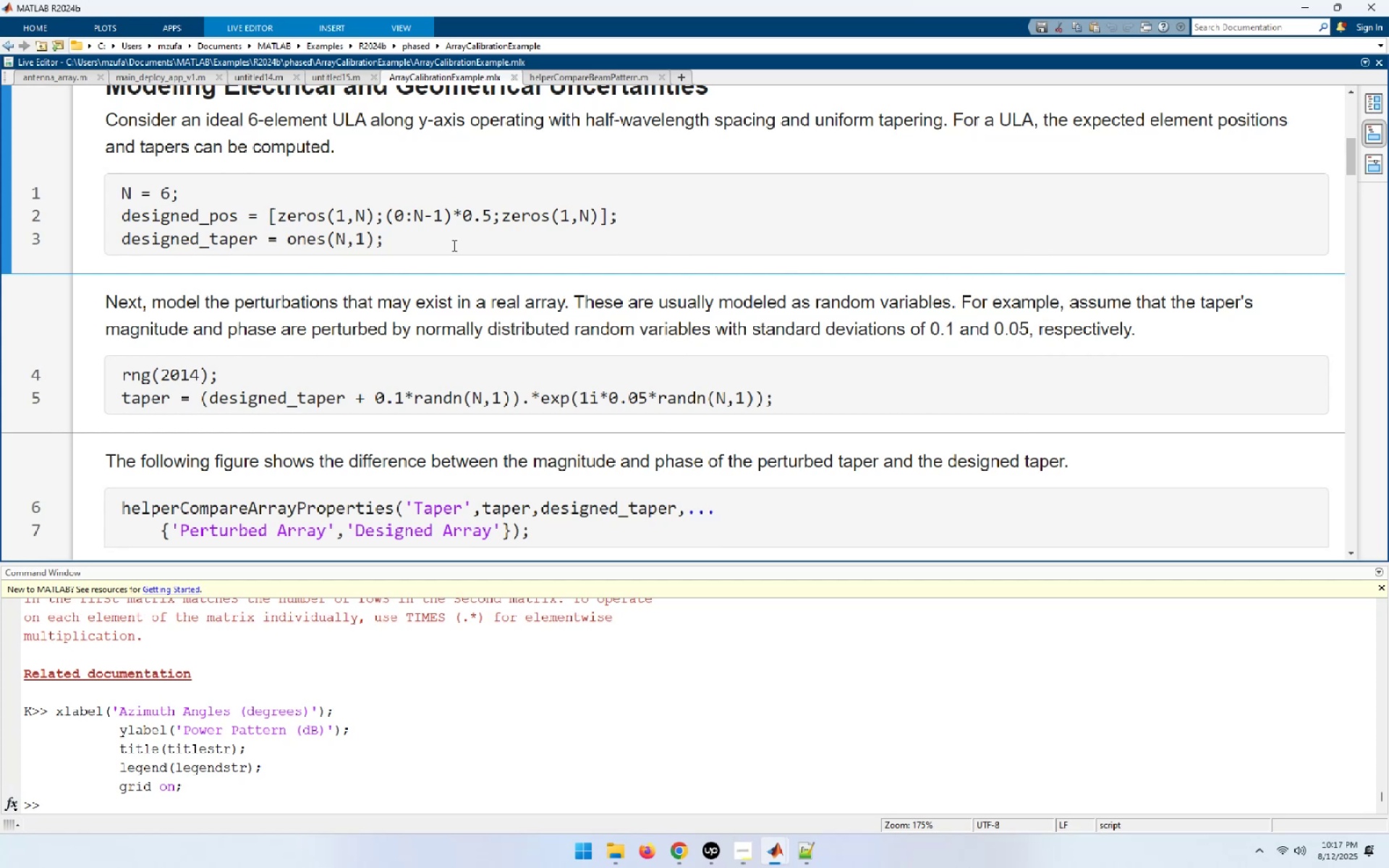 
wait(27.22)
 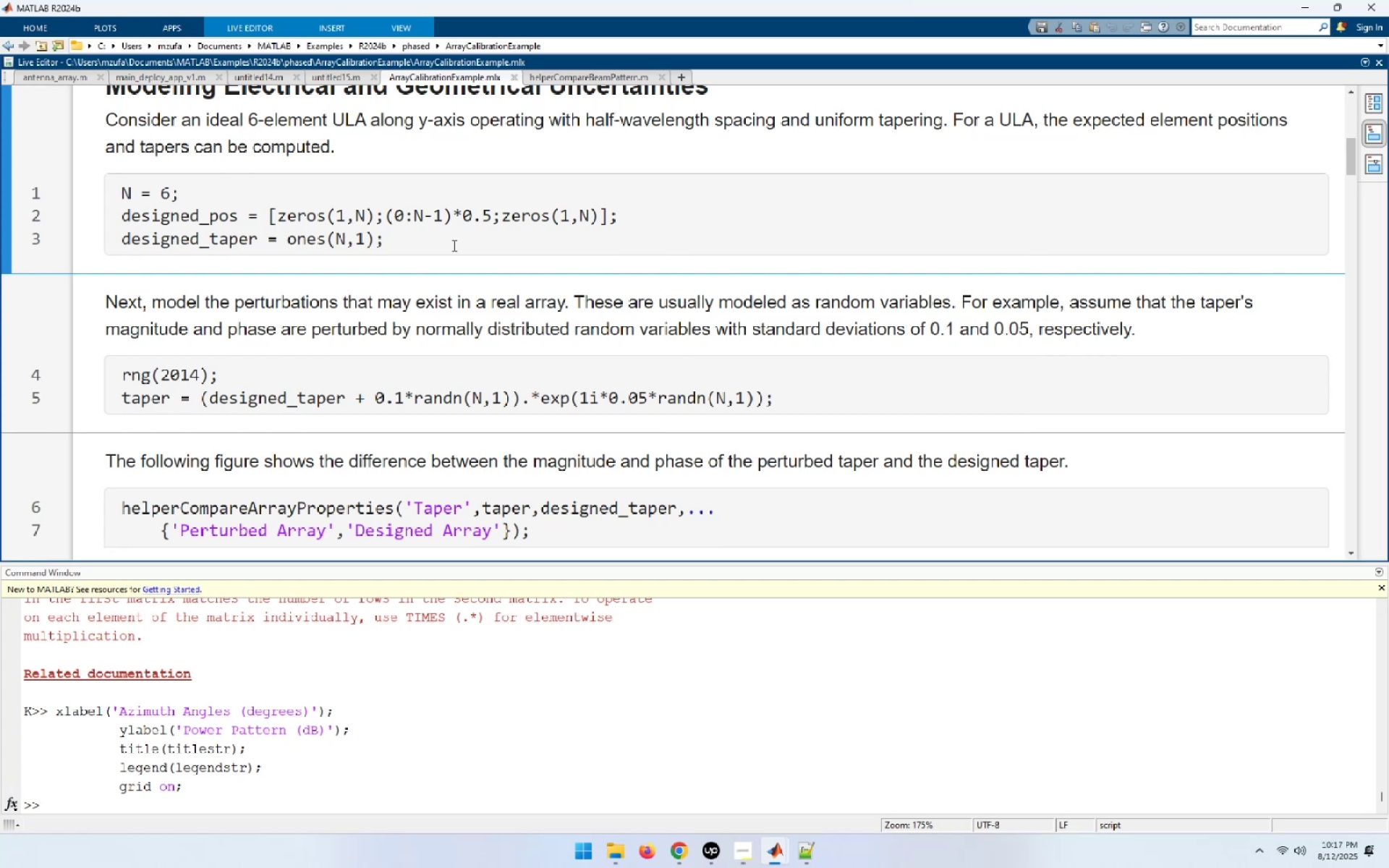 
left_click([399, 248])
 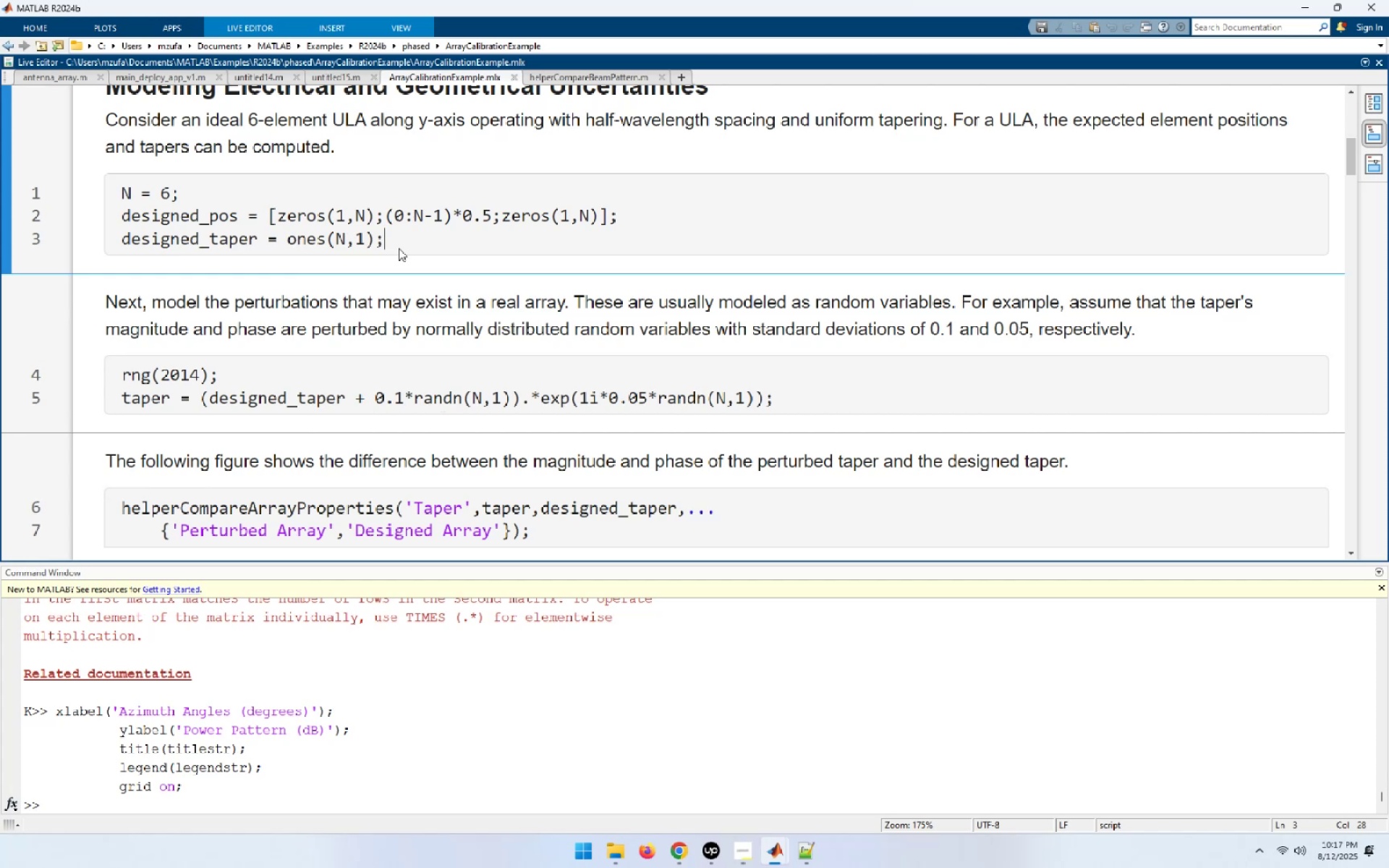 
wait(10.21)
 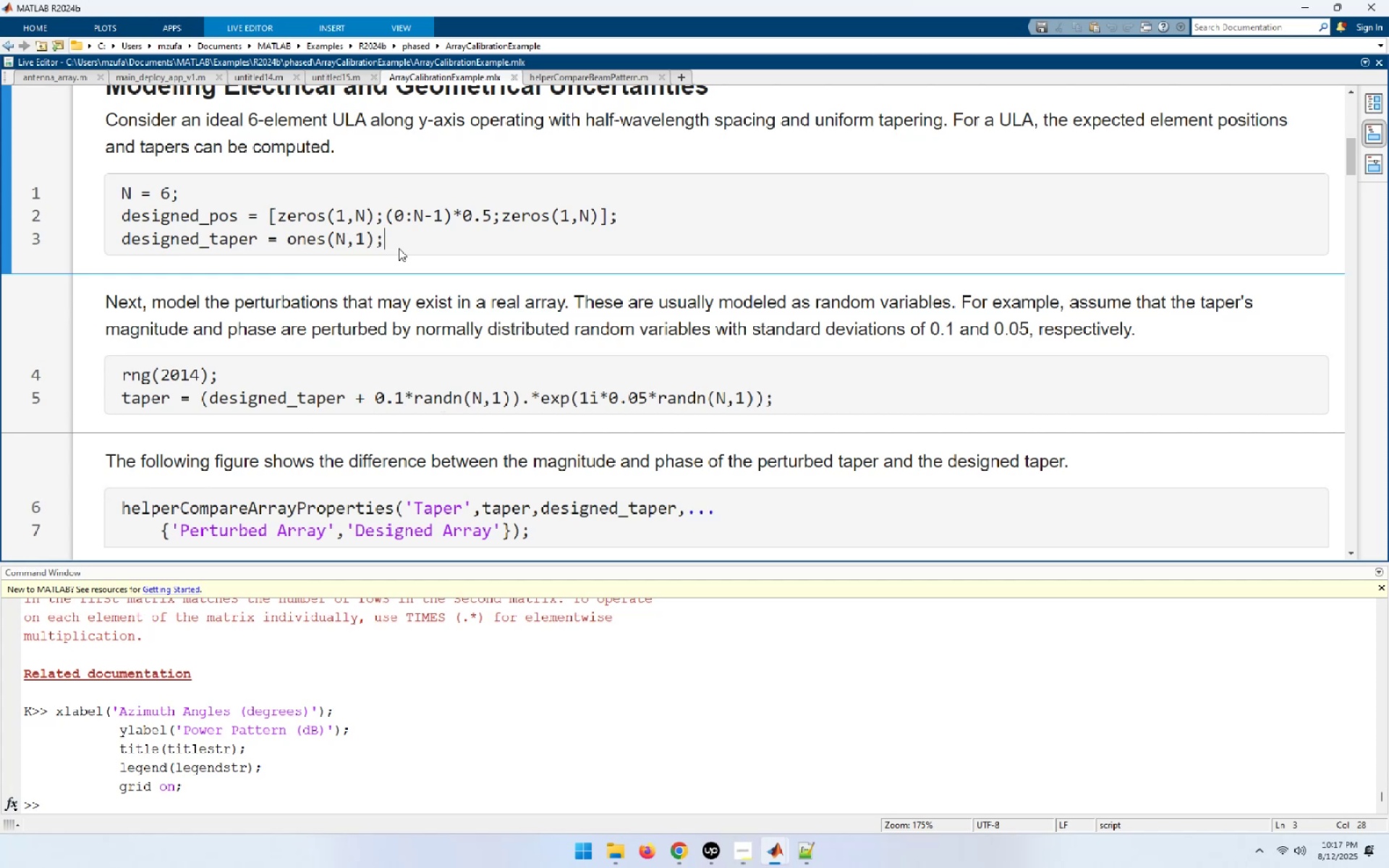 
scroll: coordinate [399, 248], scroll_direction: down, amount: 1.0
 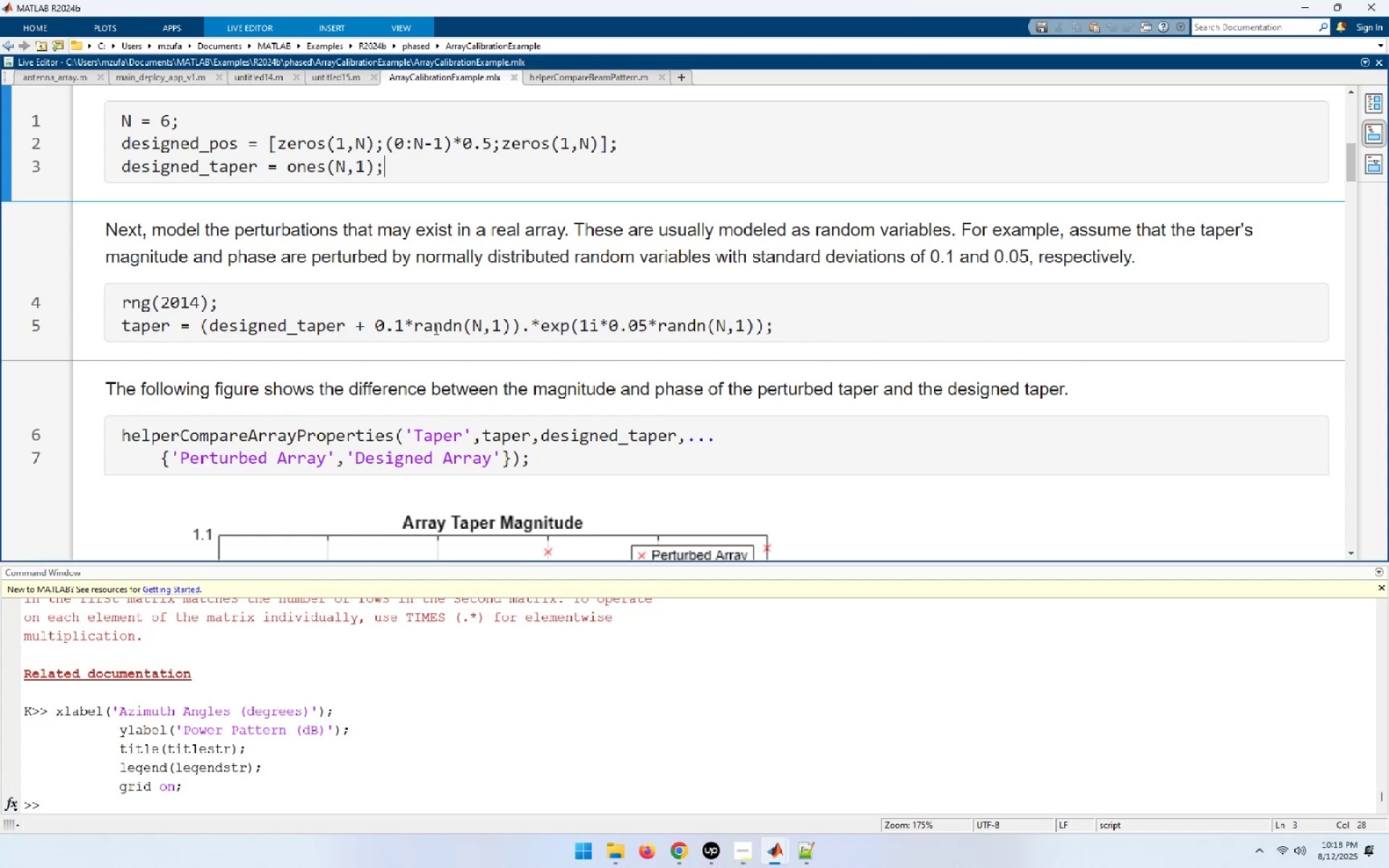 
wait(47.16)
 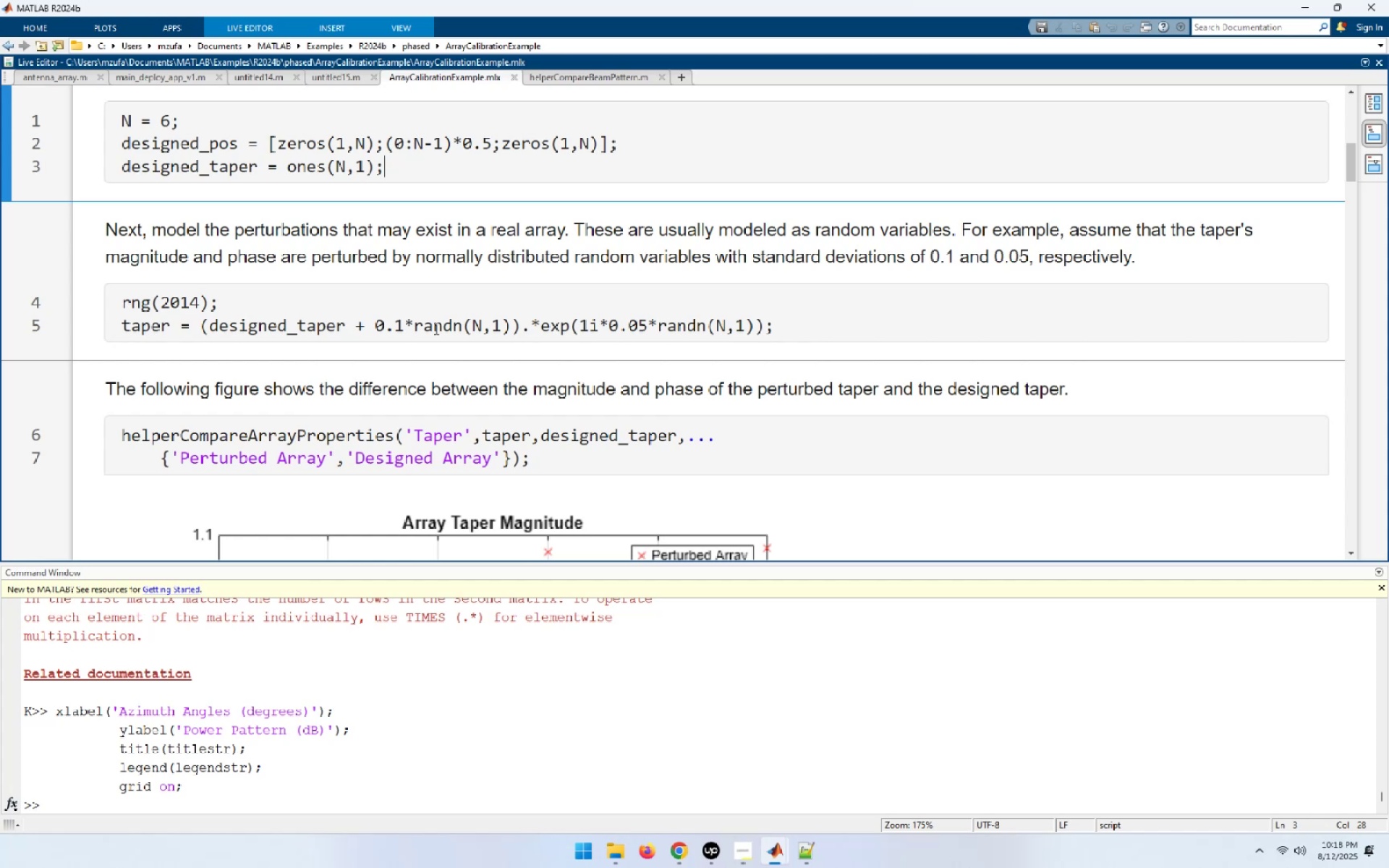 
scroll: coordinate [817, 297], scroll_direction: down, amount: 1.0
 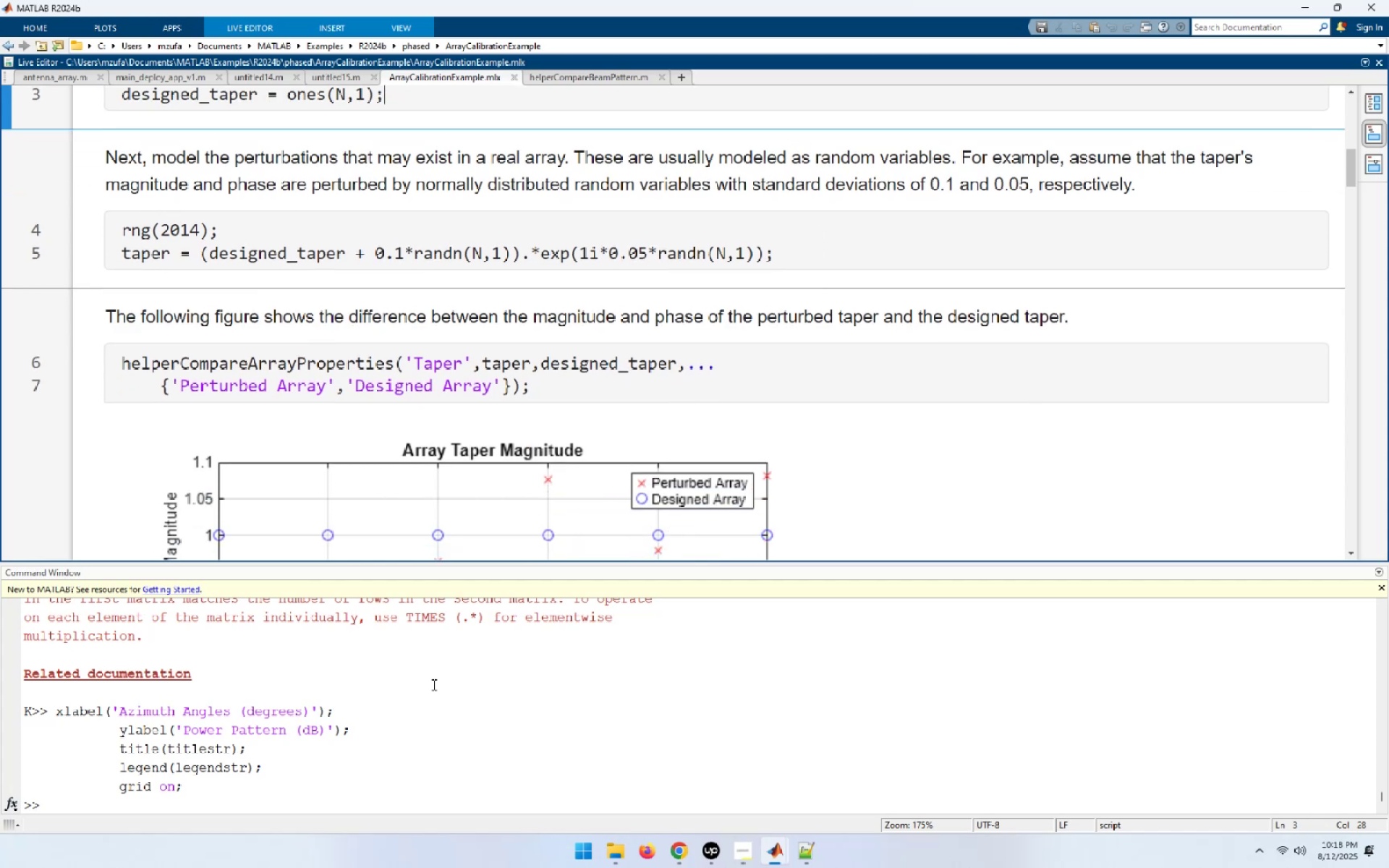 
wait(8.05)
 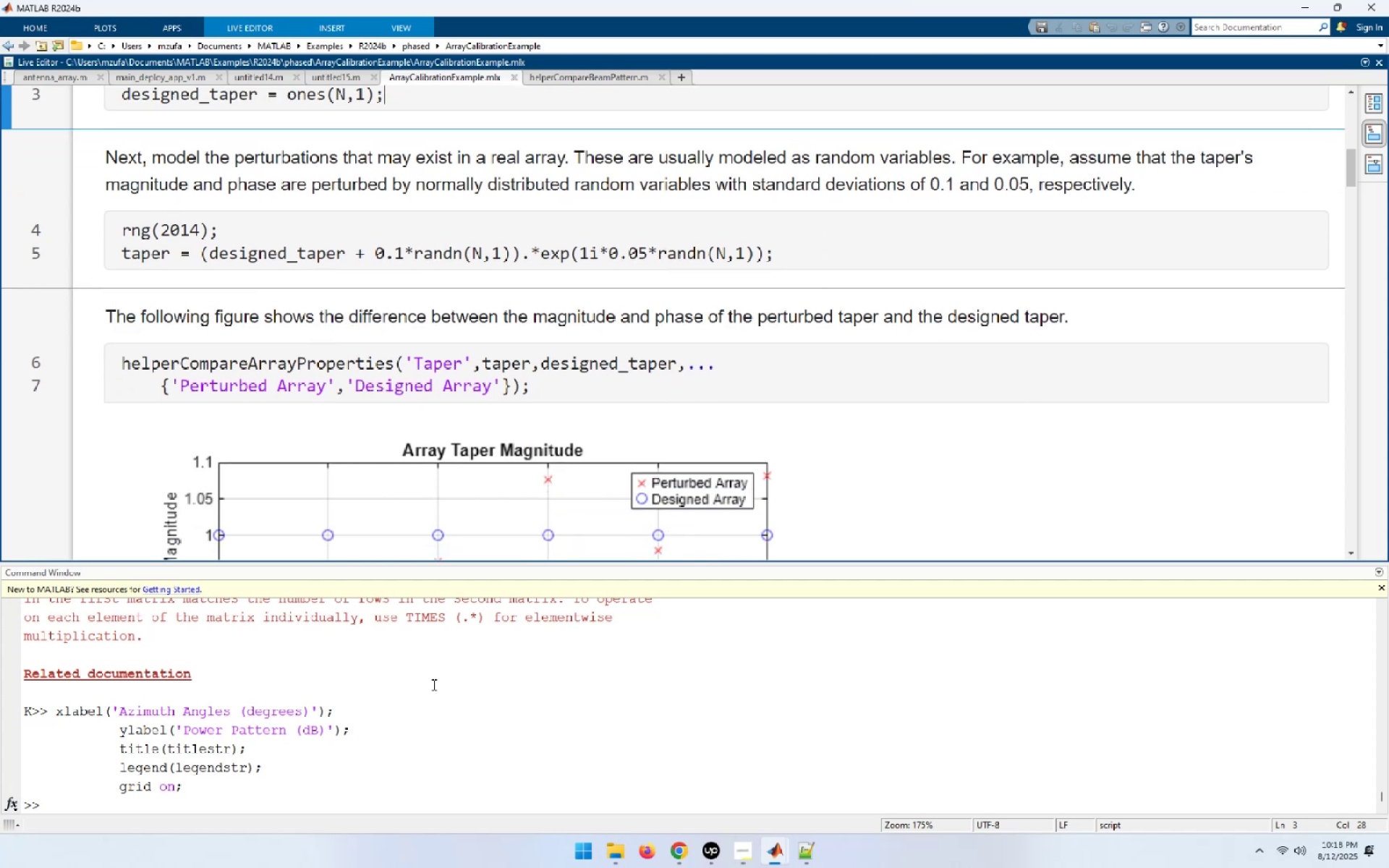 
scroll: coordinate [190, 278], scroll_direction: up, amount: 1.0
 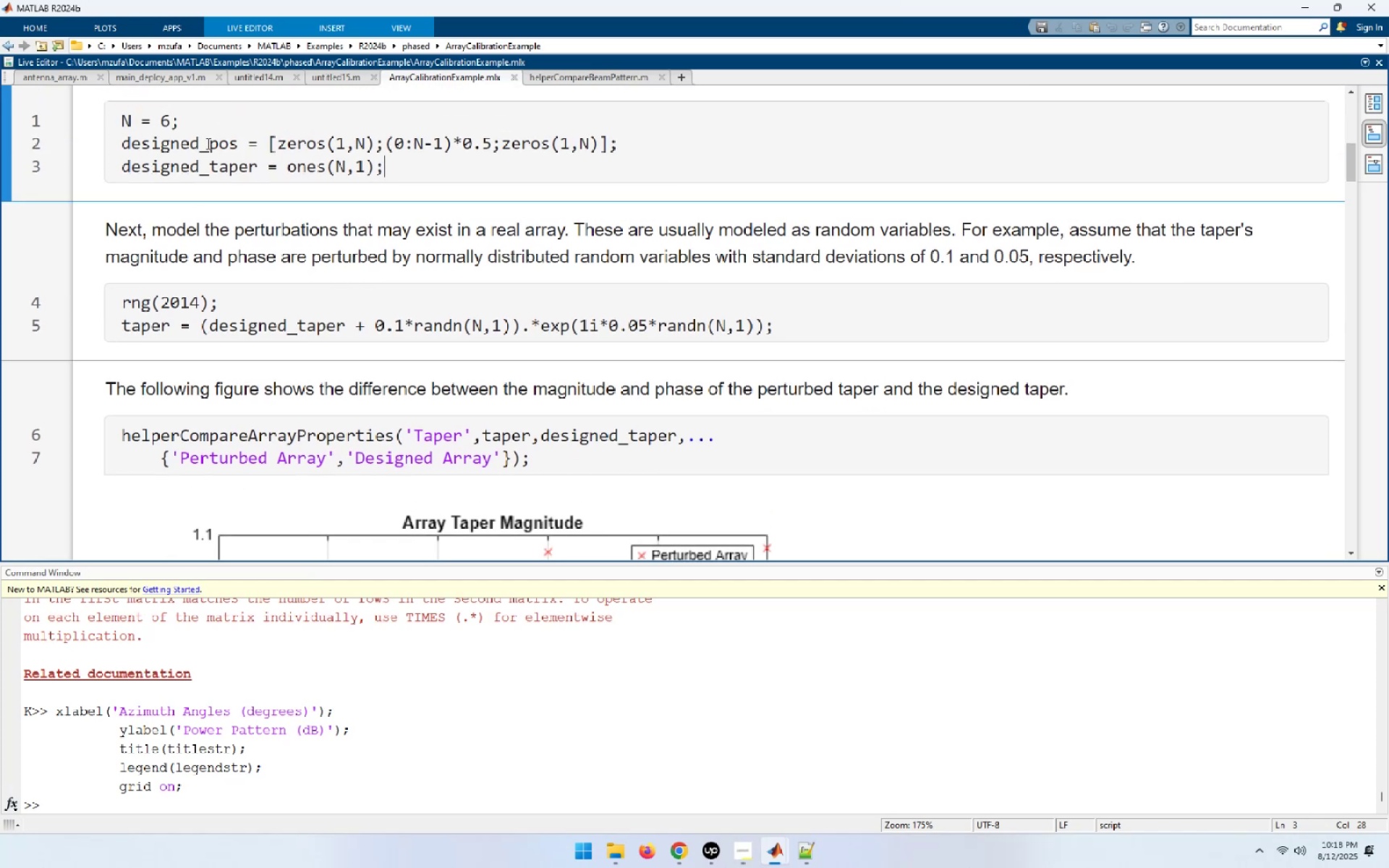 
double_click([207, 143])
 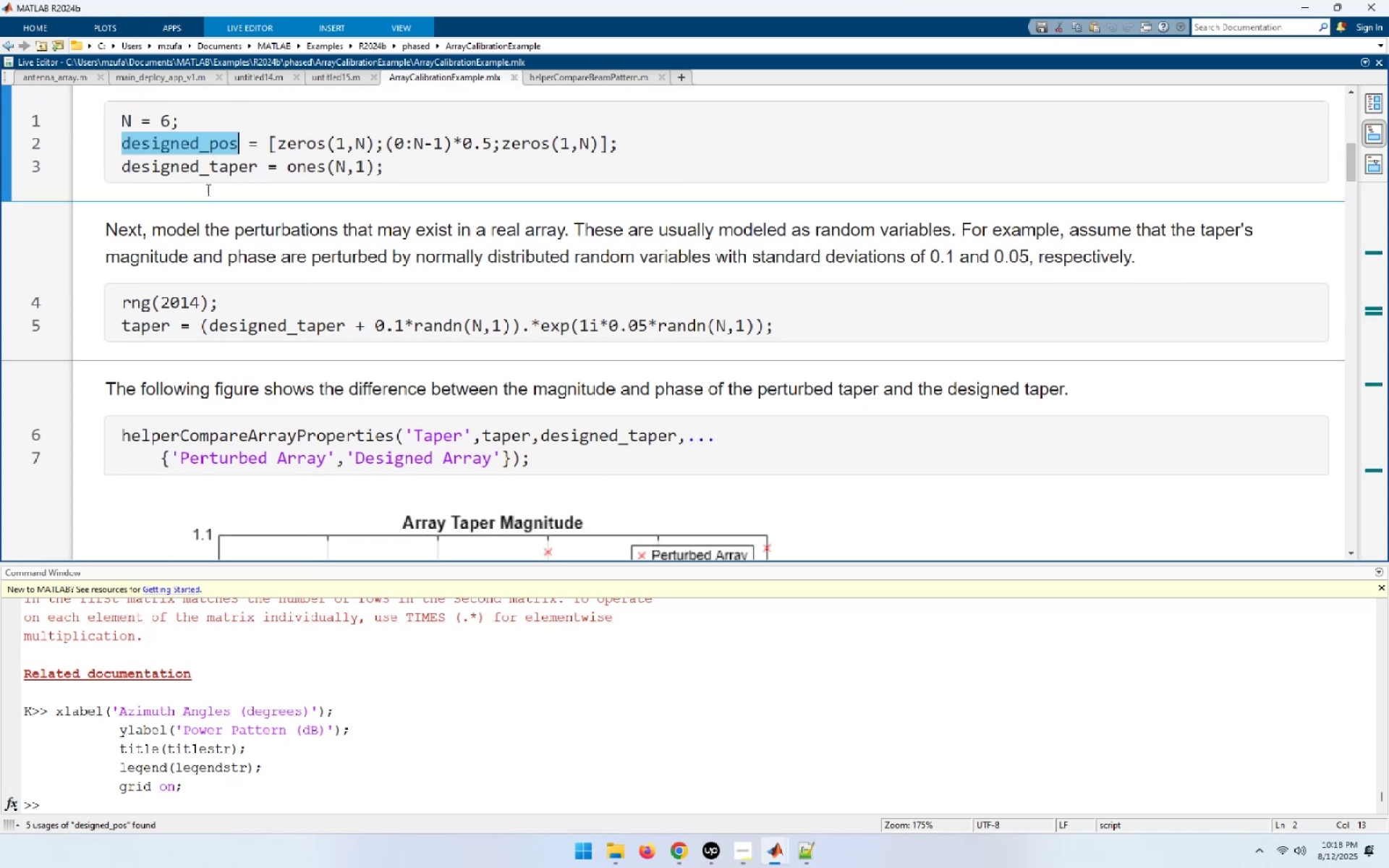 
scroll: coordinate [218, 265], scroll_direction: up, amount: 3.0
 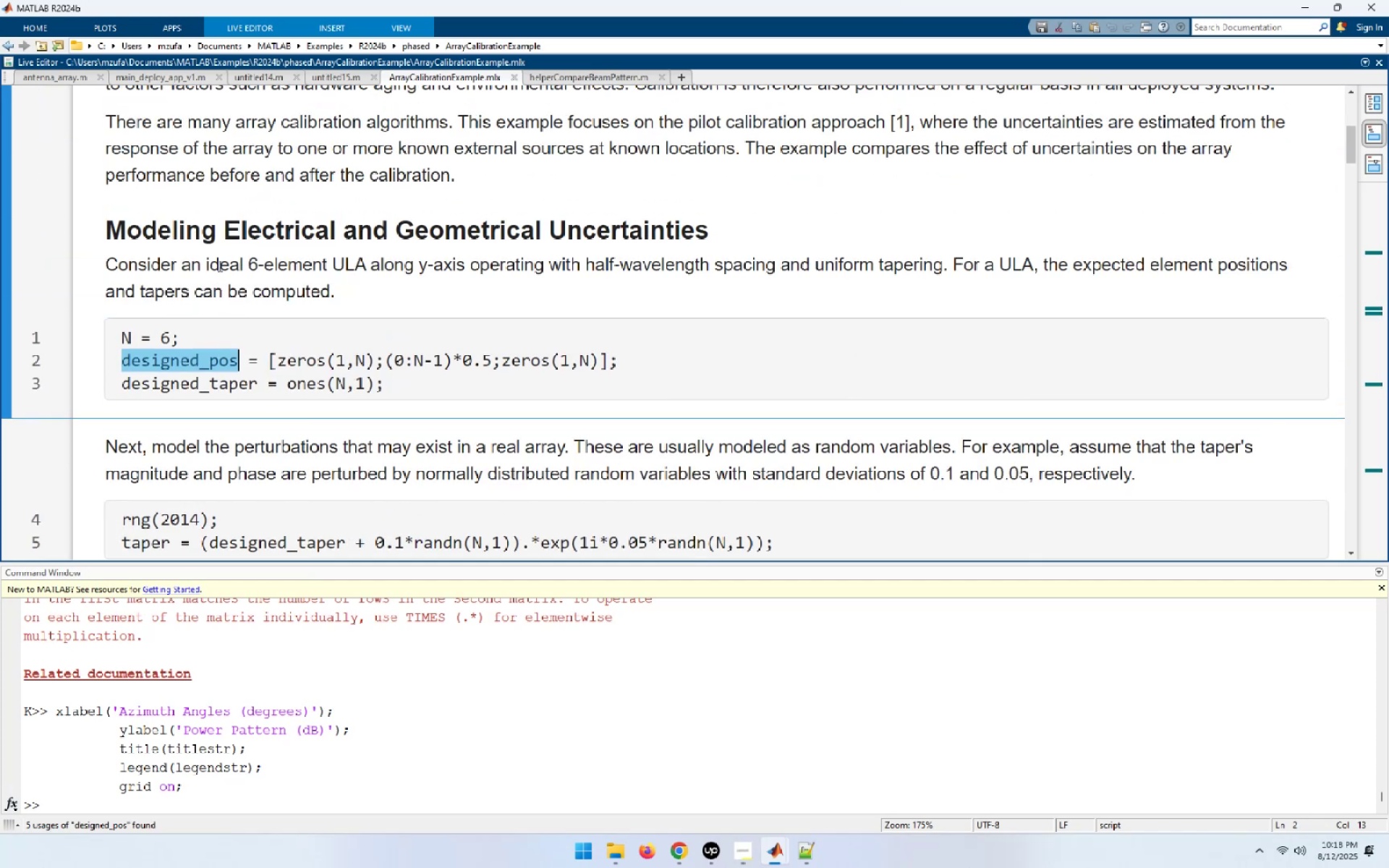 
scroll: coordinate [218, 265], scroll_direction: down, amount: 2.0
 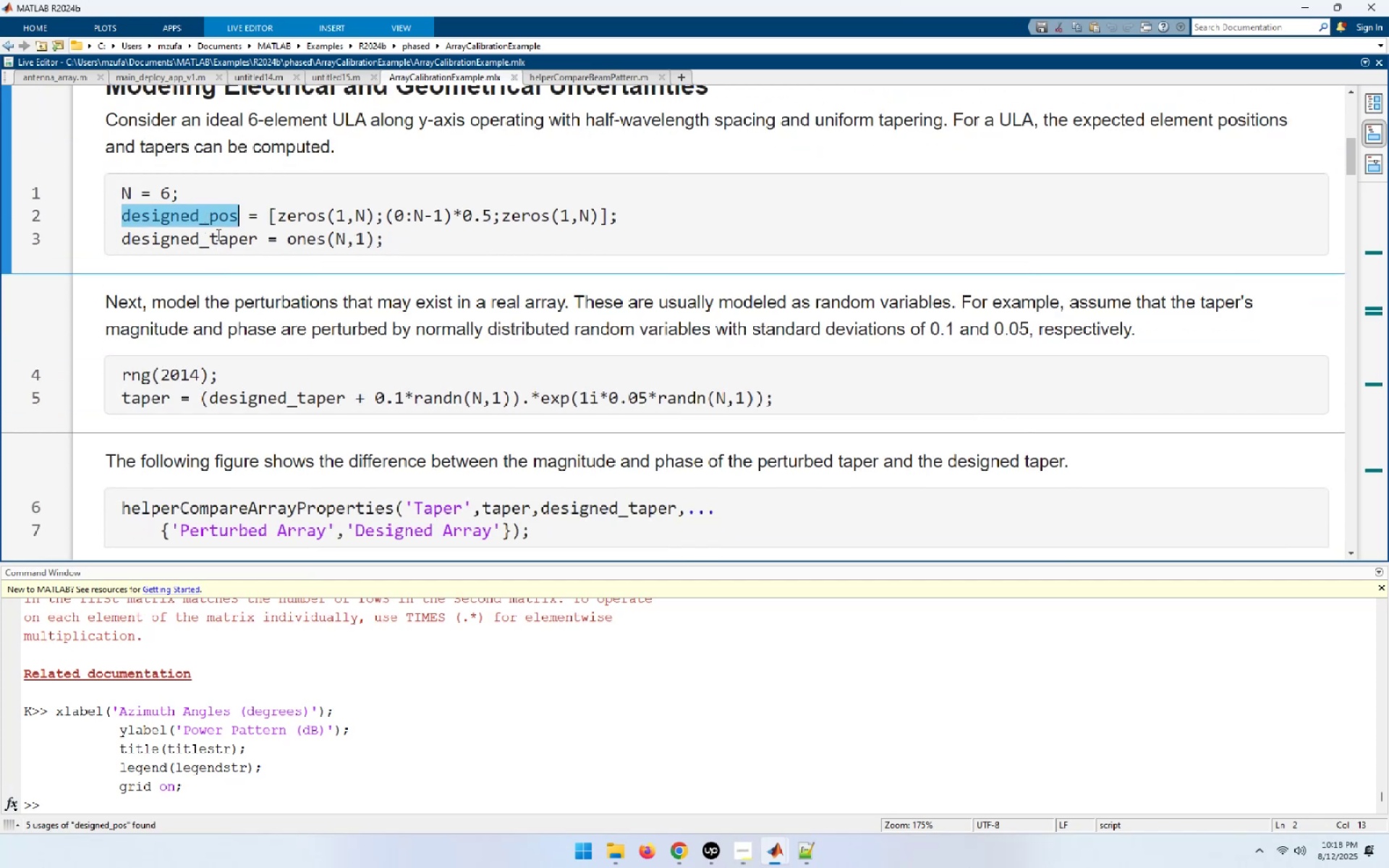 
double_click([217, 234])
 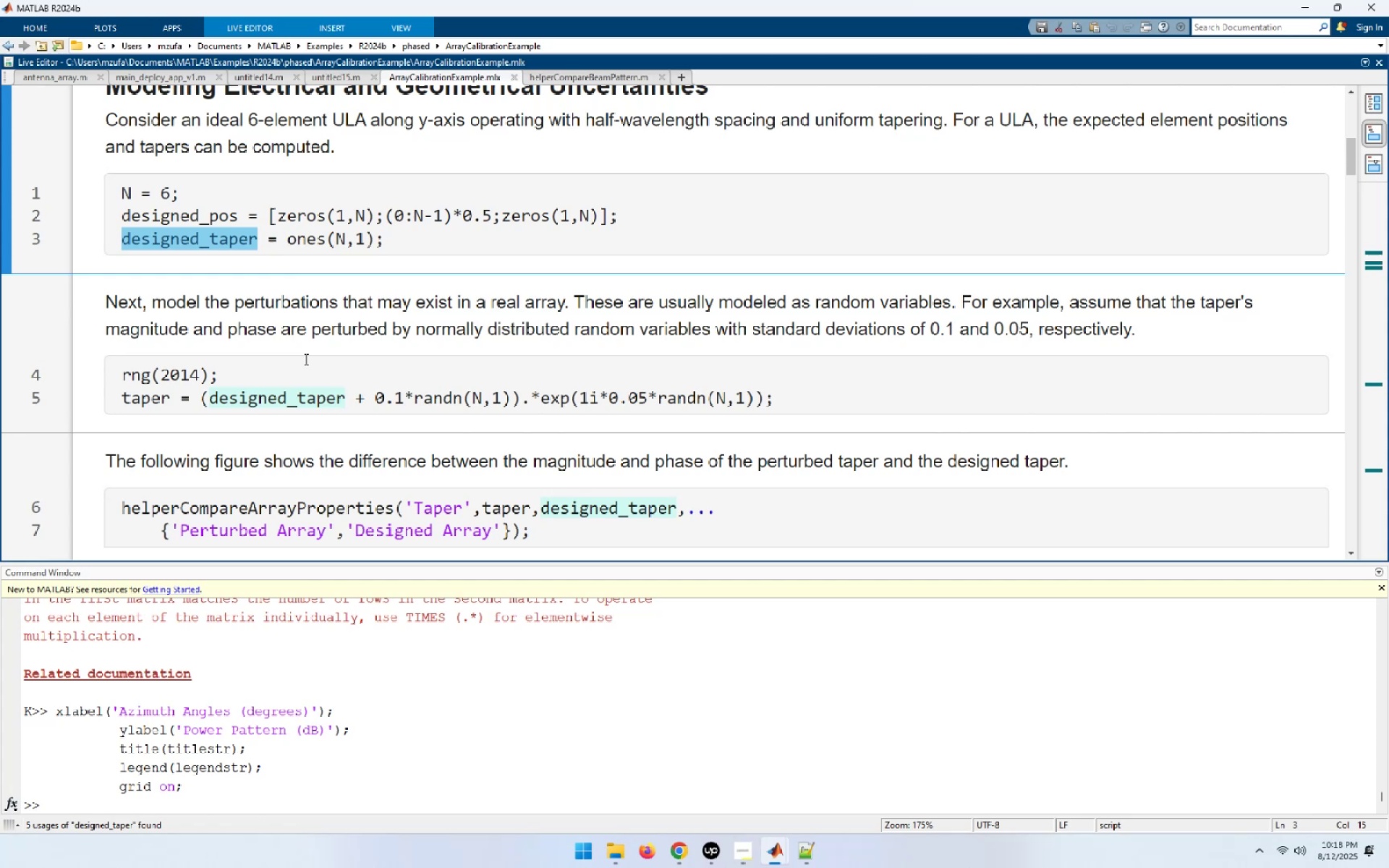 
scroll: coordinate [305, 359], scroll_direction: down, amount: 1.0
 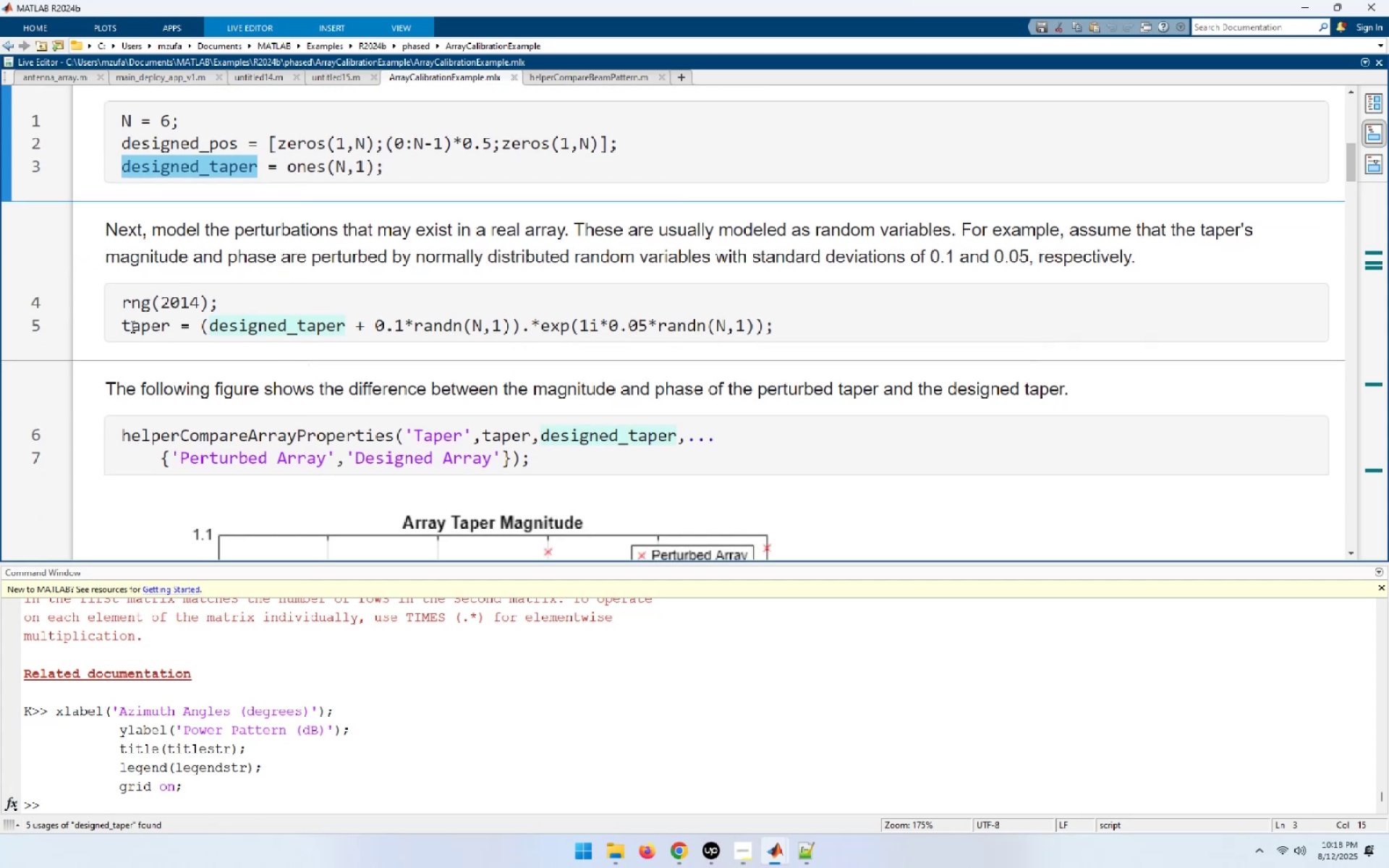 
double_click([131, 326])
 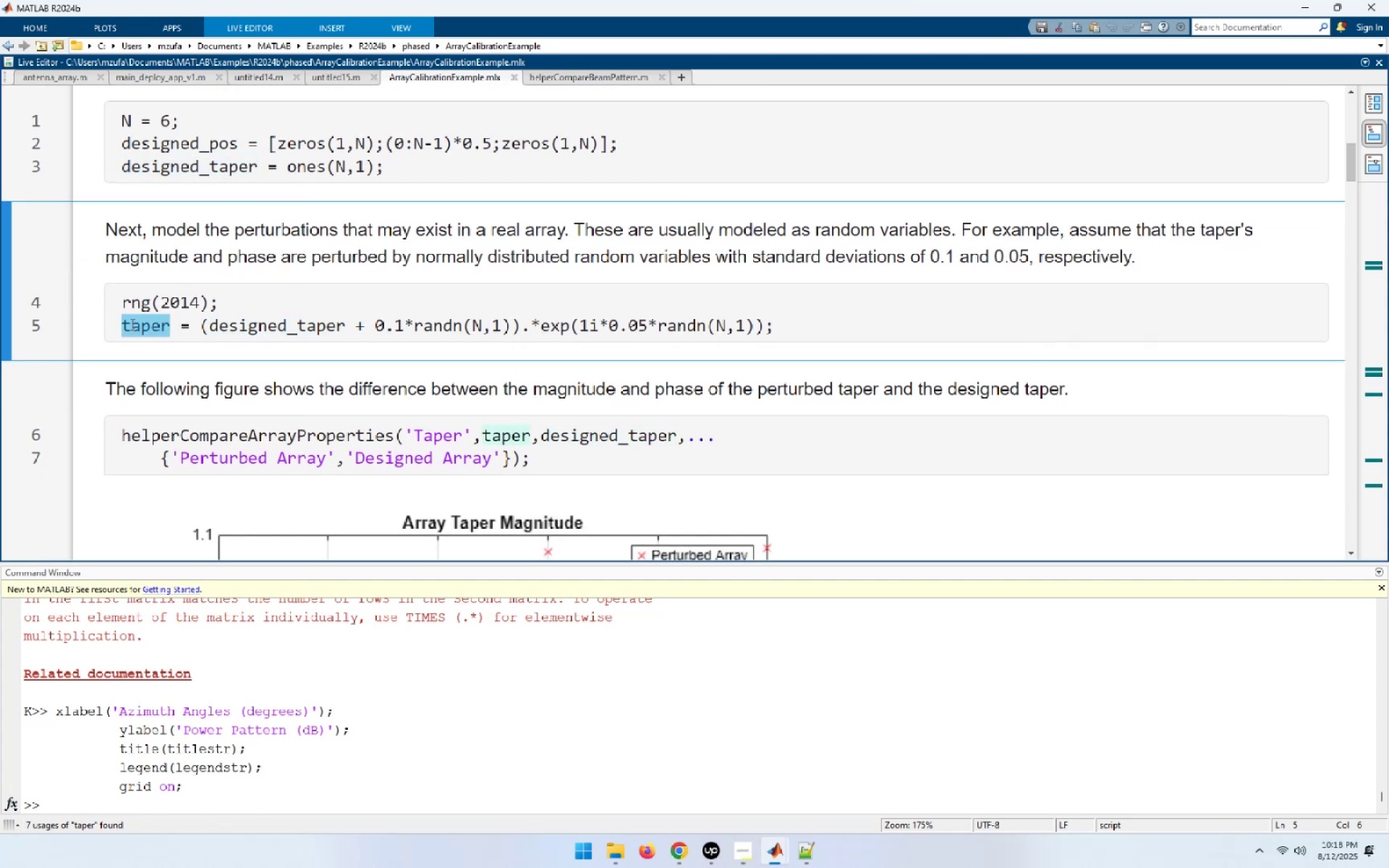 
scroll: coordinate [300, 329], scroll_direction: down, amount: 4.0
 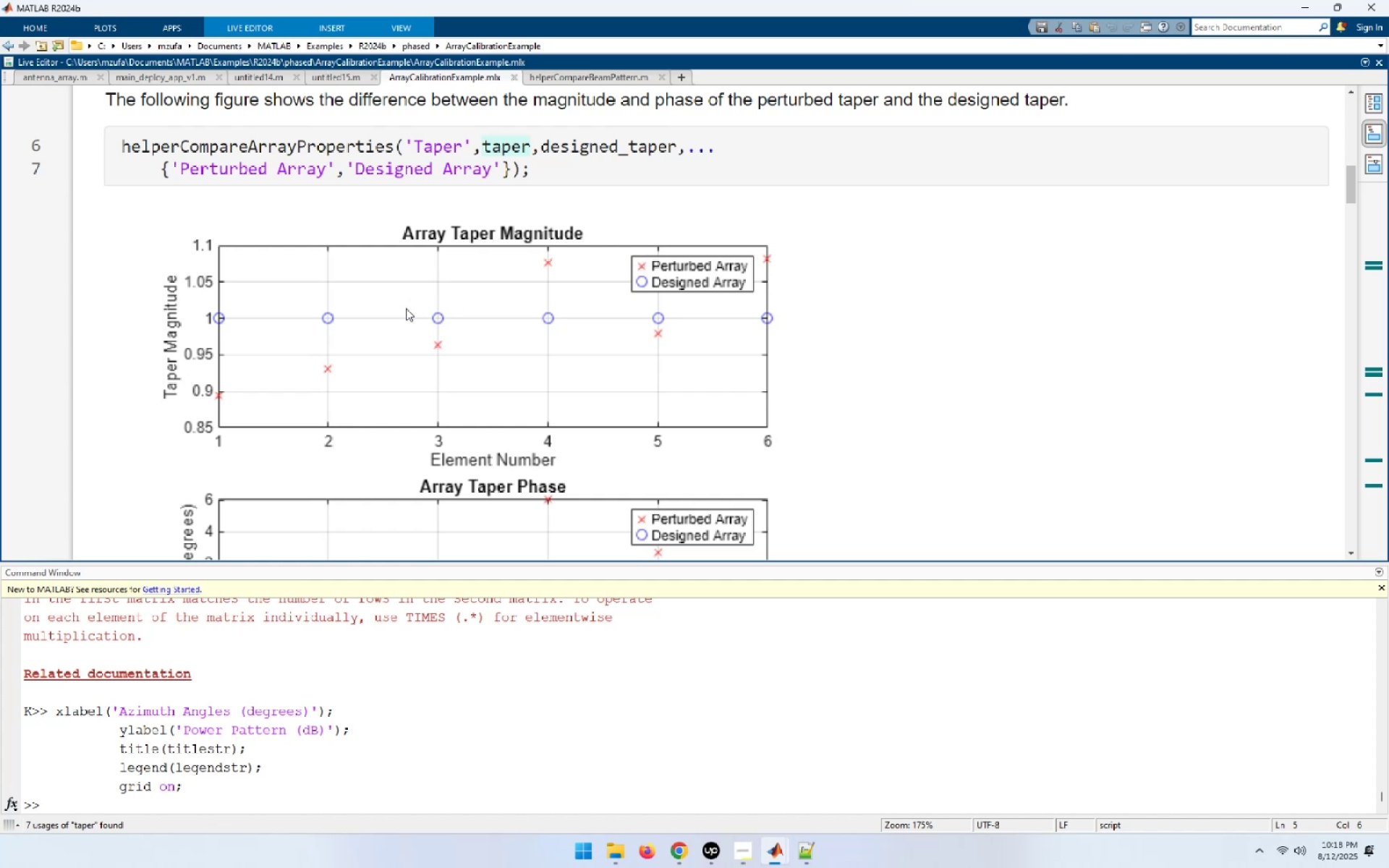 
wait(5.55)
 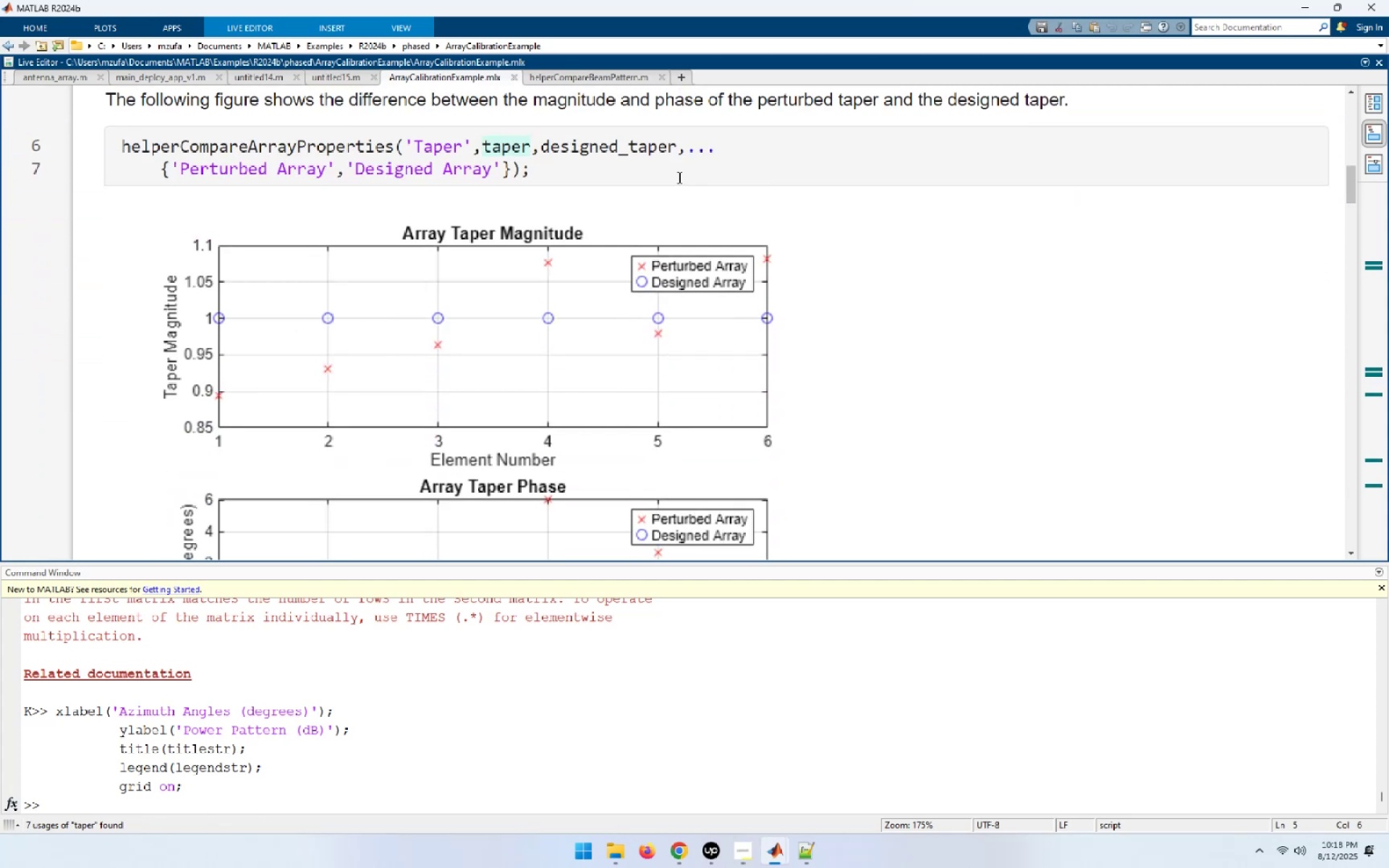 
scroll: coordinate [406, 308], scroll_direction: down, amount: 6.0
 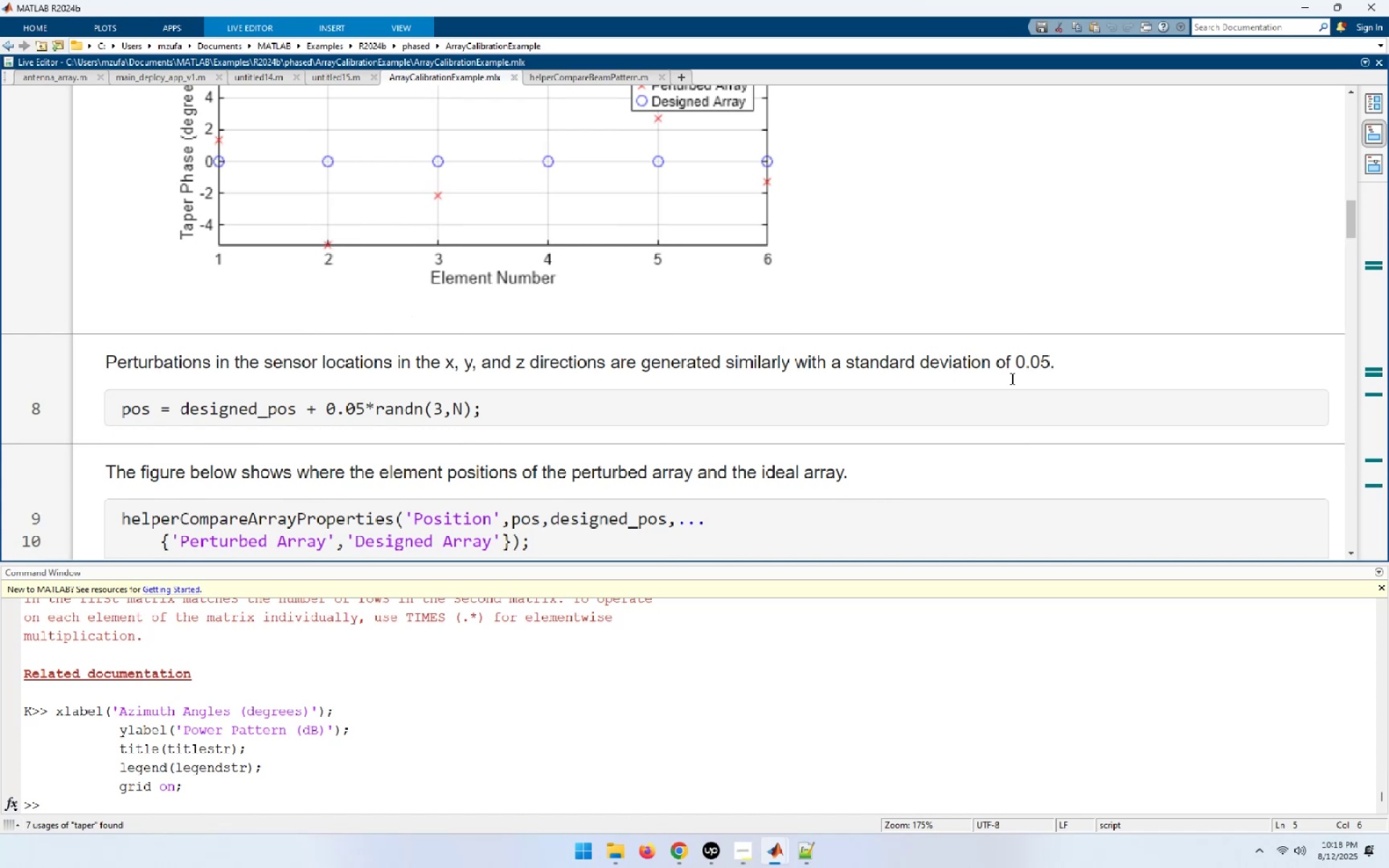 
wait(6.78)
 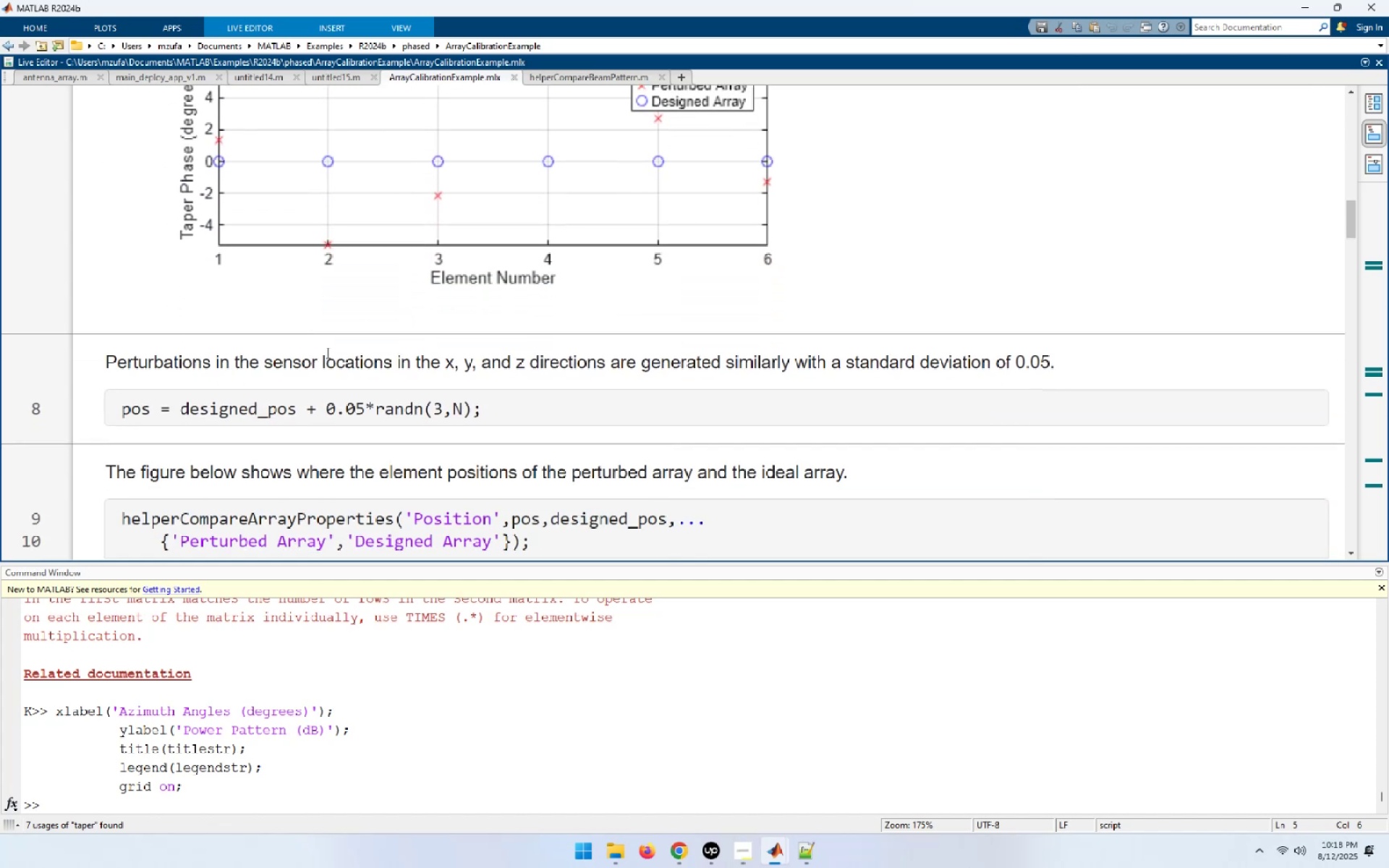 
scroll: coordinate [280, 433], scroll_direction: down, amount: 12.0
 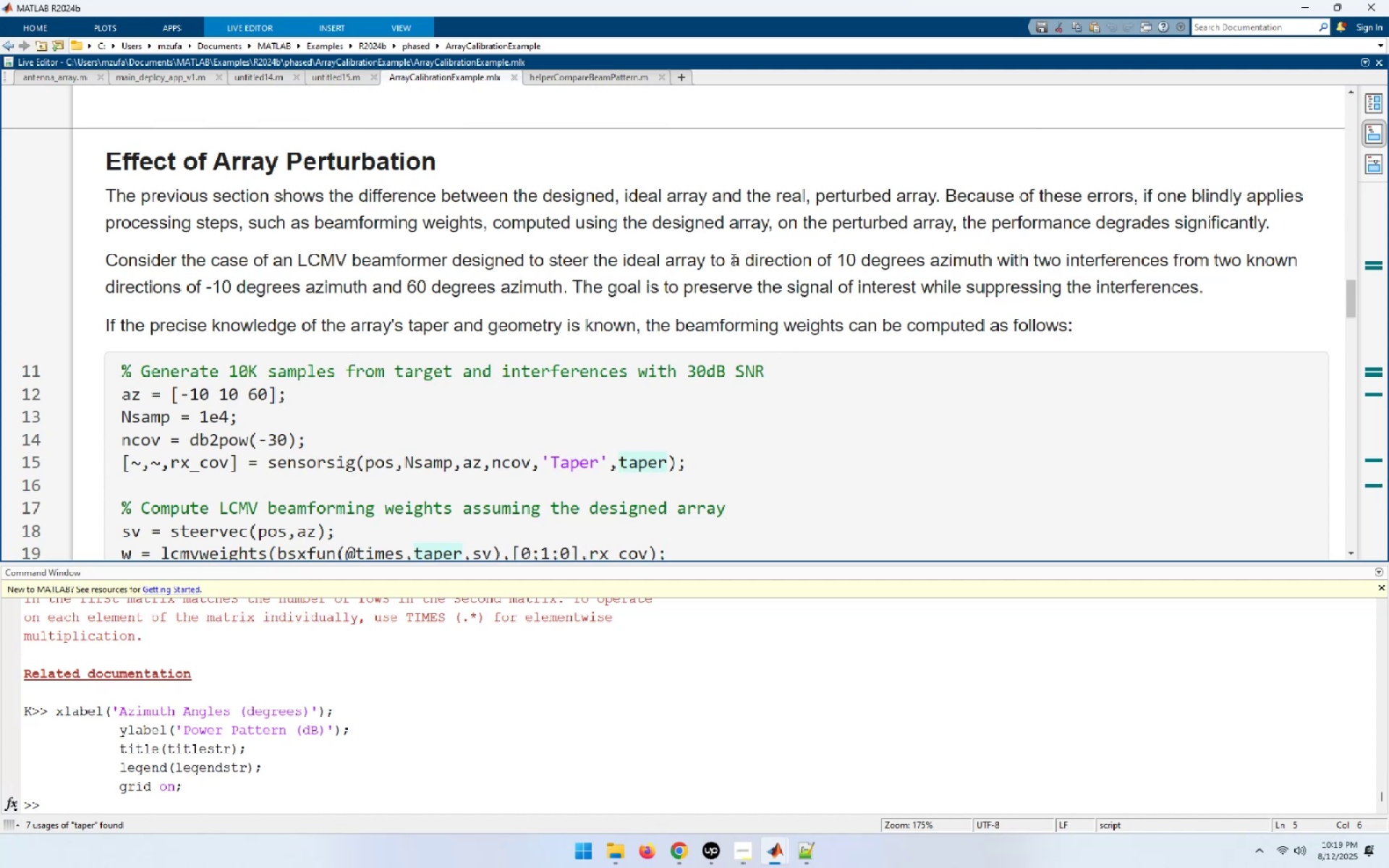 
wait(22.08)
 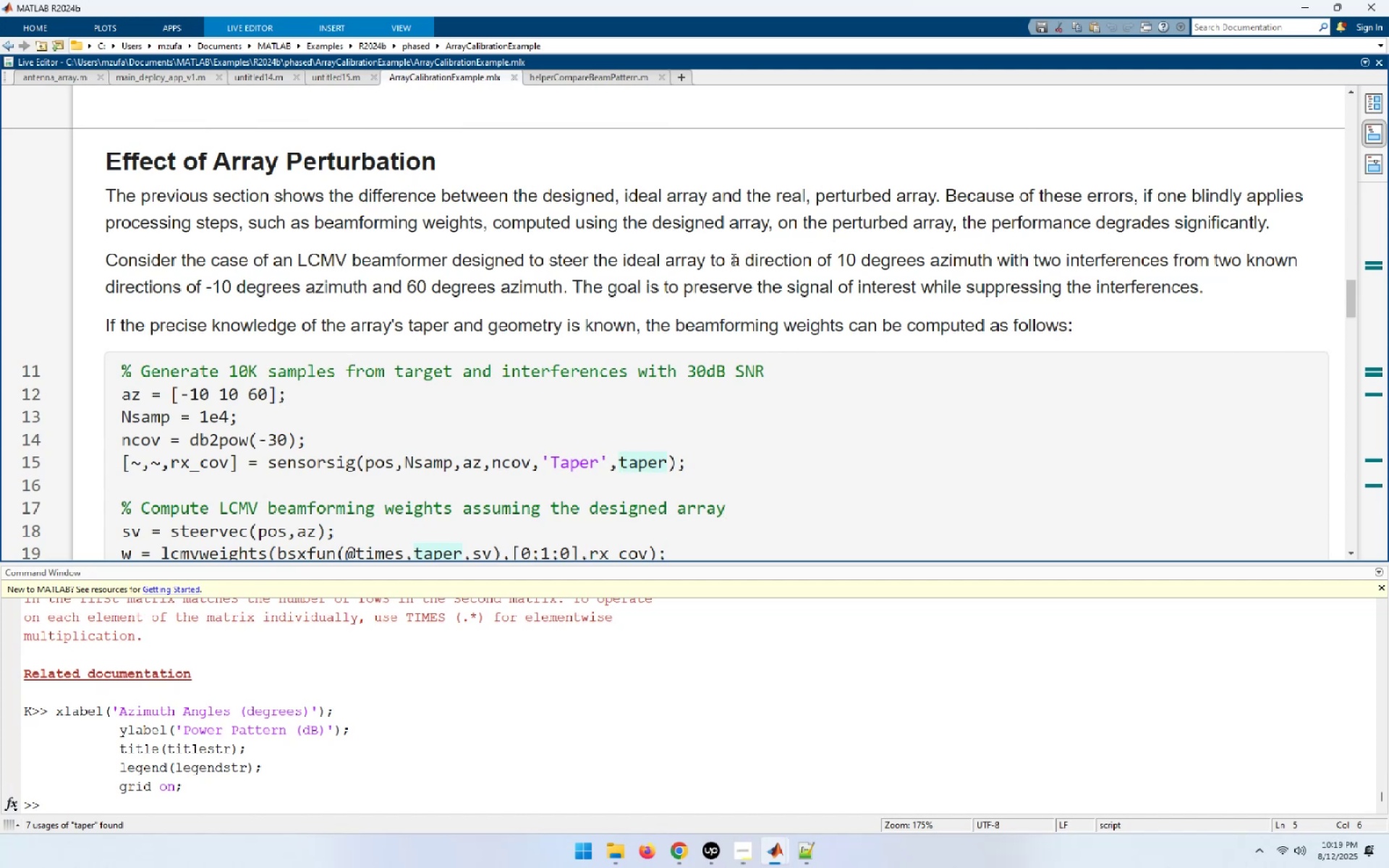 
left_click_drag(start_coordinate=[132, 265], to_coordinate=[205, 264])
 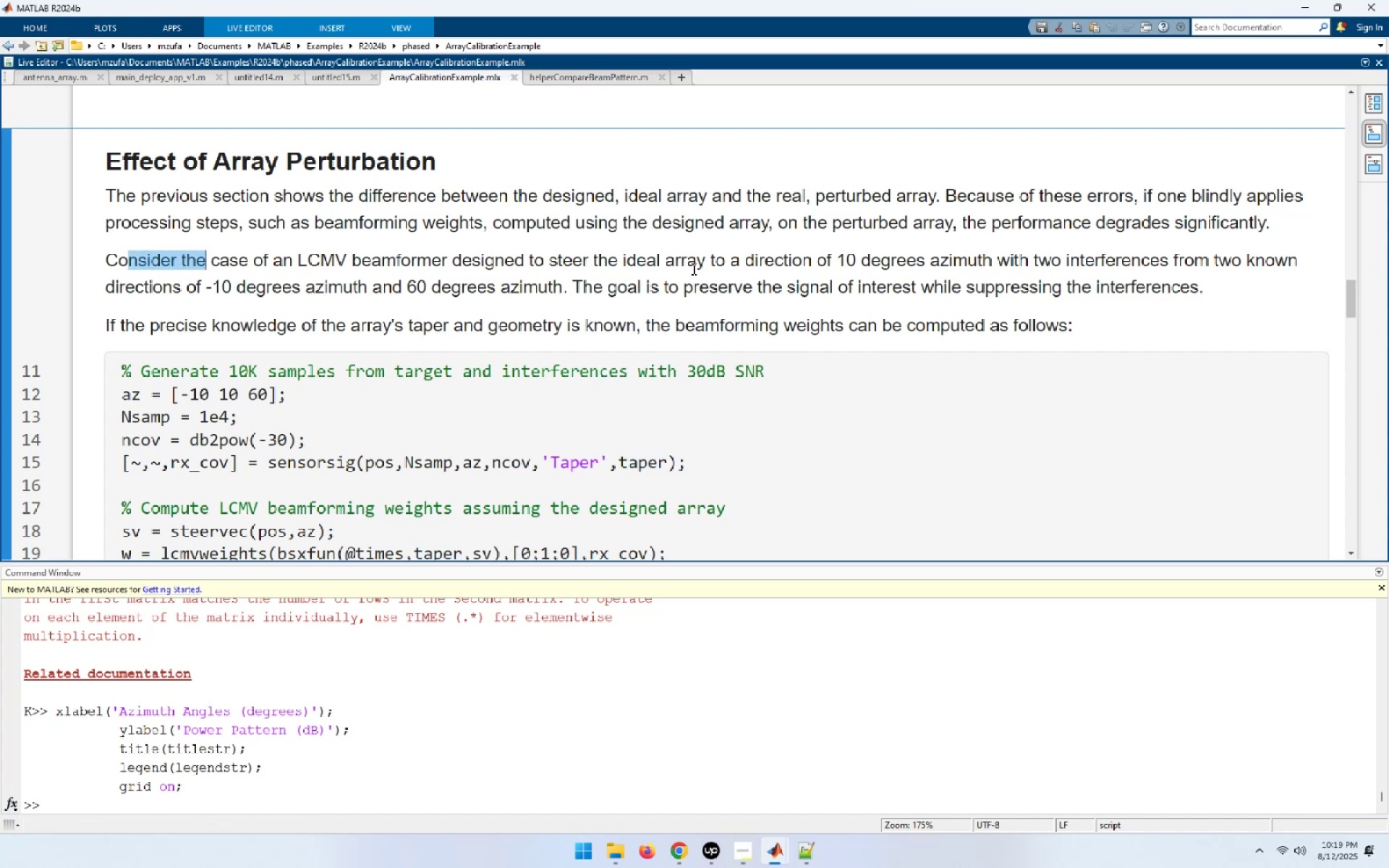 
wait(6.32)
 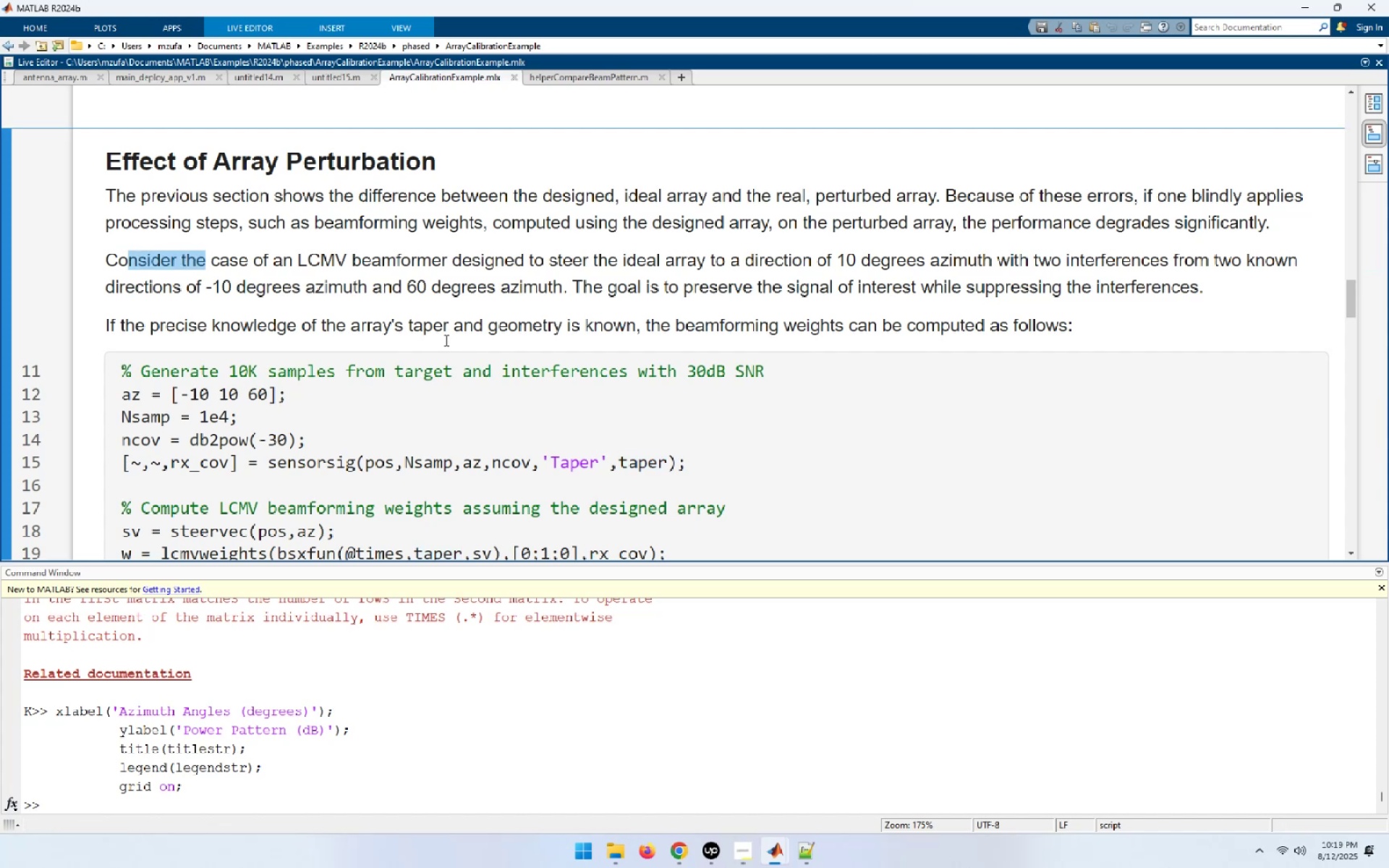 
left_click_drag(start_coordinate=[838, 258], to_coordinate=[859, 258])
 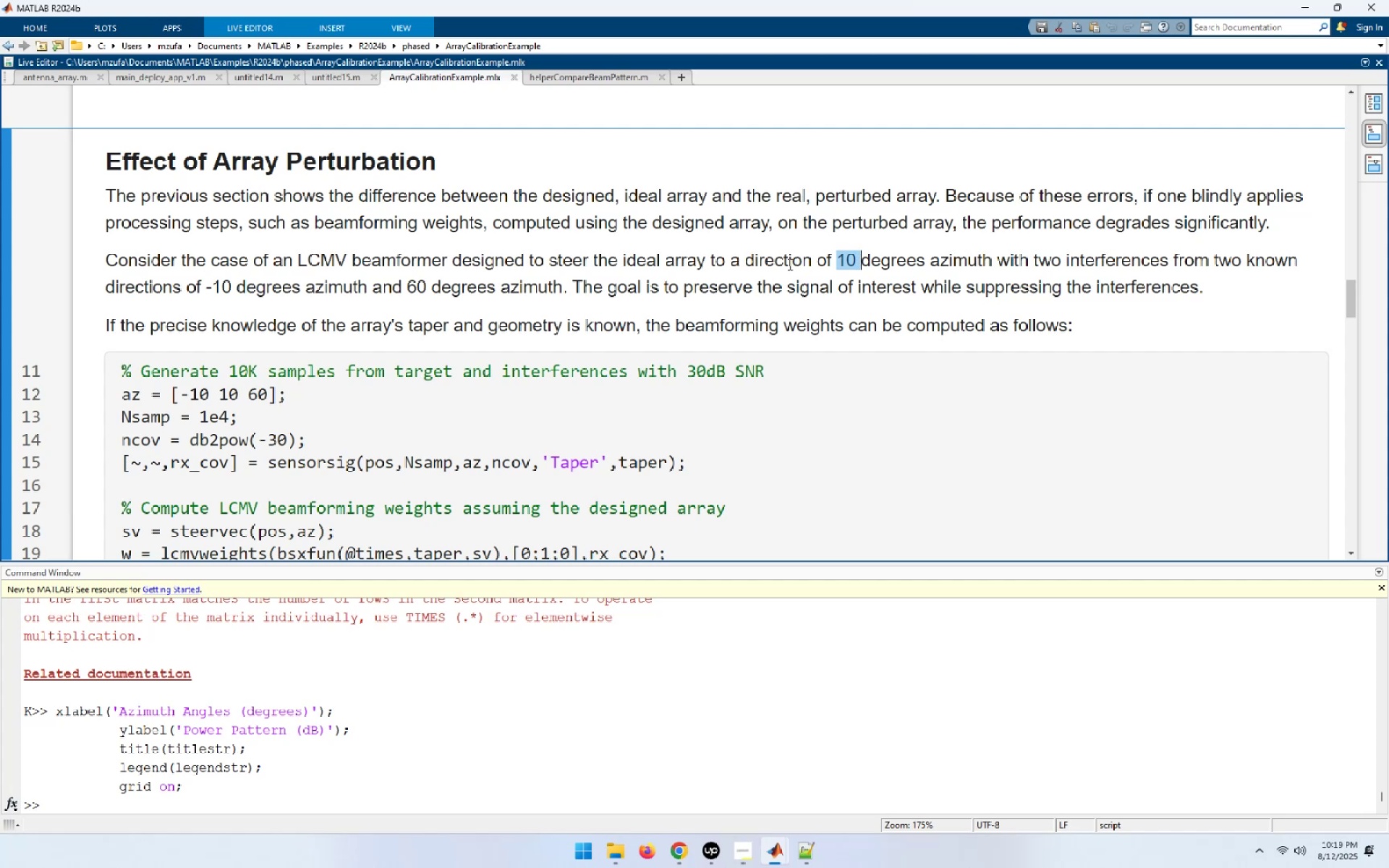 
wait(37.21)
 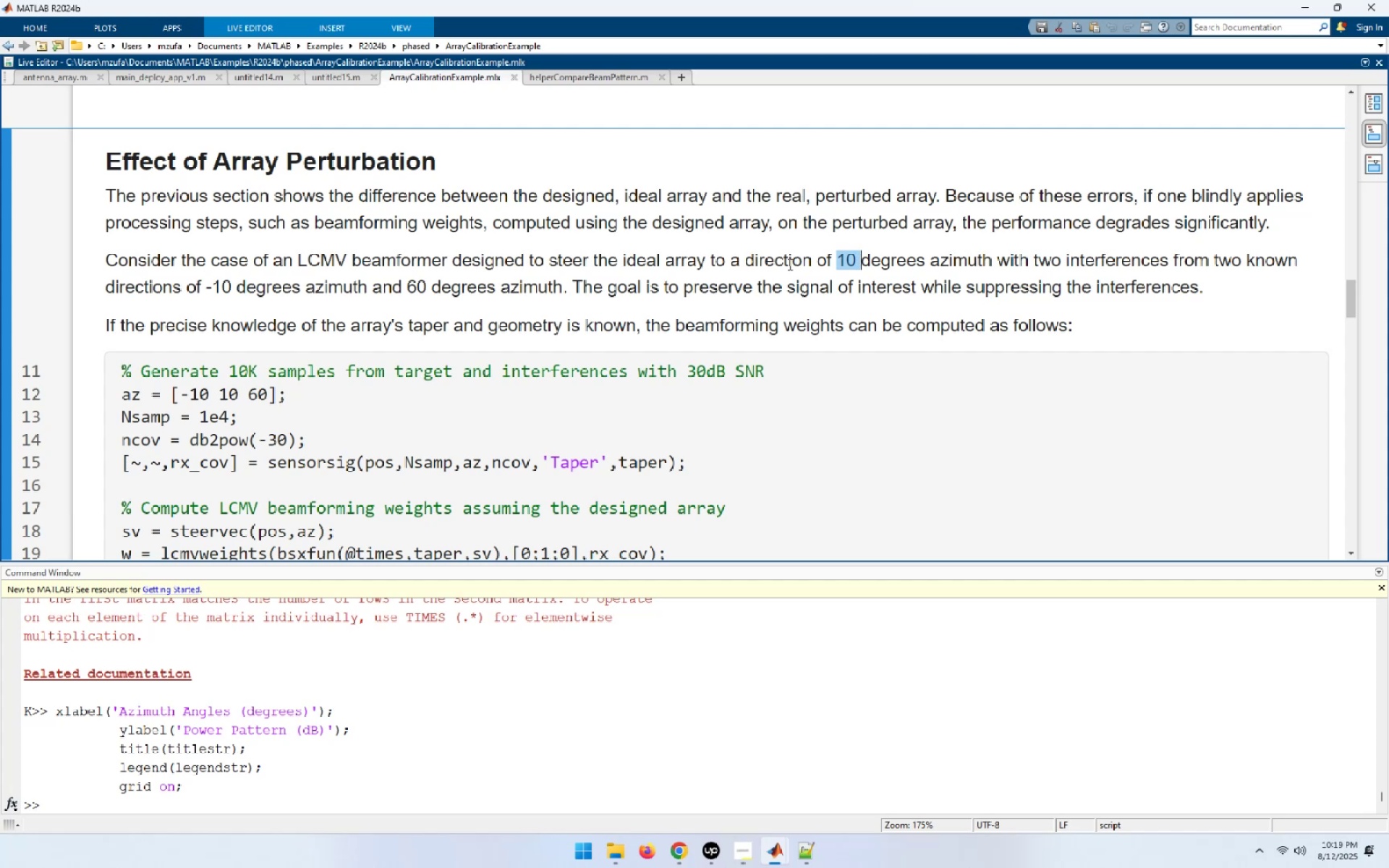 
scroll: coordinate [322, 307], scroll_direction: down, amount: 1.0
 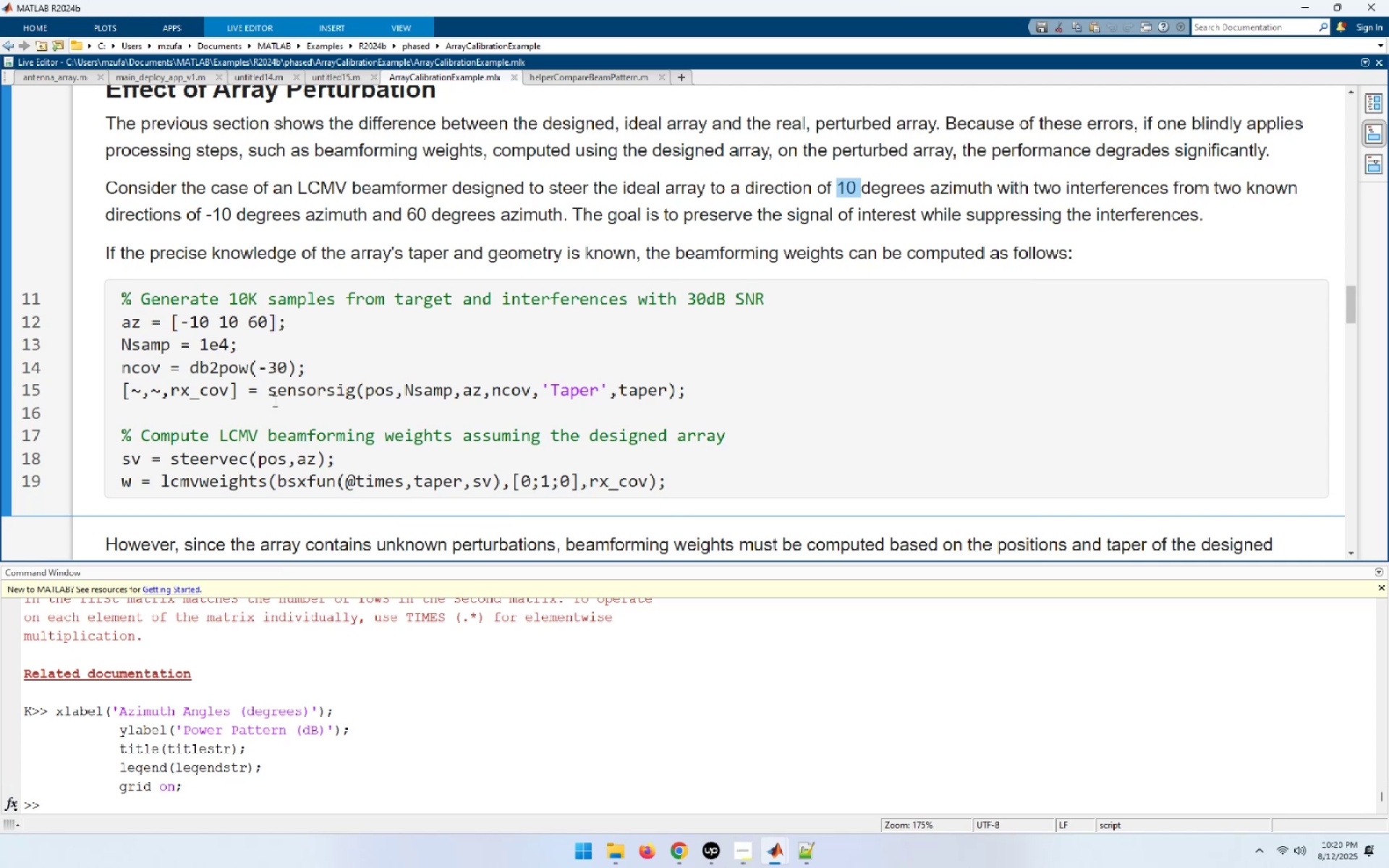 
wait(23.22)
 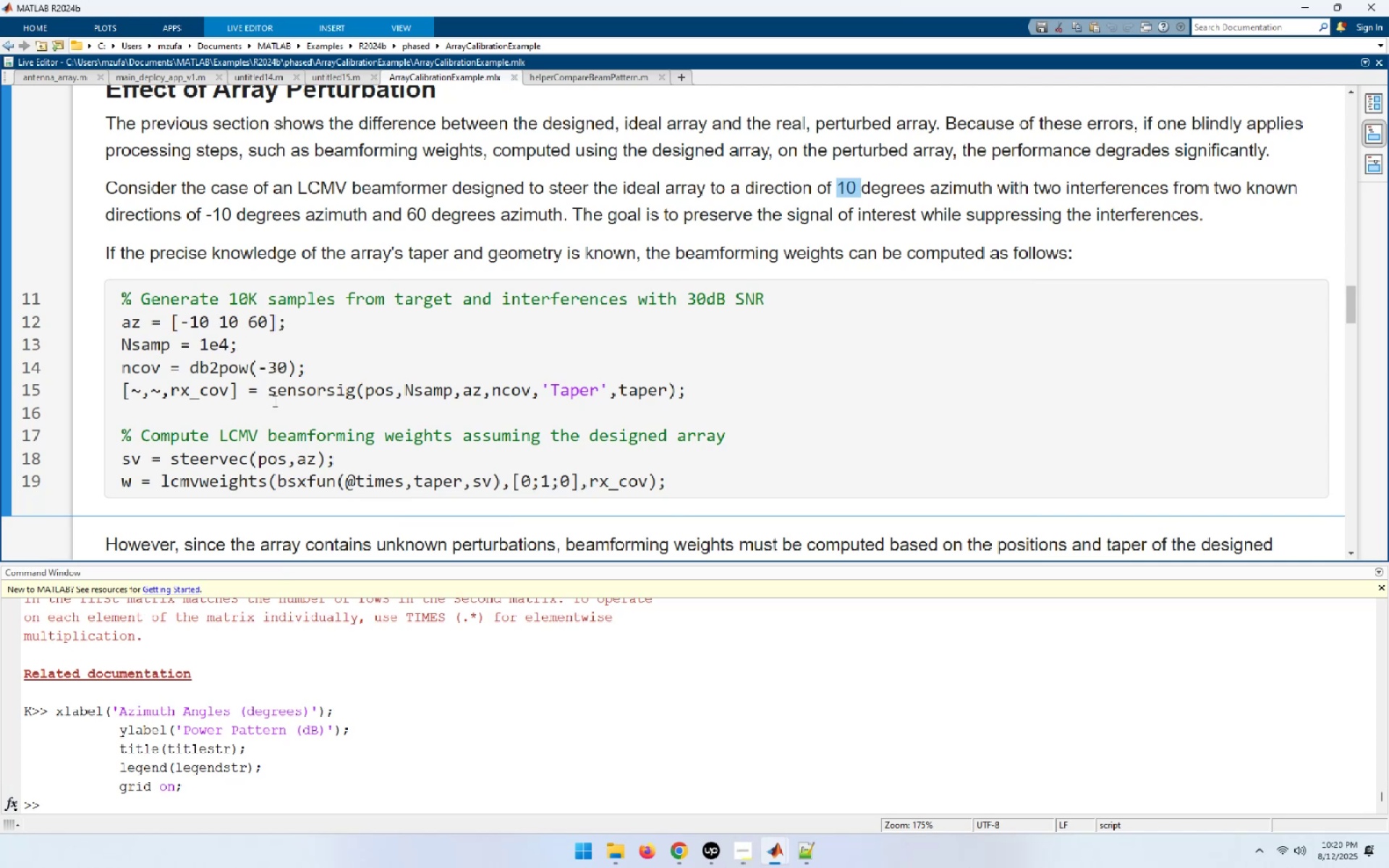 
double_click([378, 391])
 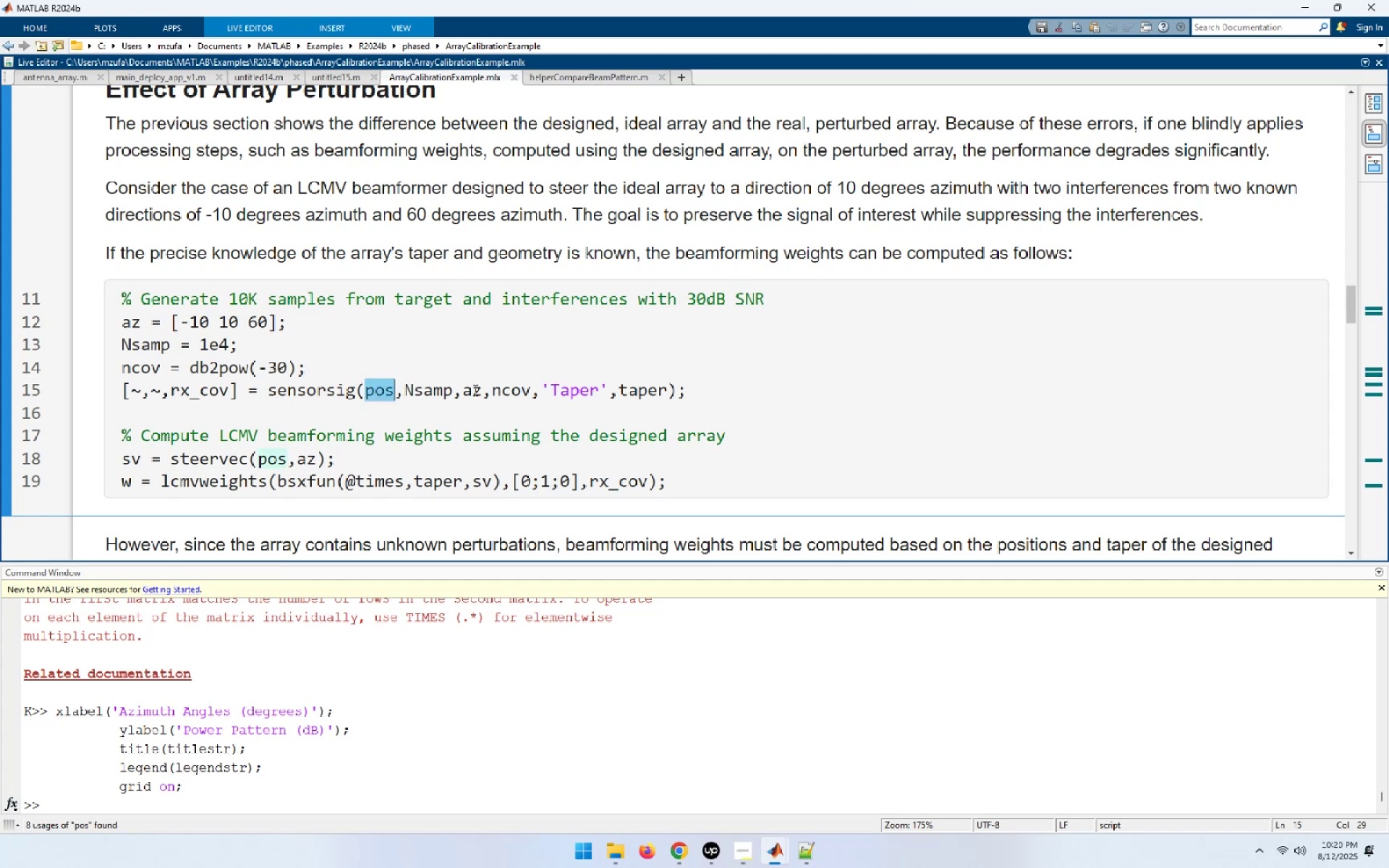 
double_click([474, 390])
 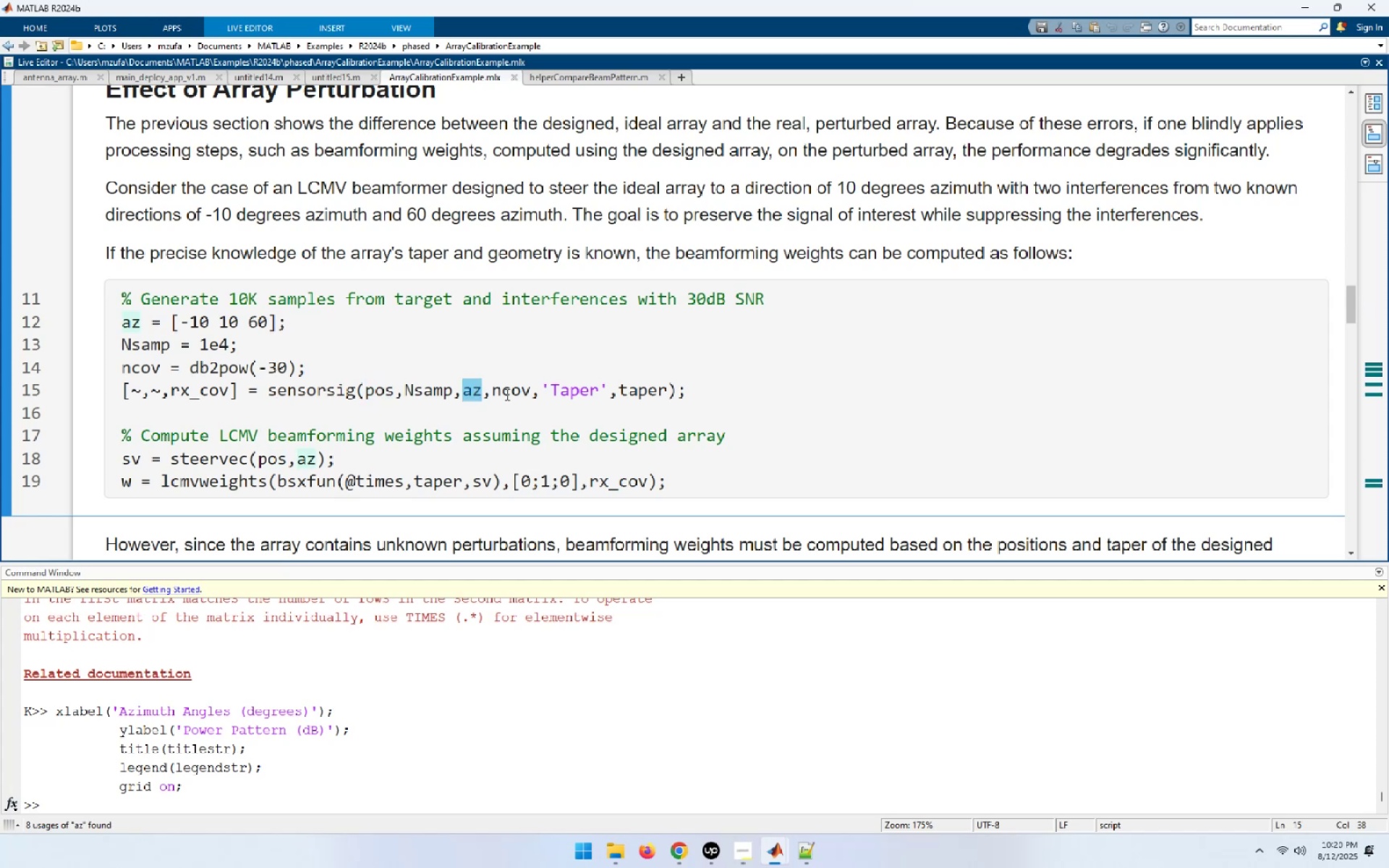 
left_click([506, 394])
 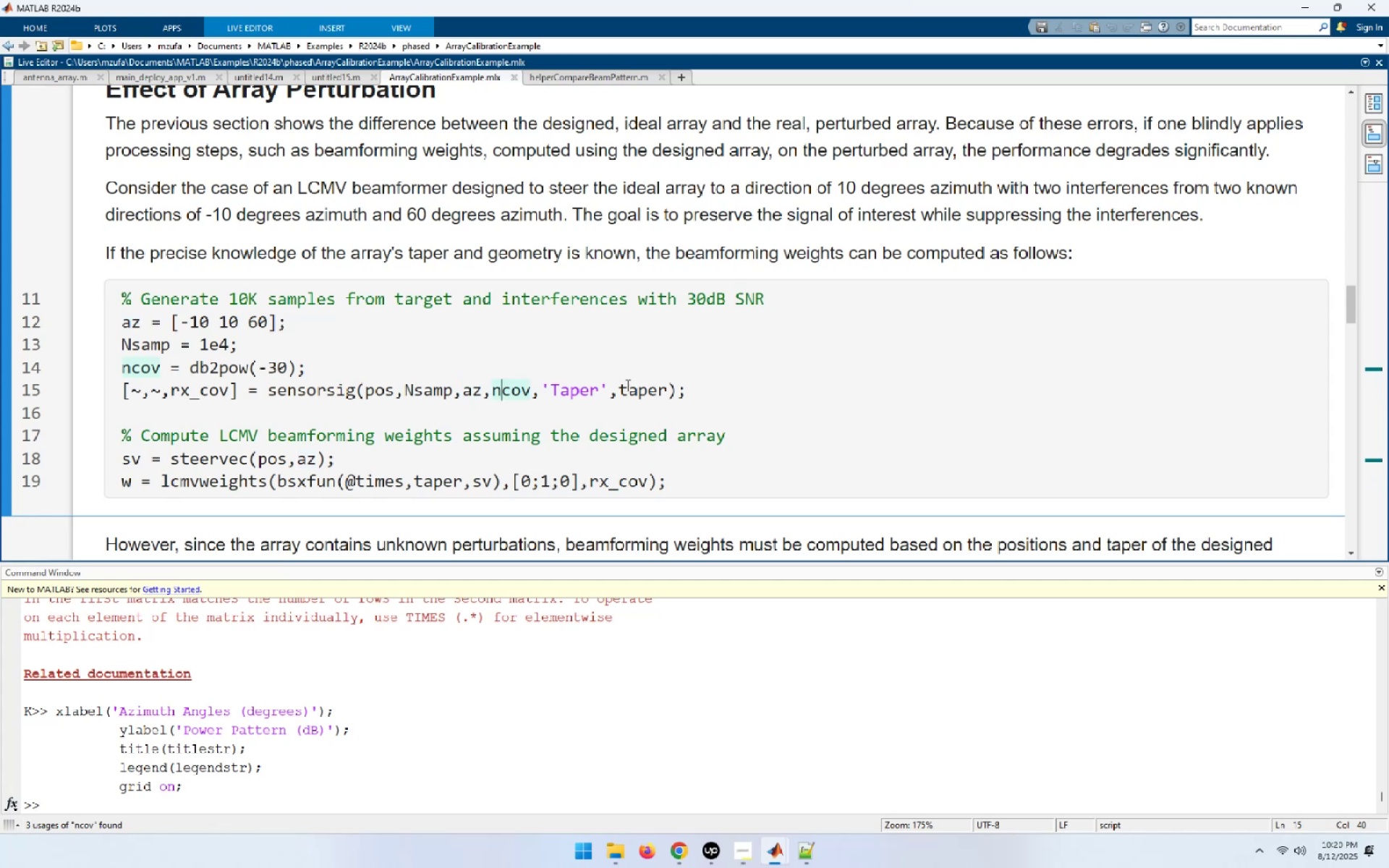 
wait(13.79)
 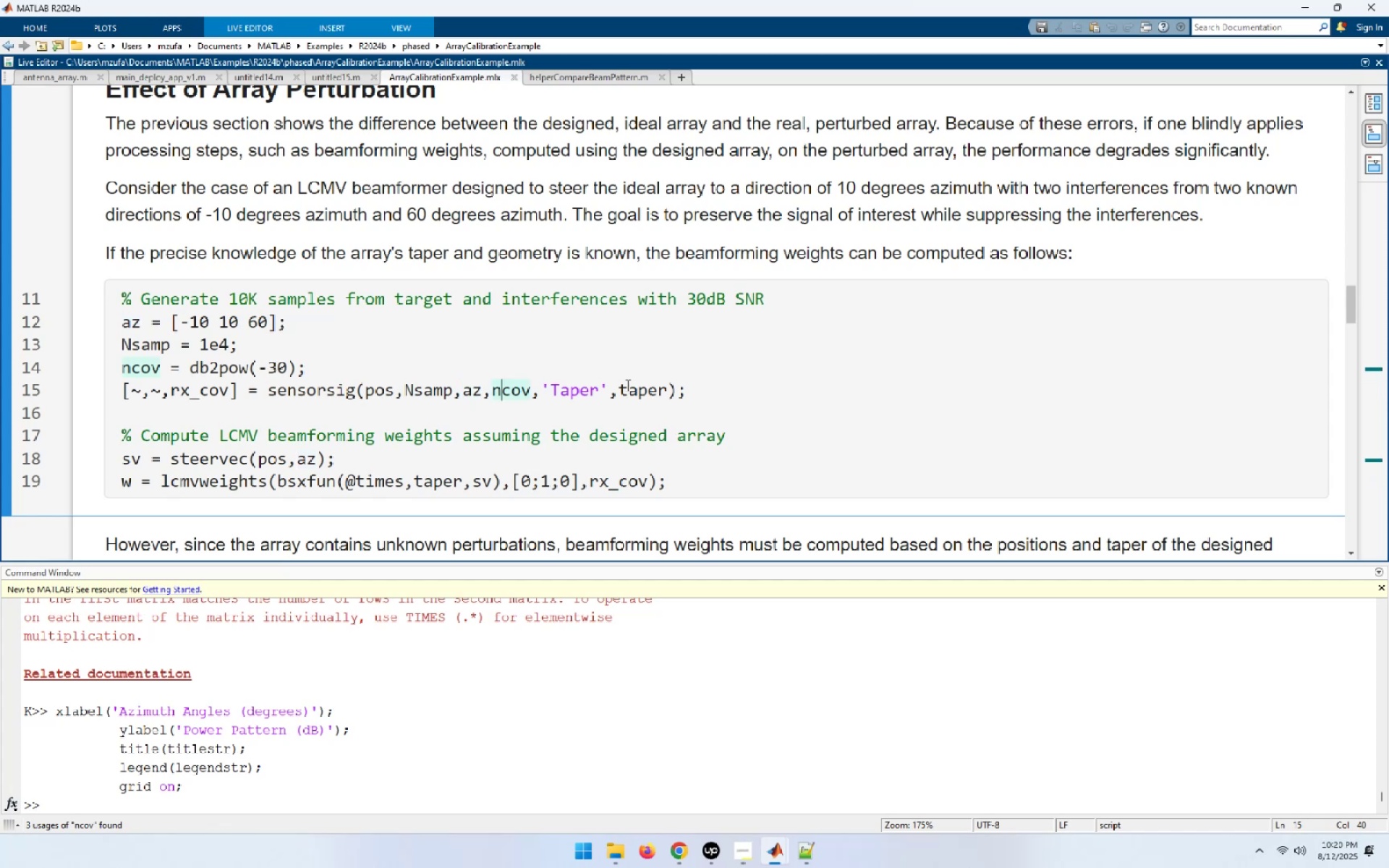 
left_click([216, 393])
 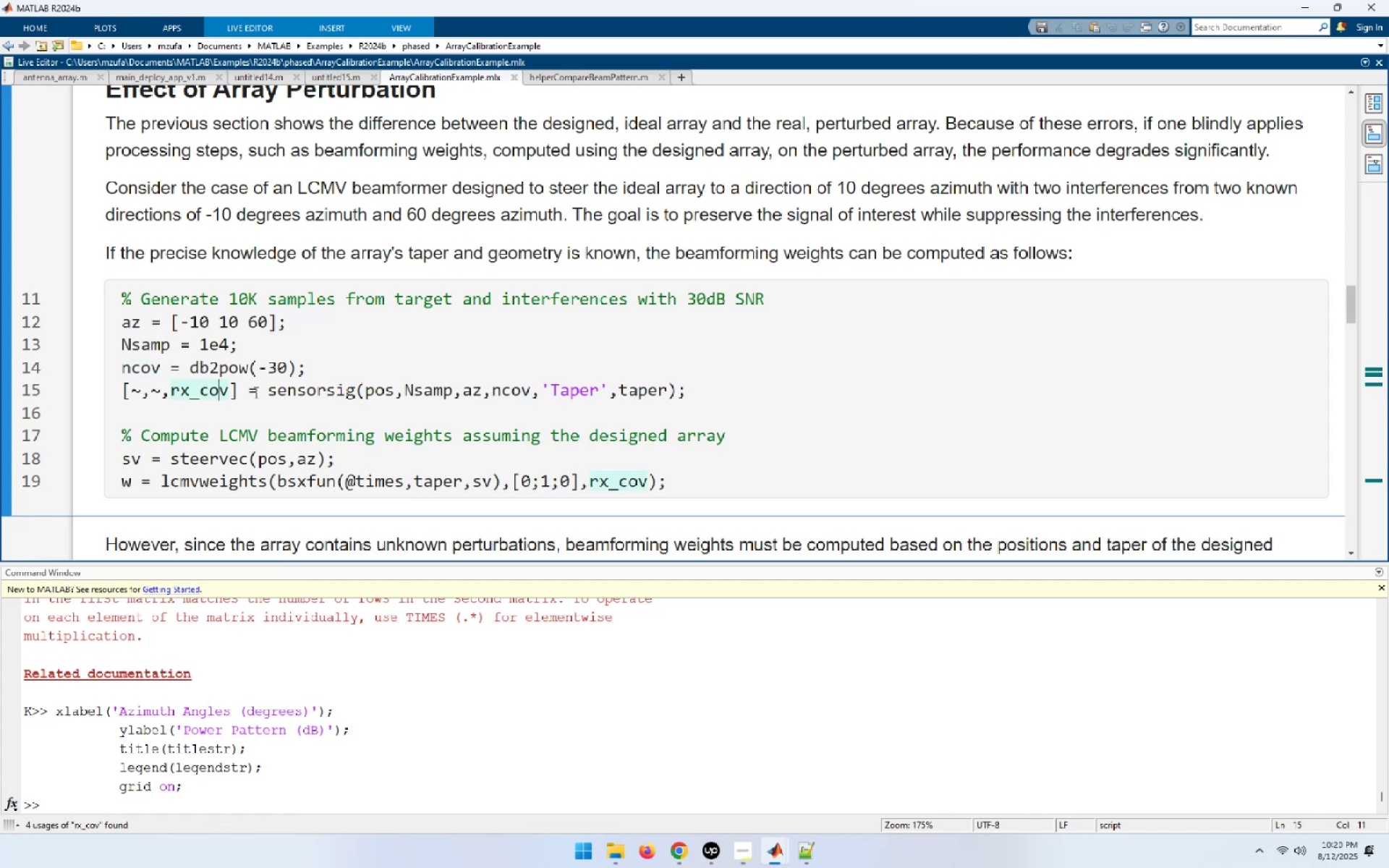 
scroll: coordinate [255, 392], scroll_direction: down, amount: 1.0
 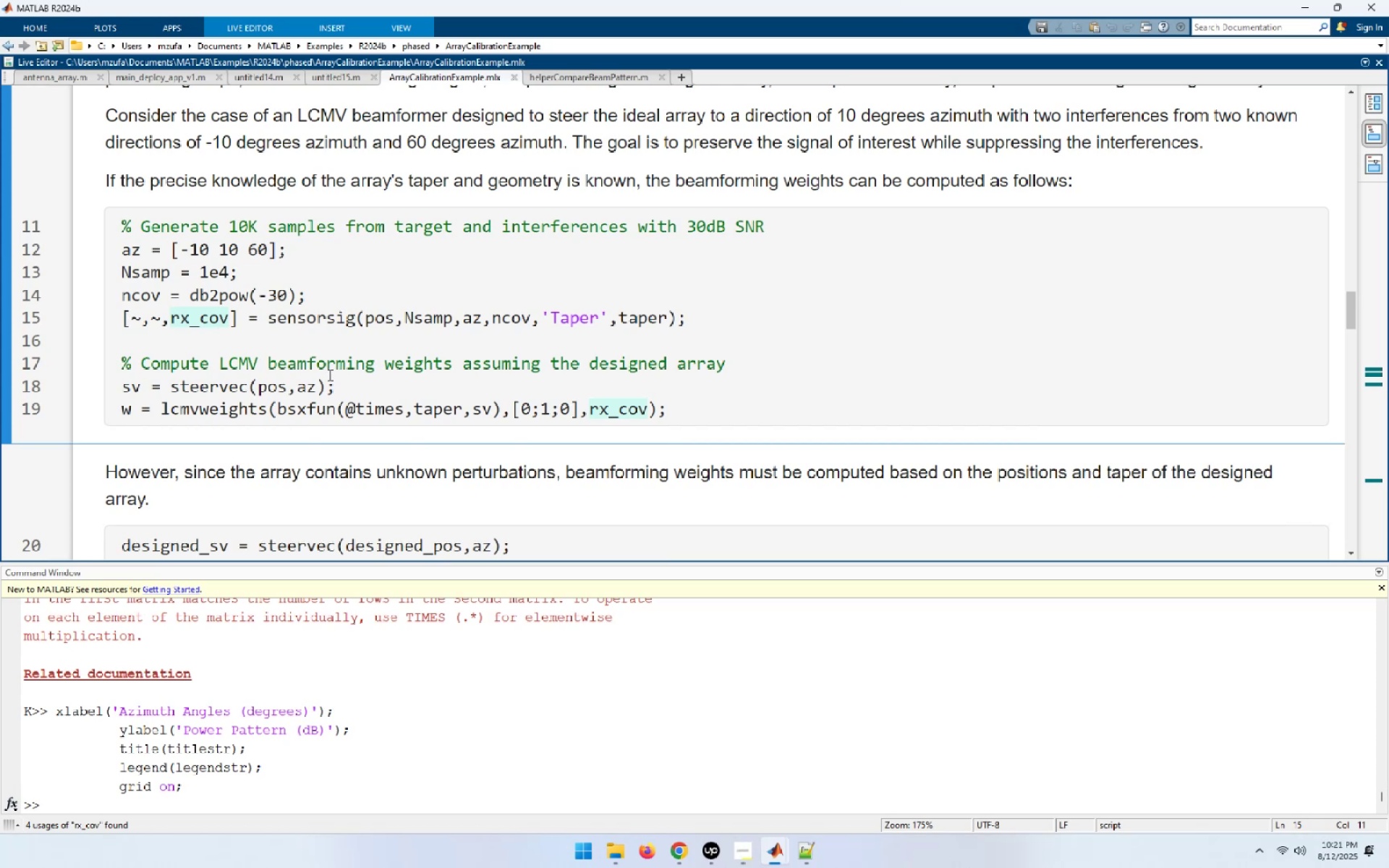 
wait(18.38)
 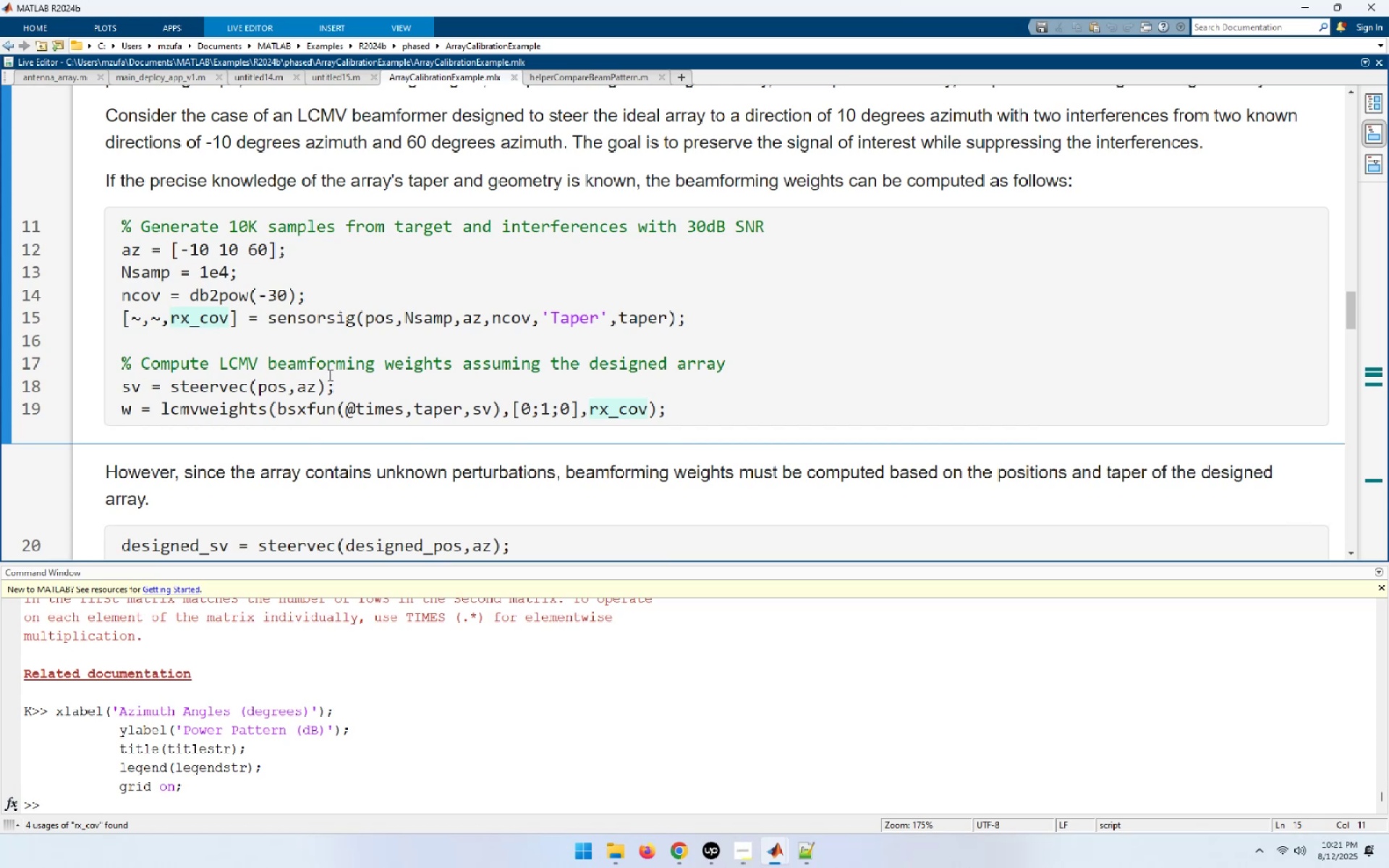 
left_click([270, 384])
 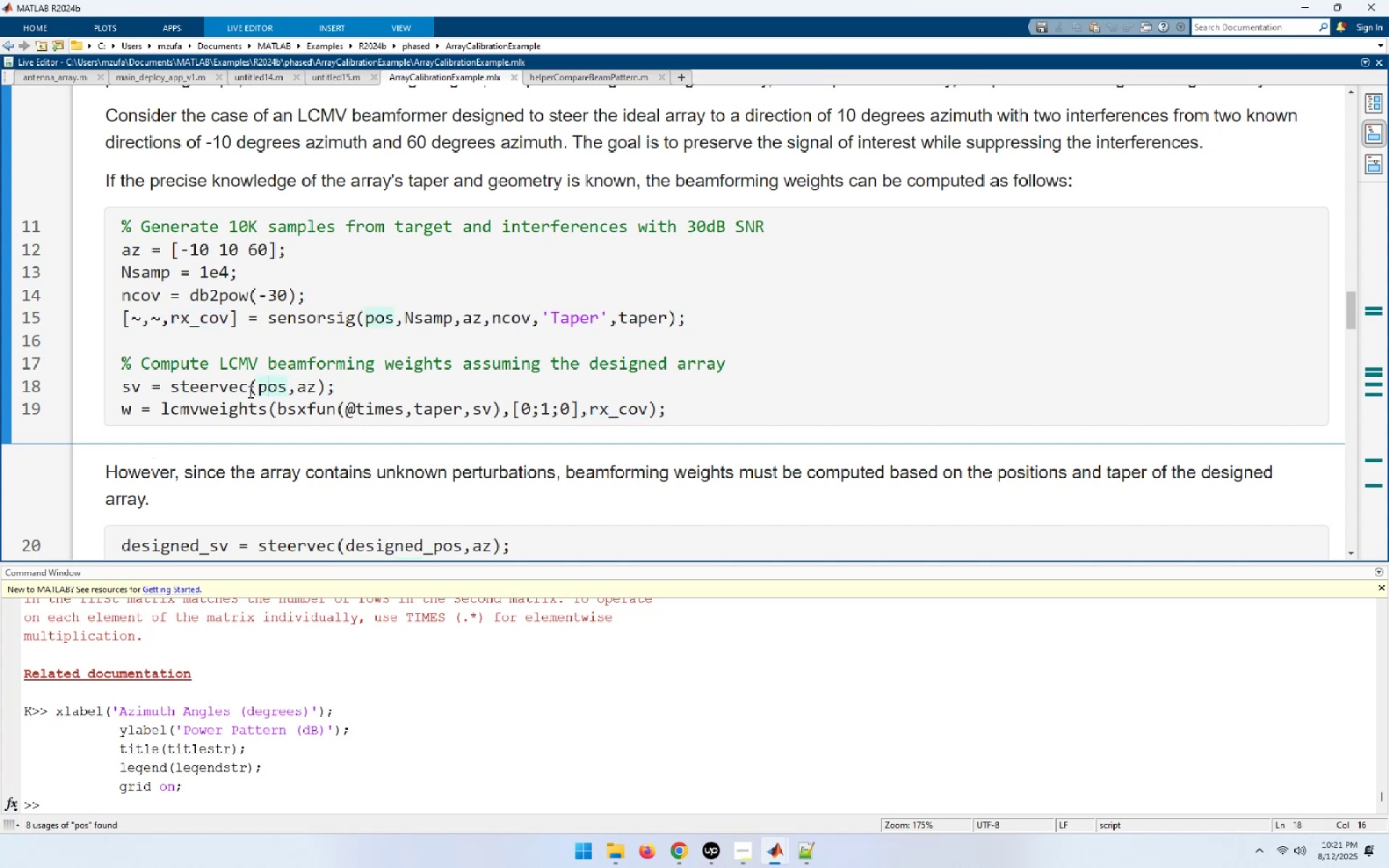 
left_click([145, 393])
 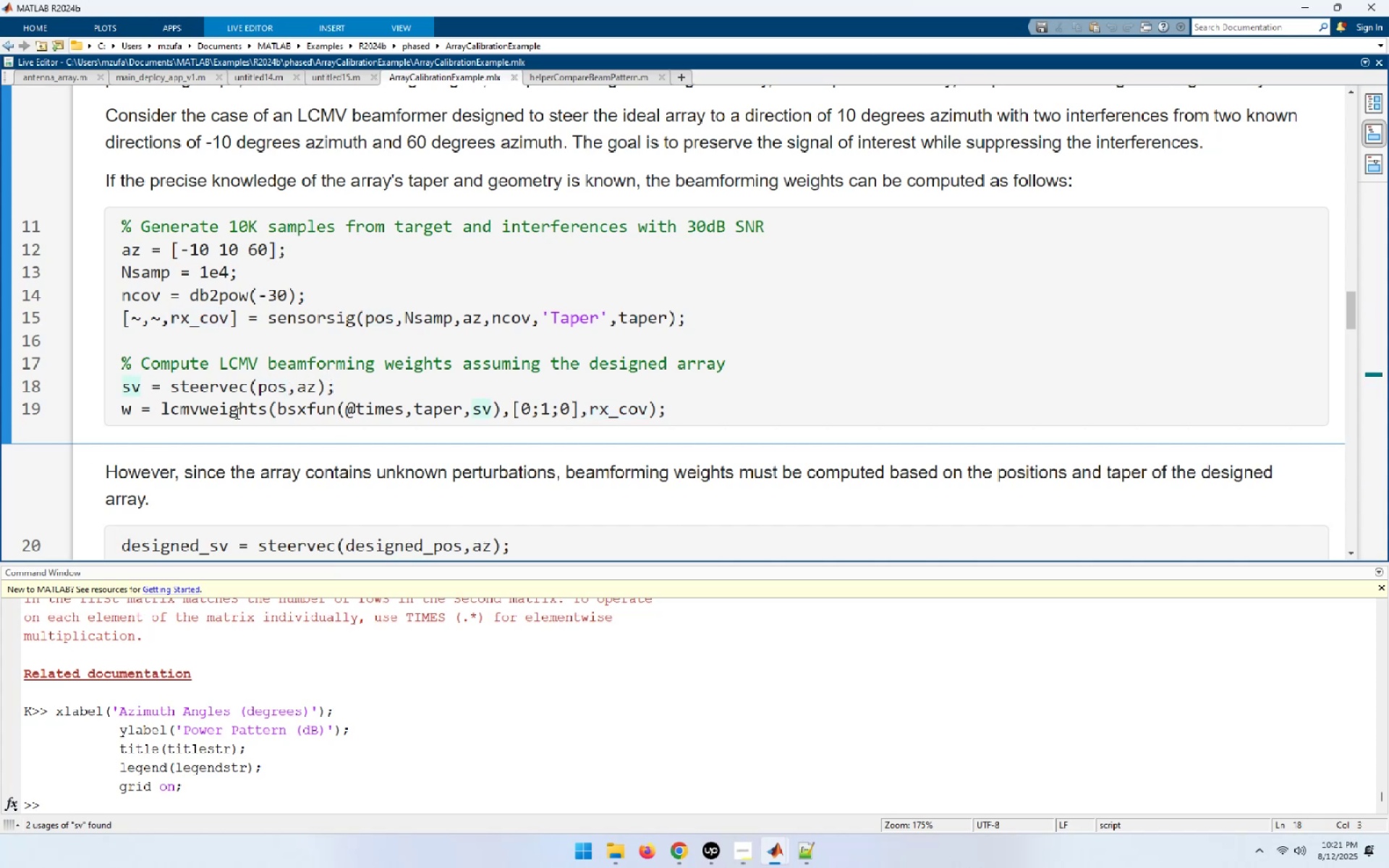 
left_click([237, 413])
 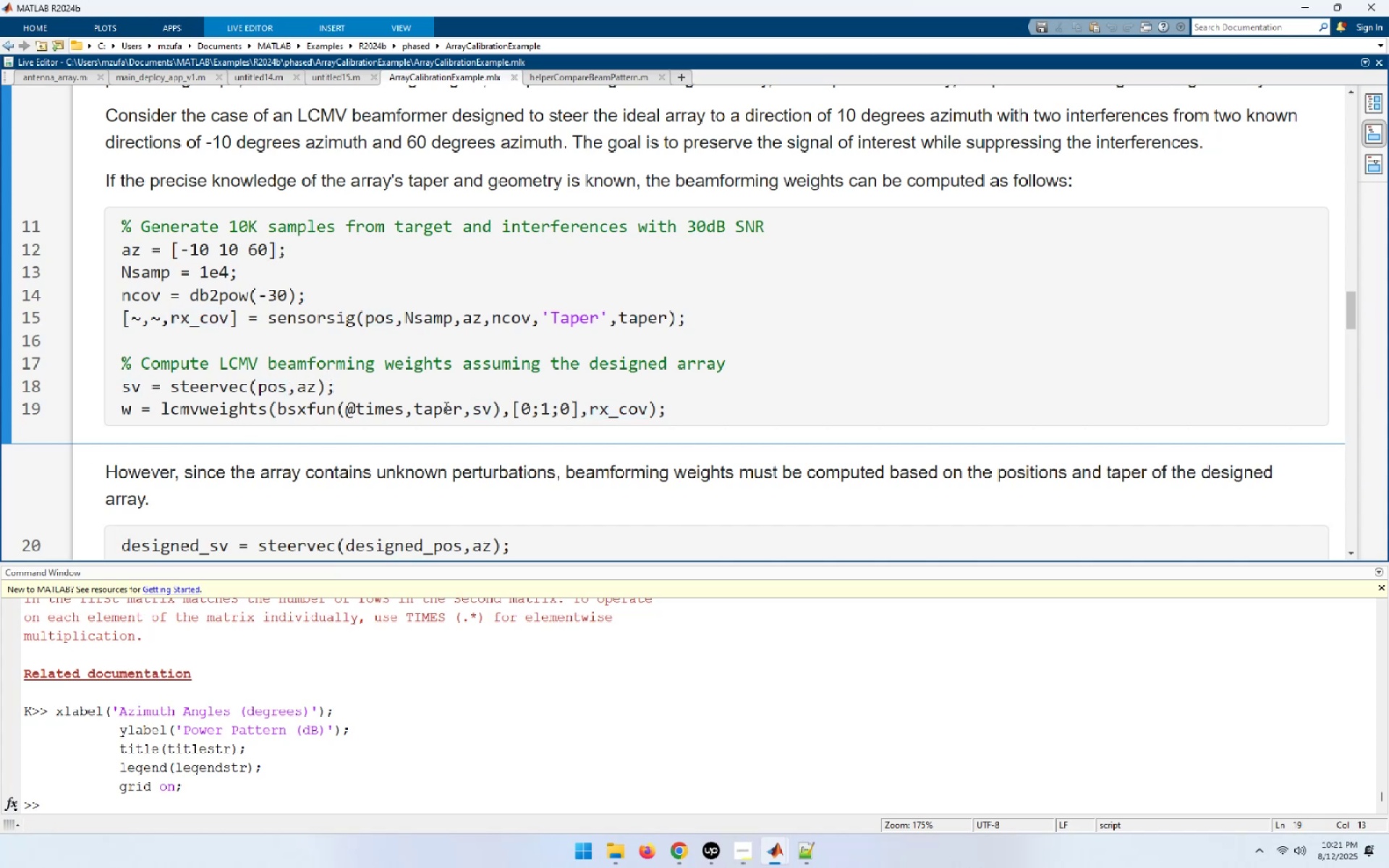 
left_click([445, 407])
 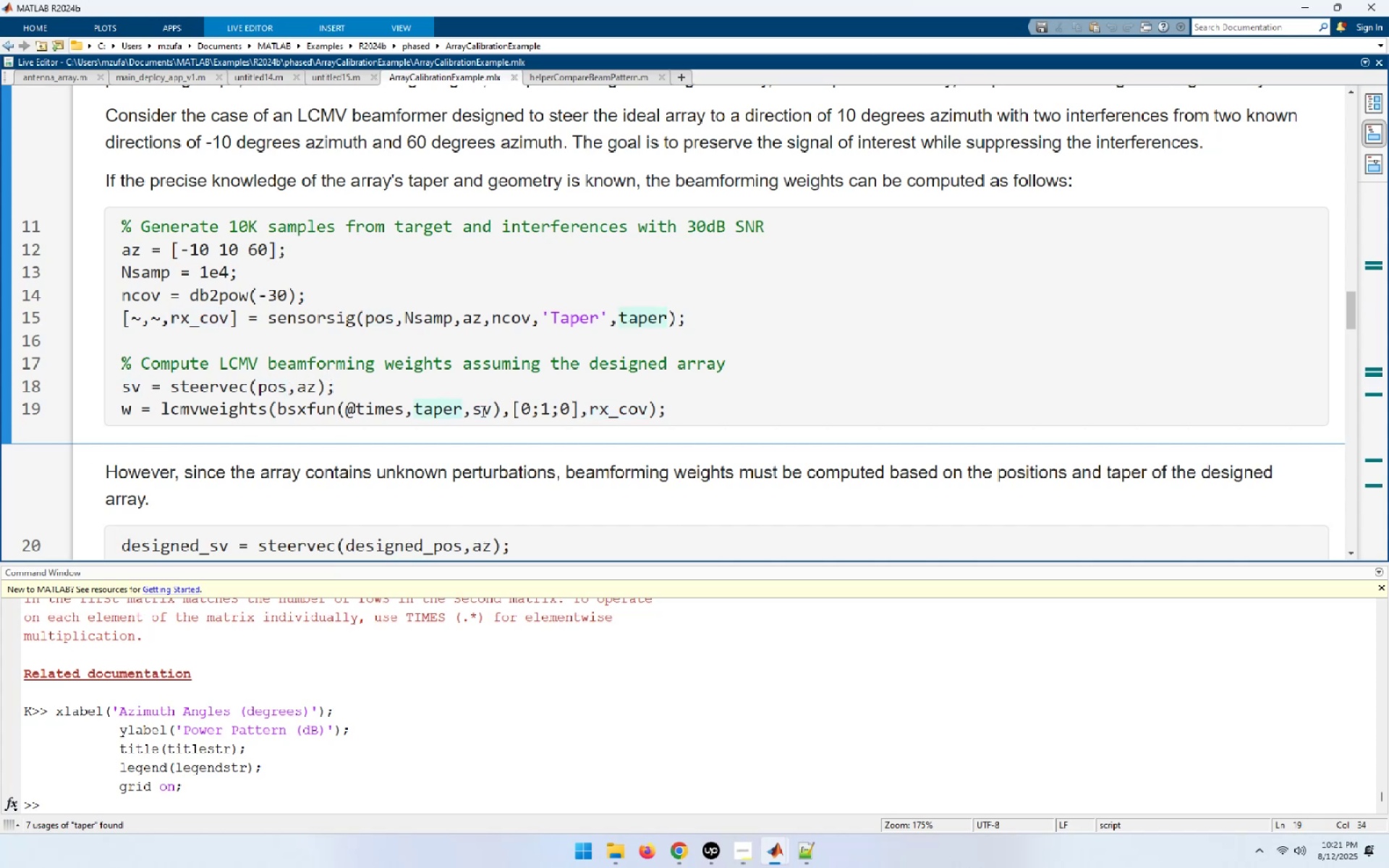 
left_click([482, 411])
 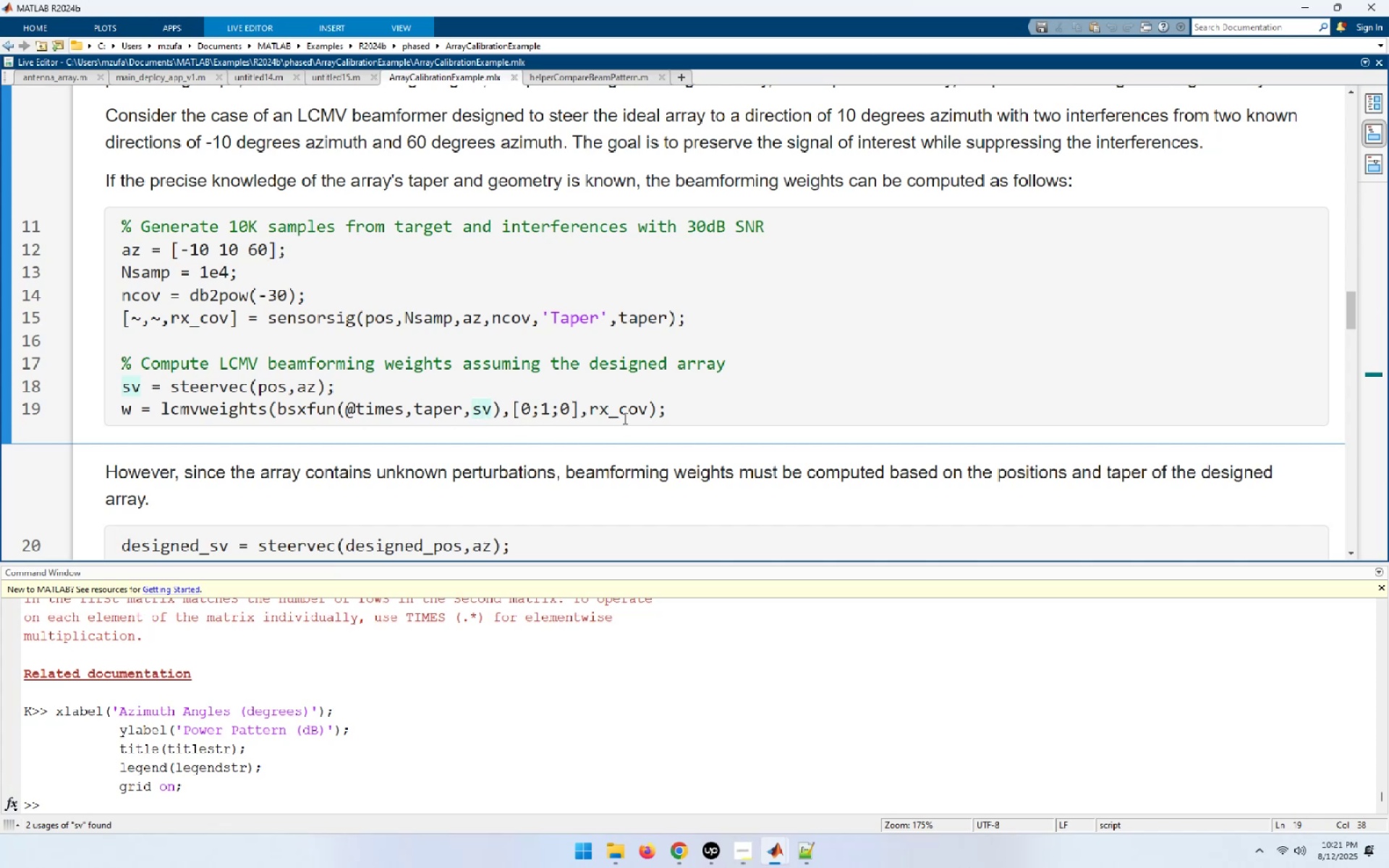 
left_click([632, 412])
 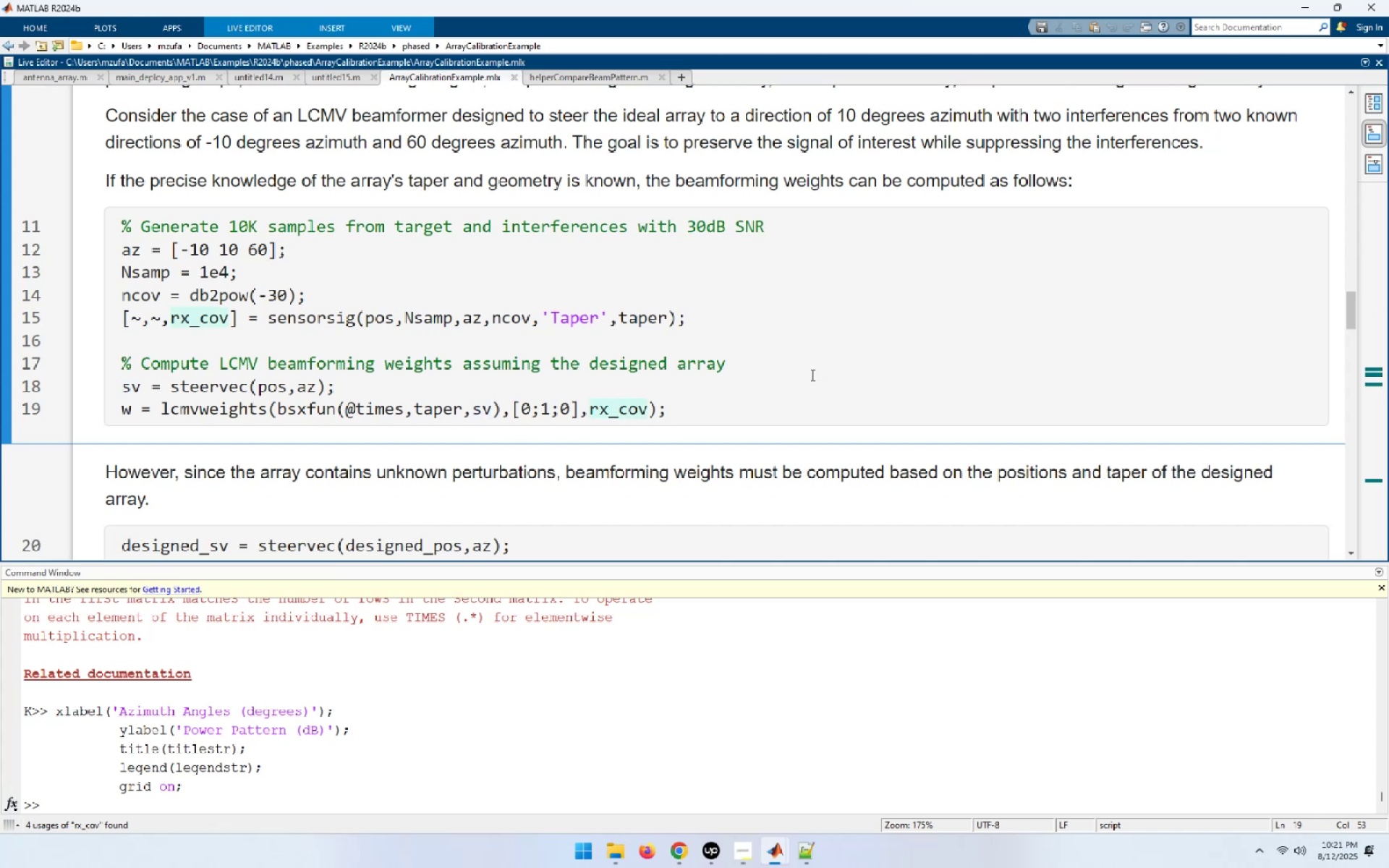 
left_click_drag(start_coordinate=[691, 408], to_coordinate=[555, 362])
 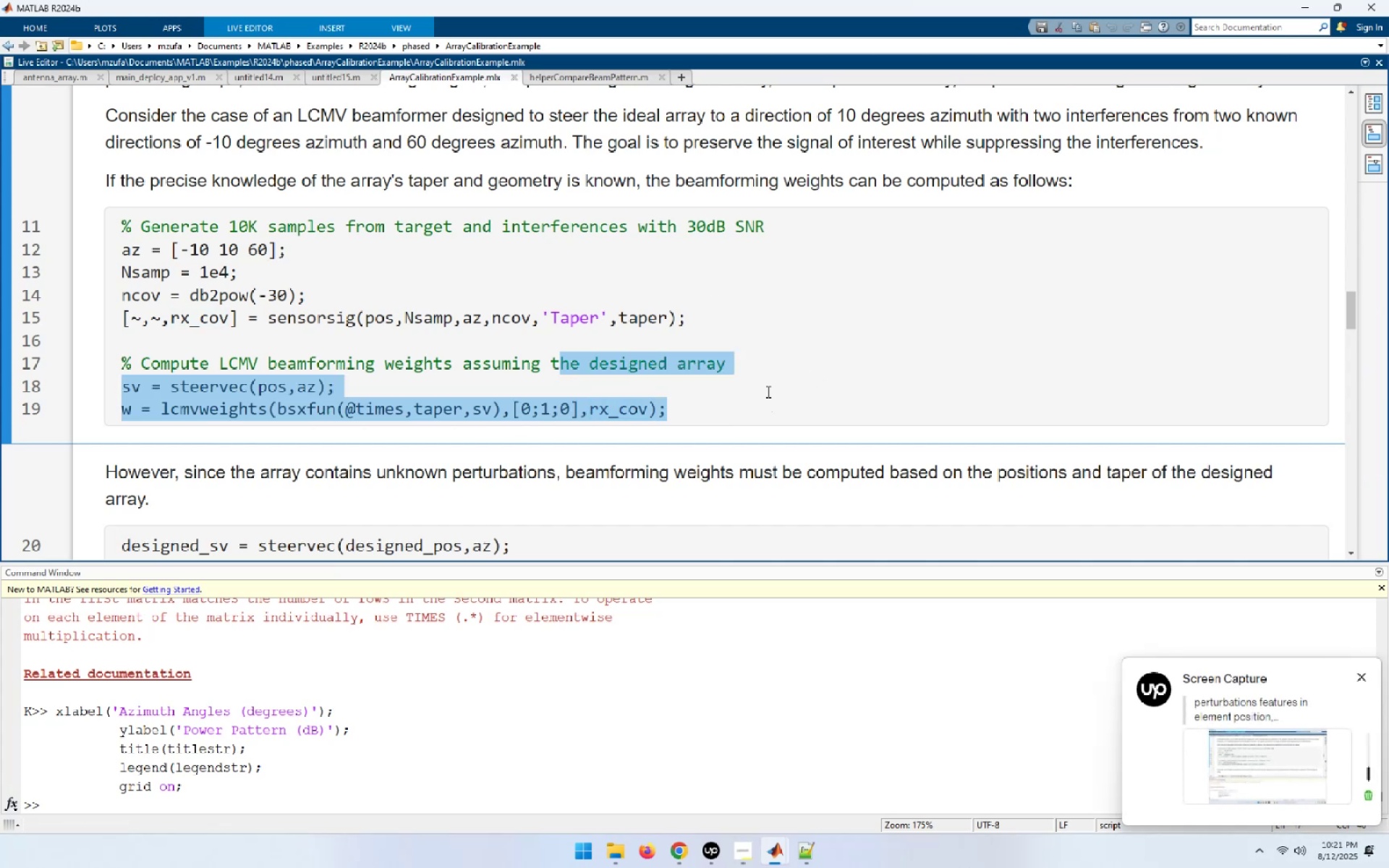 
scroll: coordinate [767, 391], scroll_direction: down, amount: 1.0
 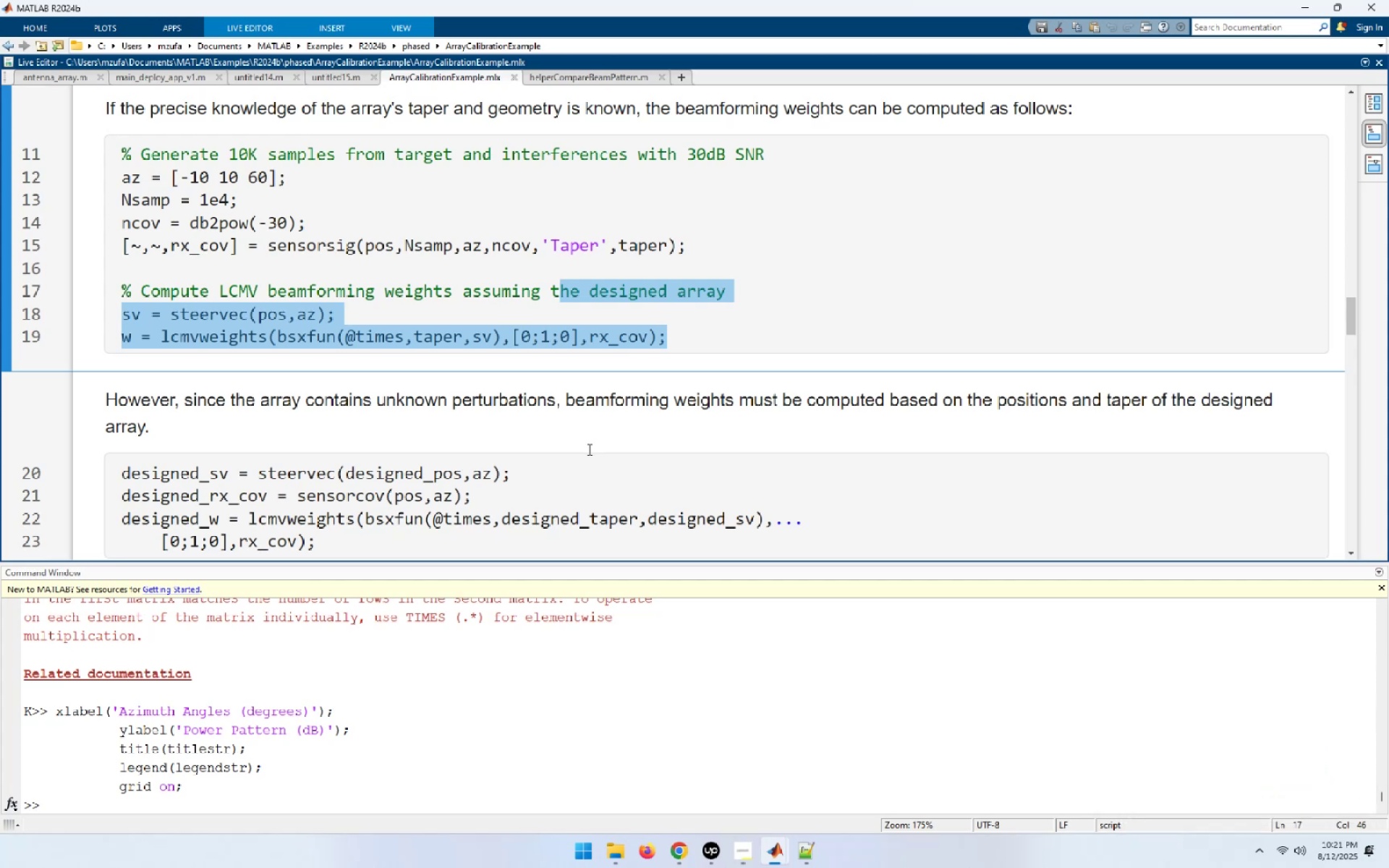 
wait(10.05)
 